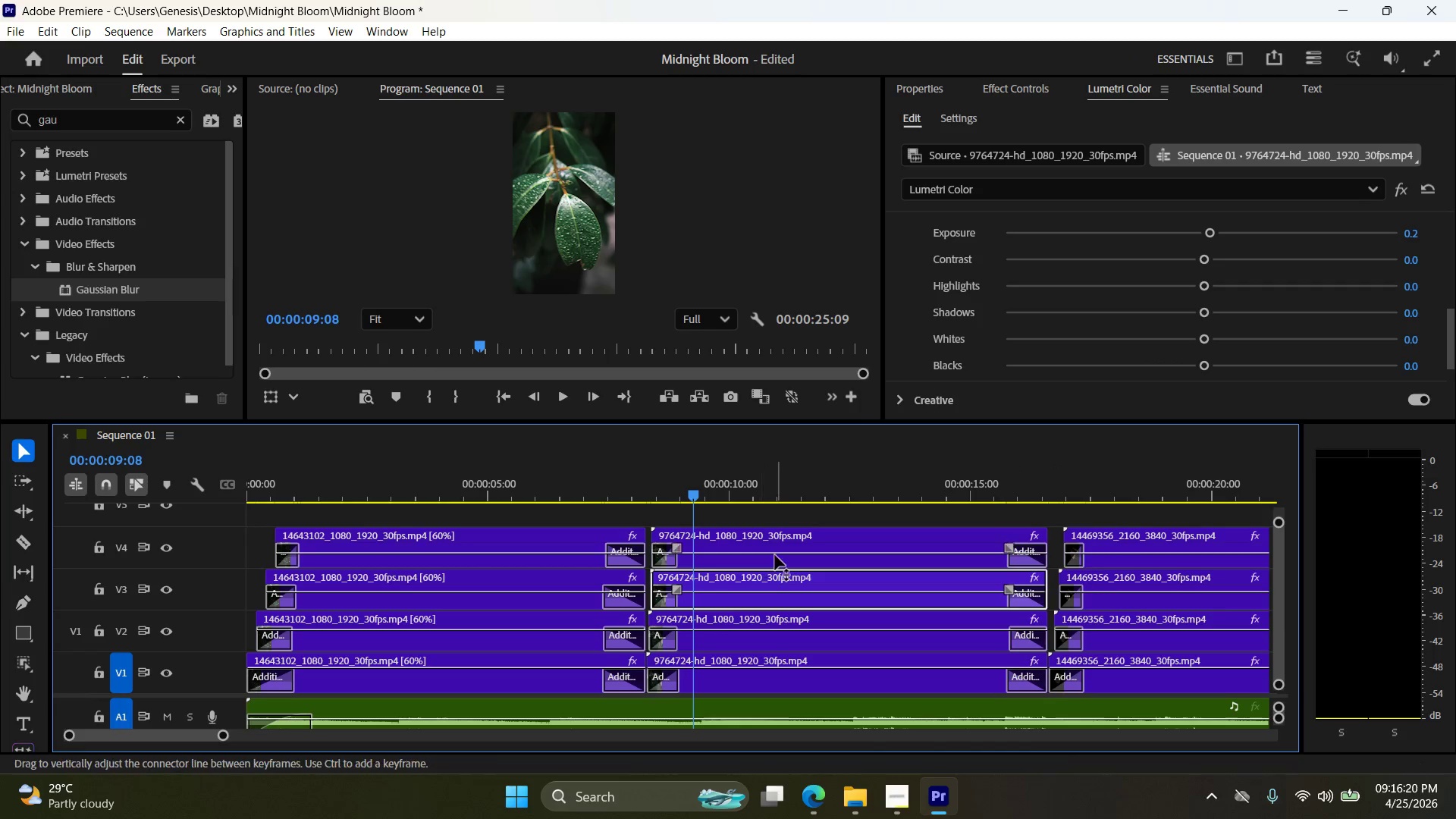 
left_click([775, 555])
 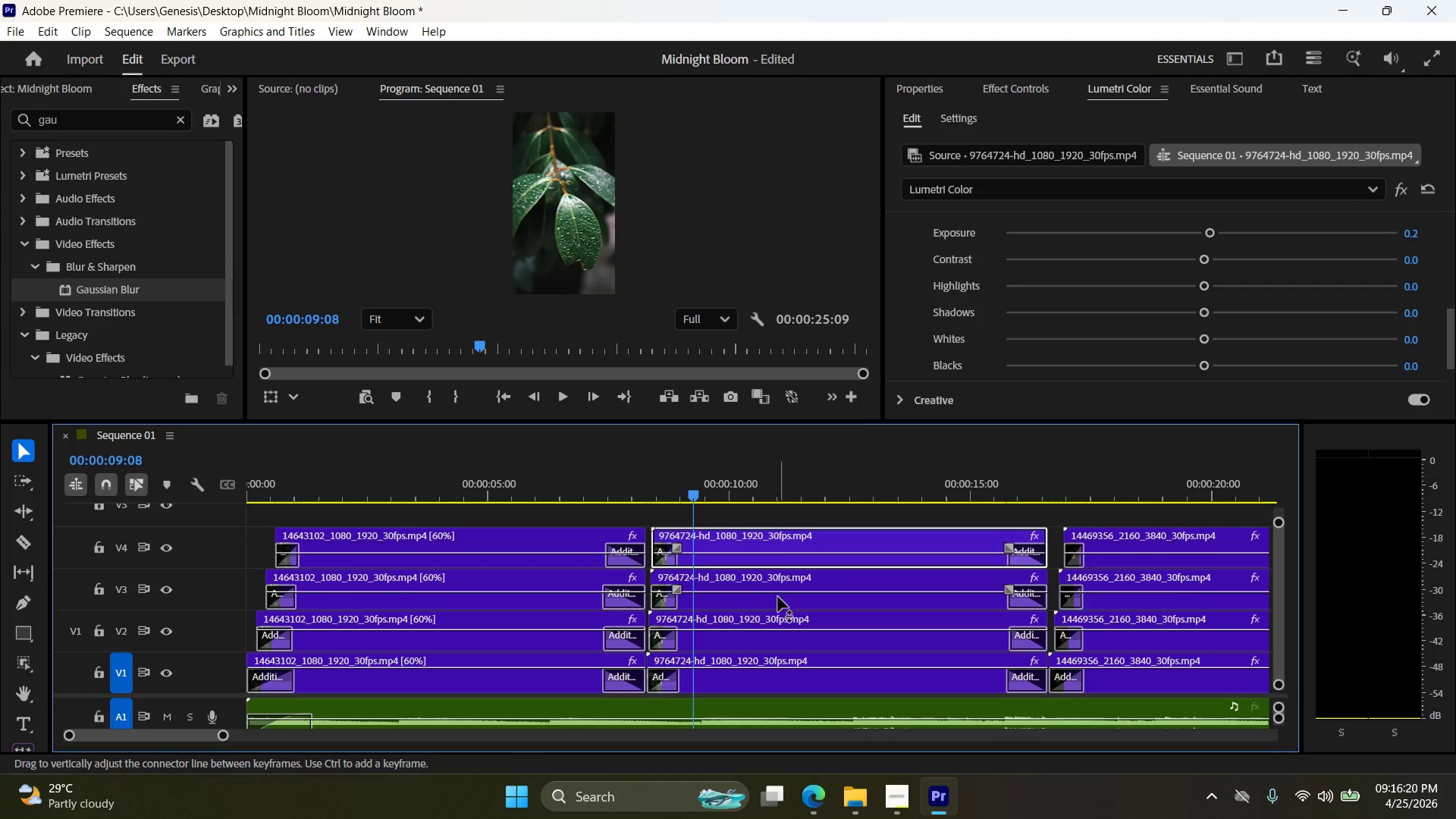 
hold_key(key=ControlLeft, duration=0.67)
left_click([779, 598])
 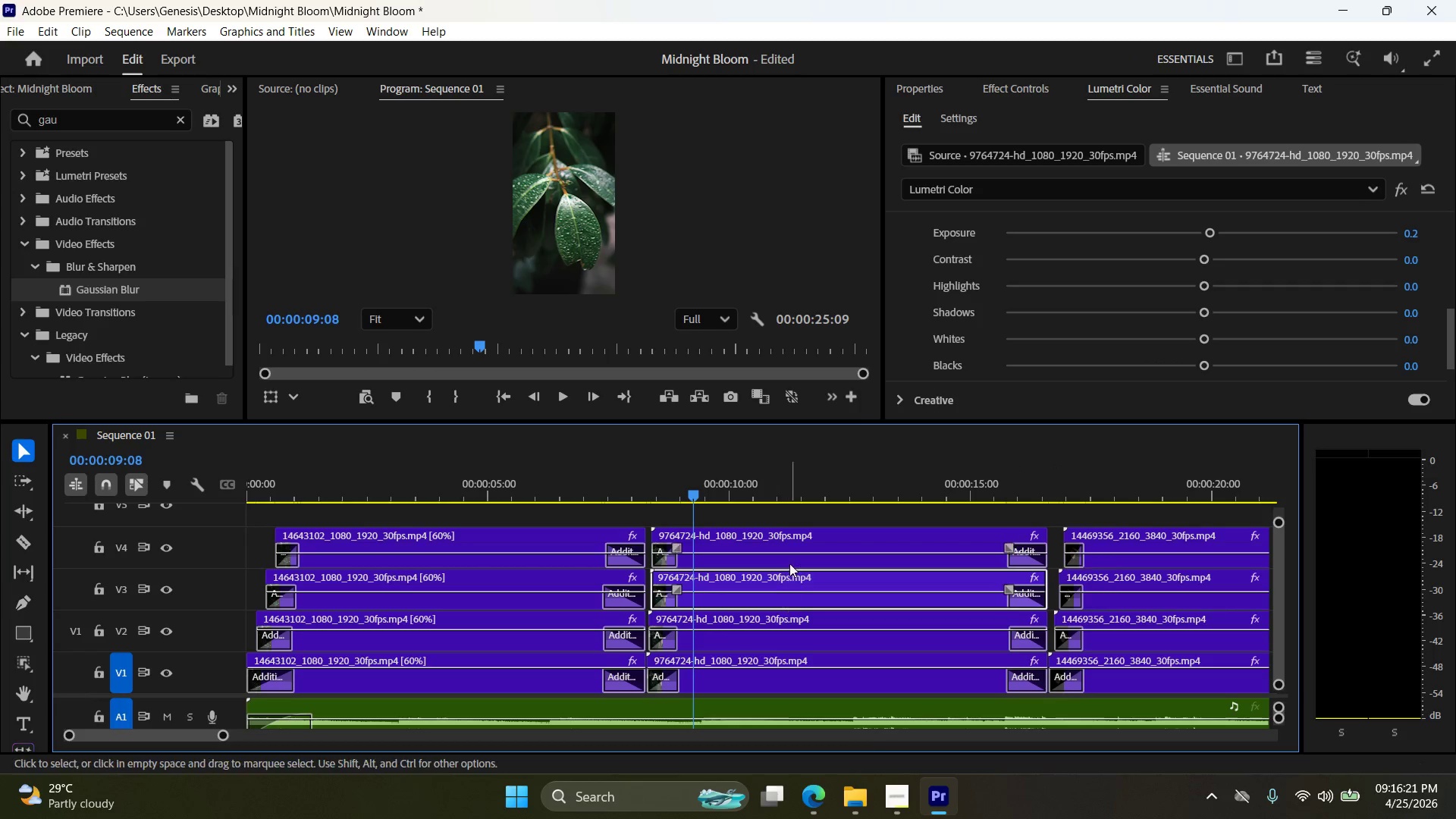 
left_click([790, 560])
 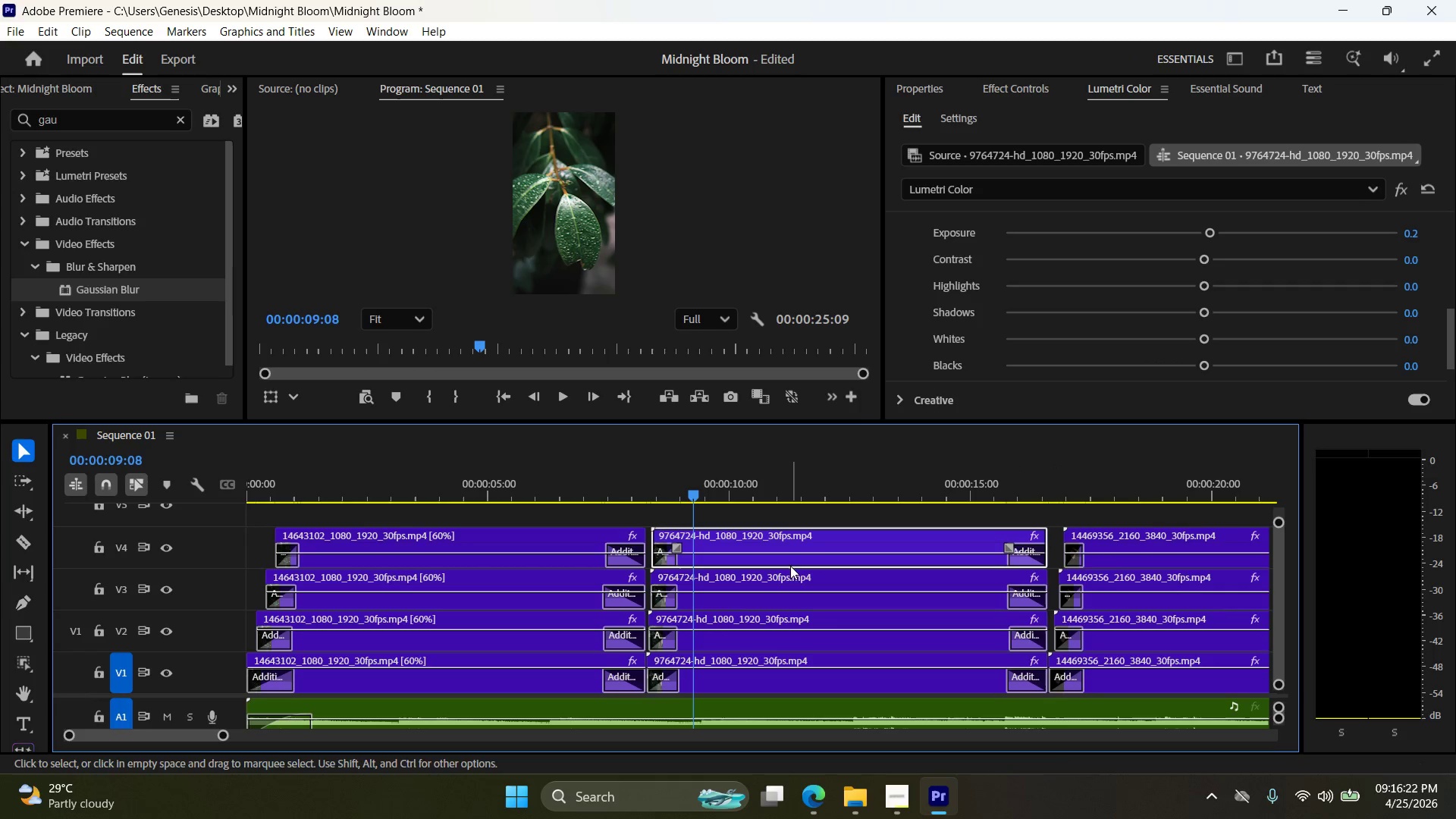 
left_click([796, 596])
 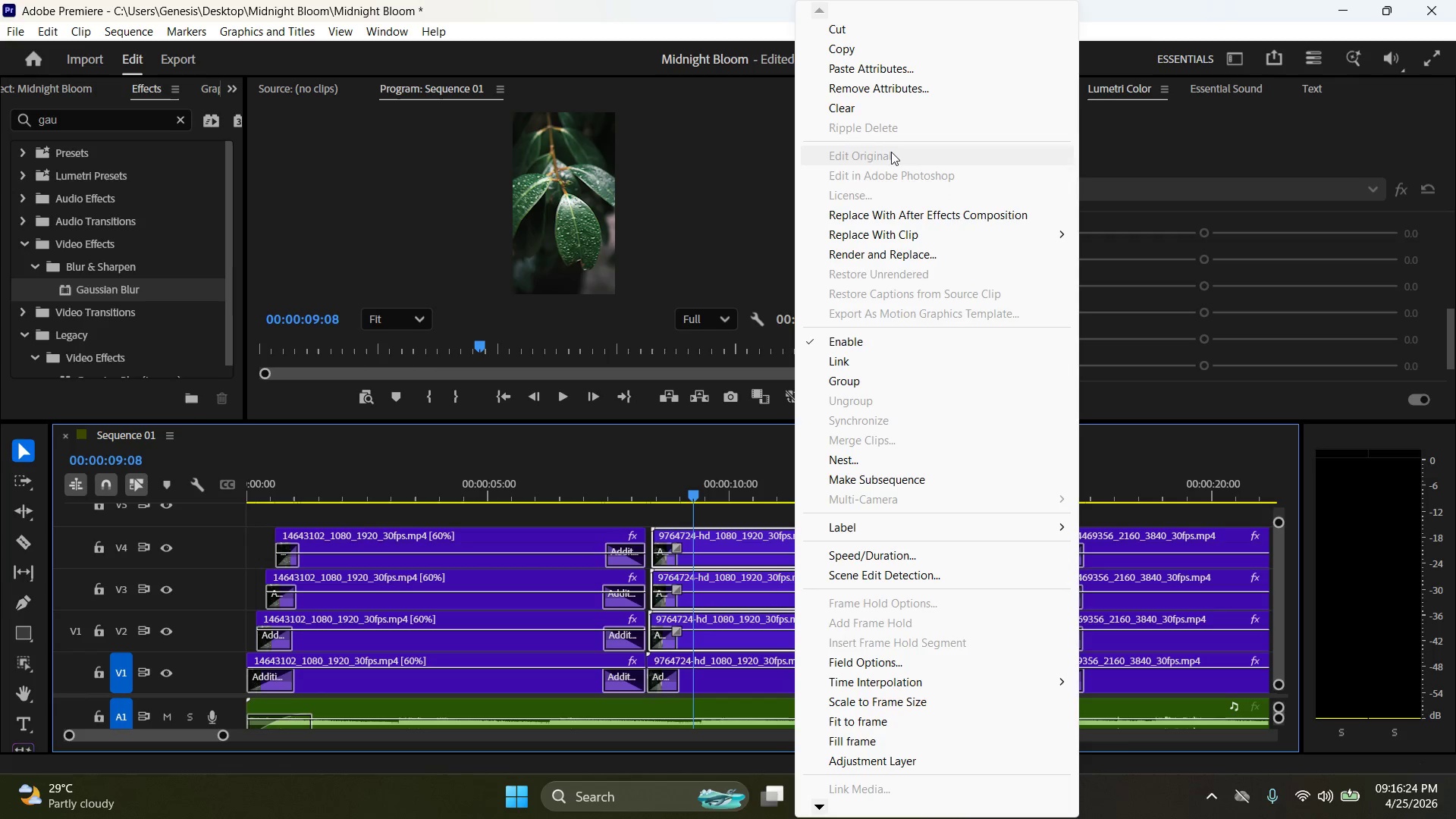 
left_click([863, 74])
 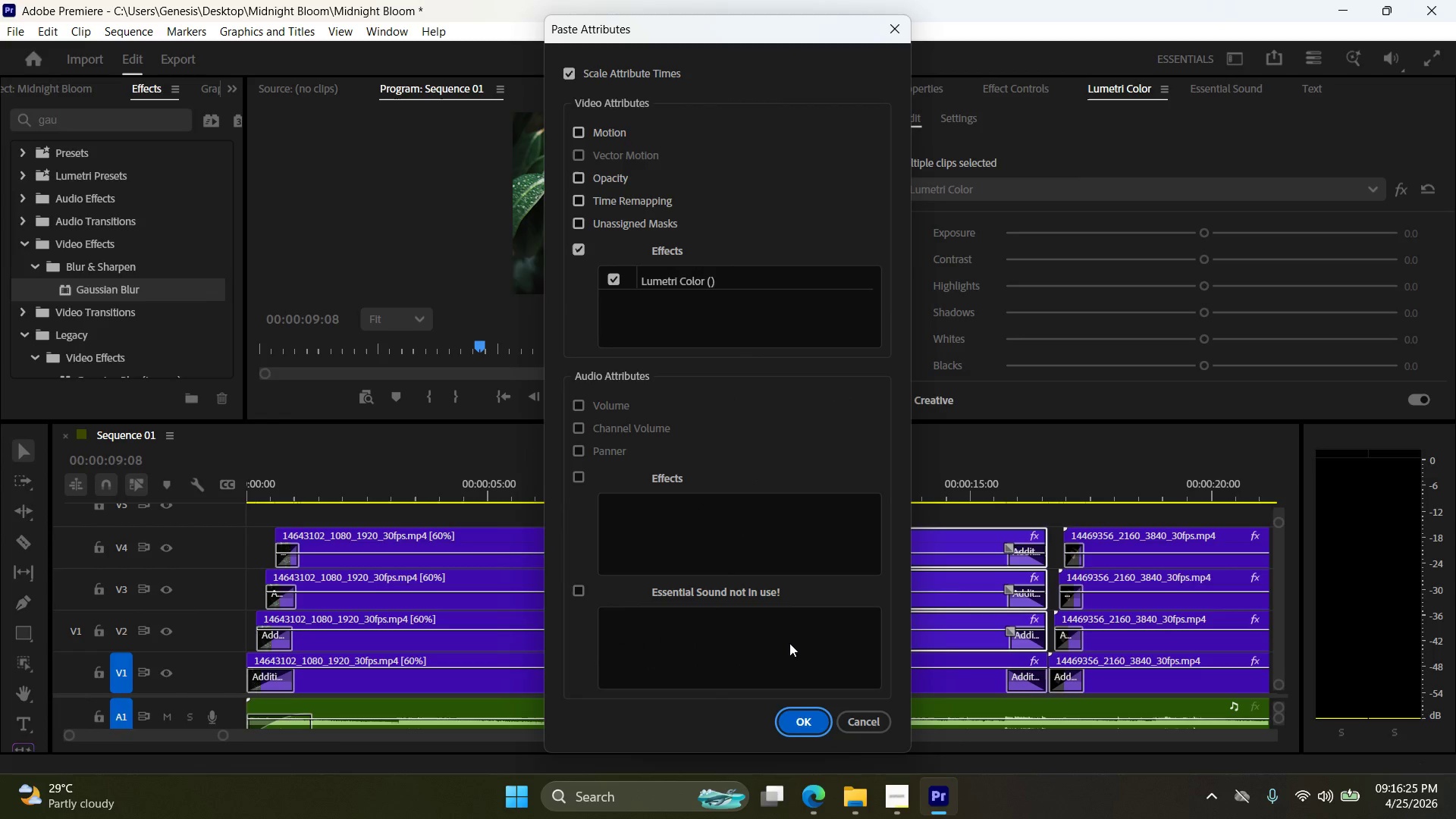 
left_click([793, 715])
 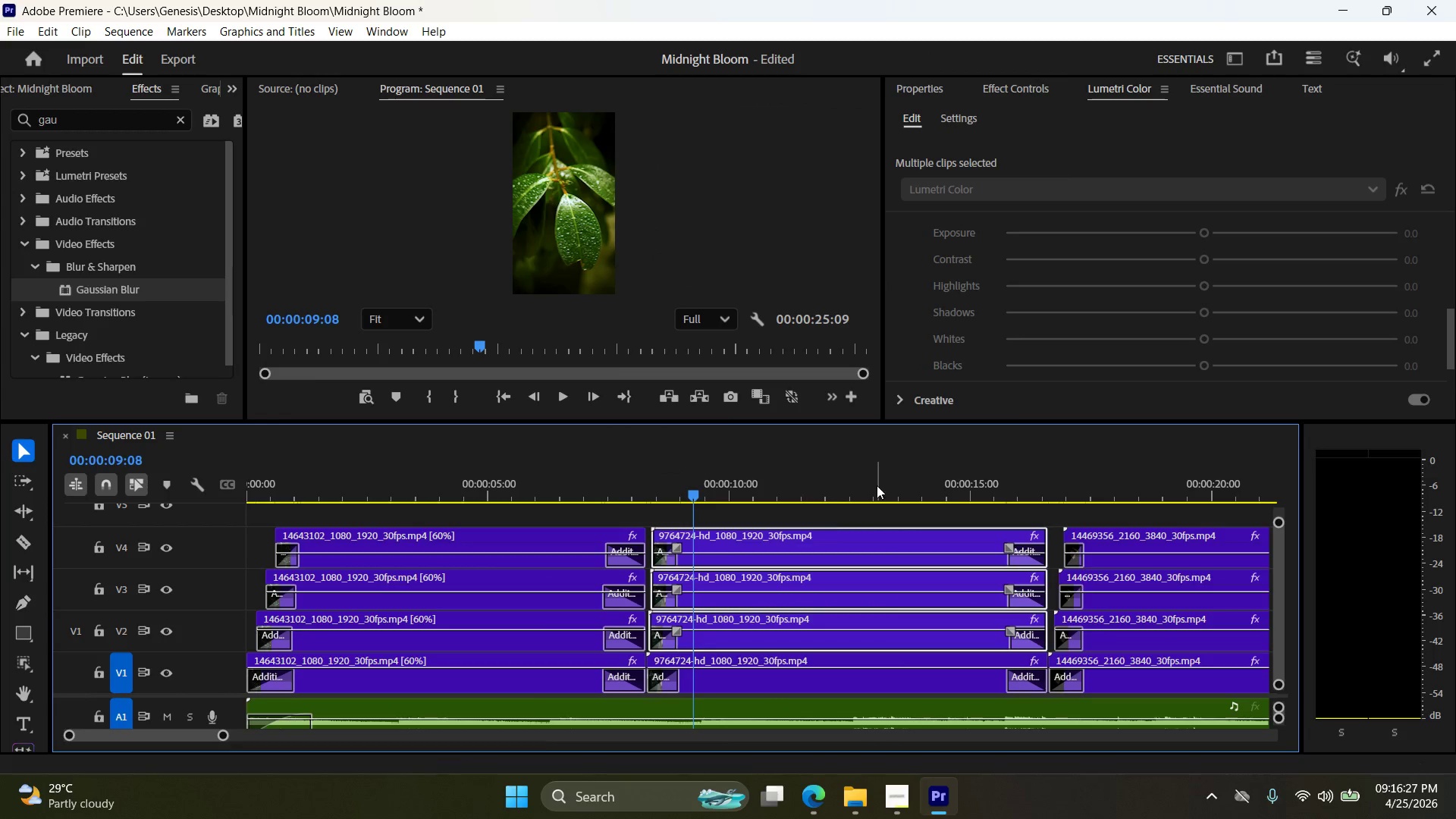 
key(Control+Z)
 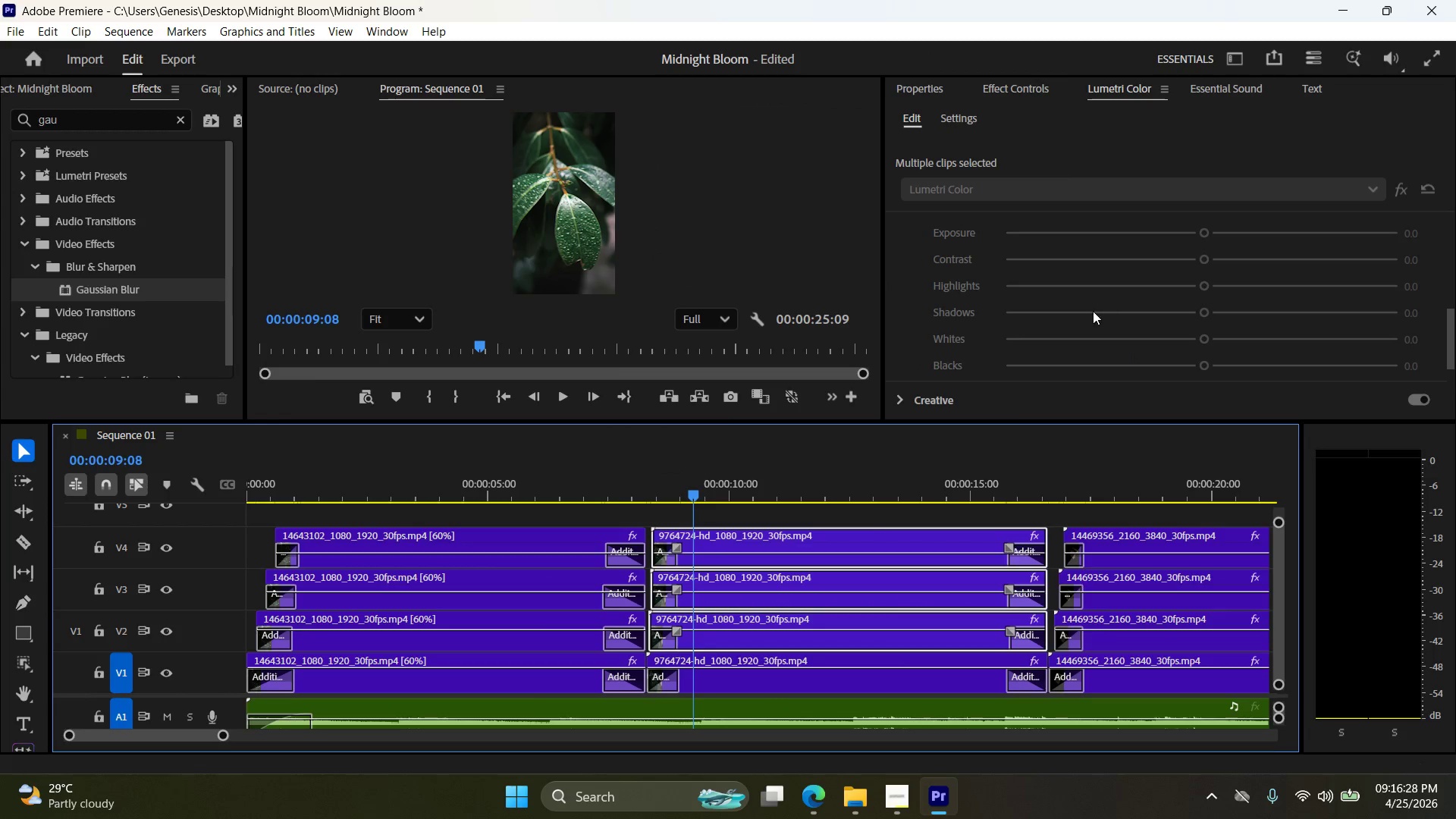 
scroll: coordinate [1092, 343], scroll_direction: up, amount: 14.0
 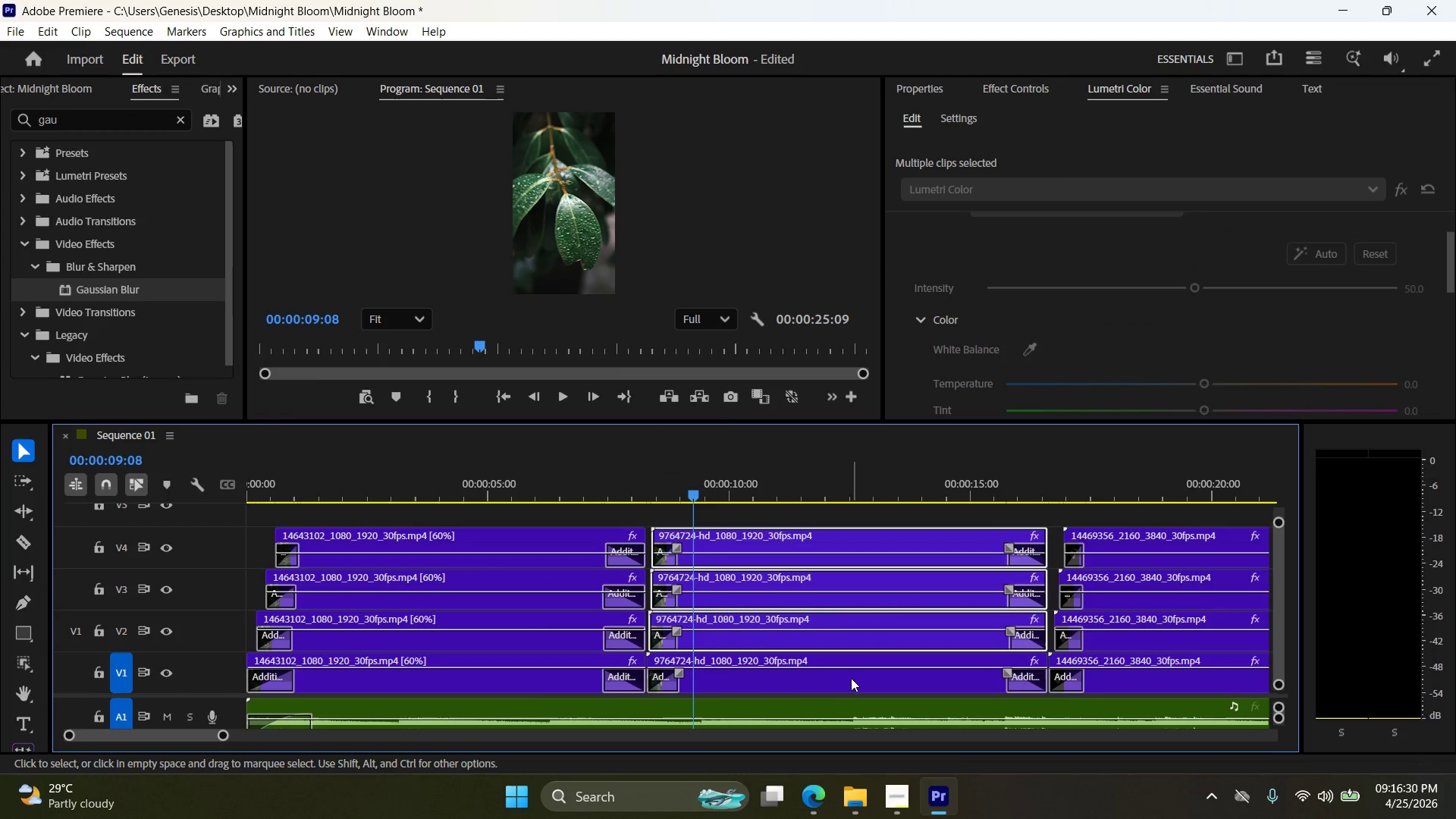 
left_click([861, 689])
 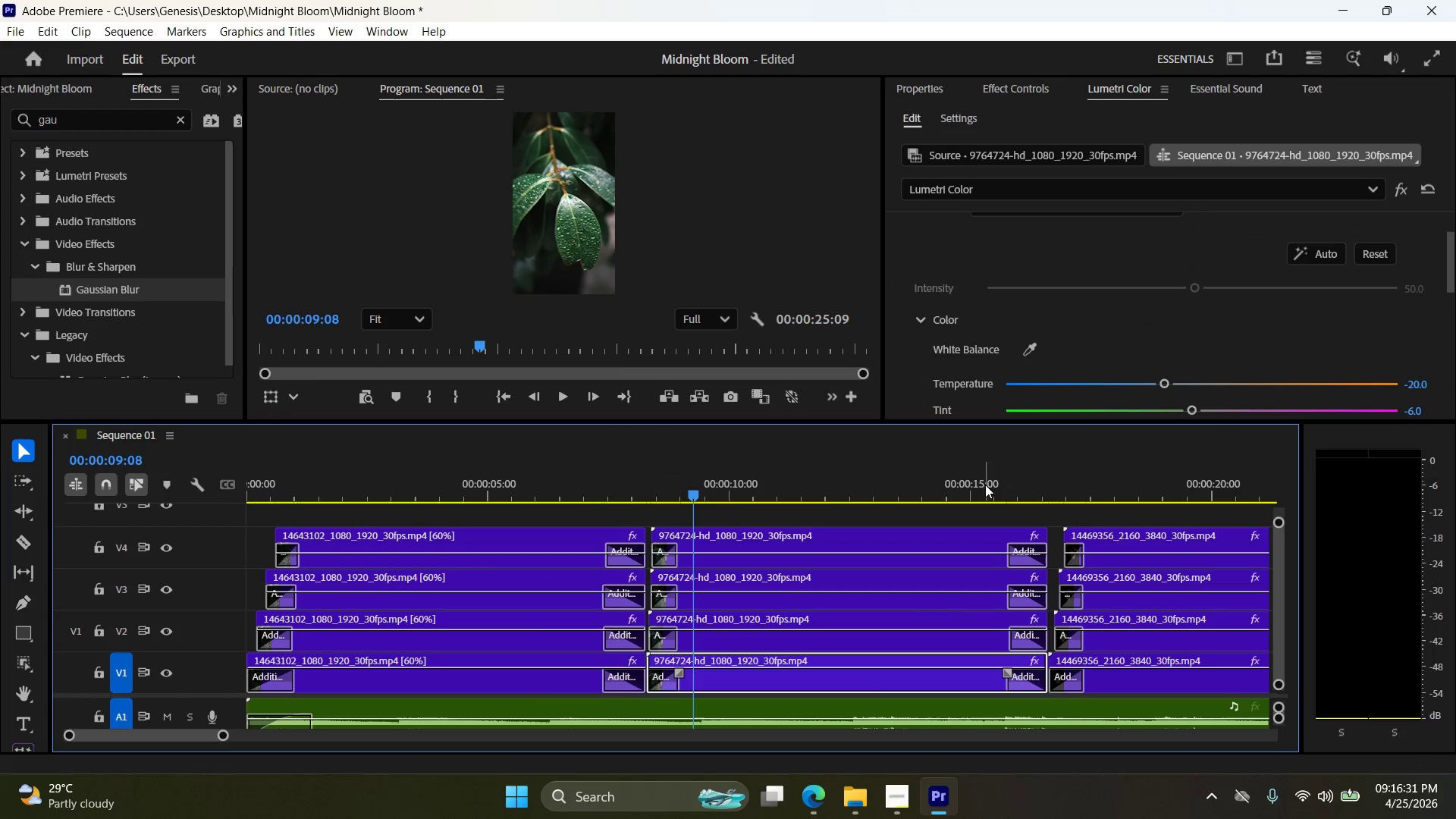 
scroll: coordinate [1154, 286], scroll_direction: down, amount: 10.0
 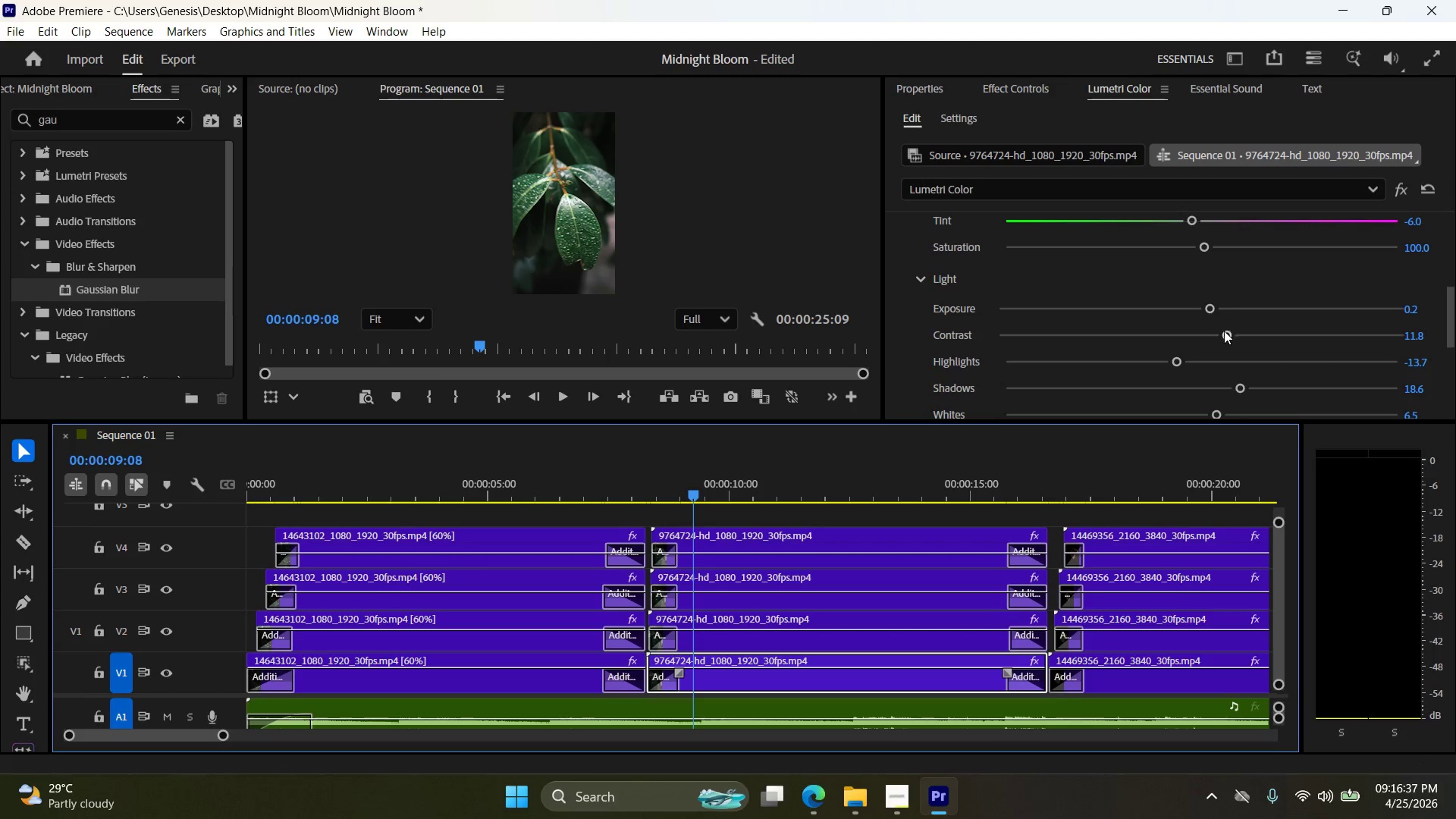 
left_click_drag(start_coordinate=[1225, 332], to_coordinate=[1204, 331])
 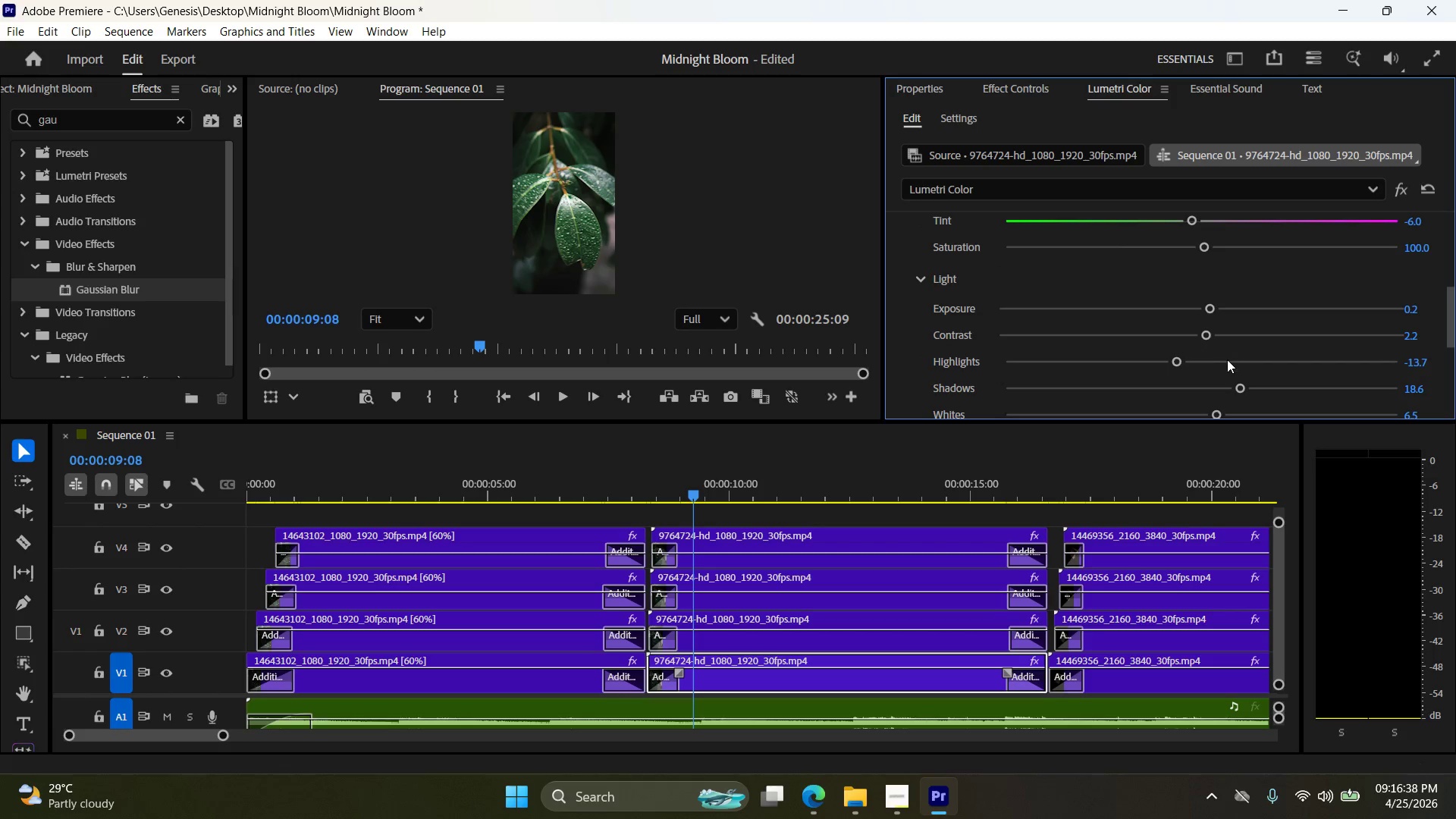 
scroll: coordinate [1227, 359], scroll_direction: down, amount: 2.0
 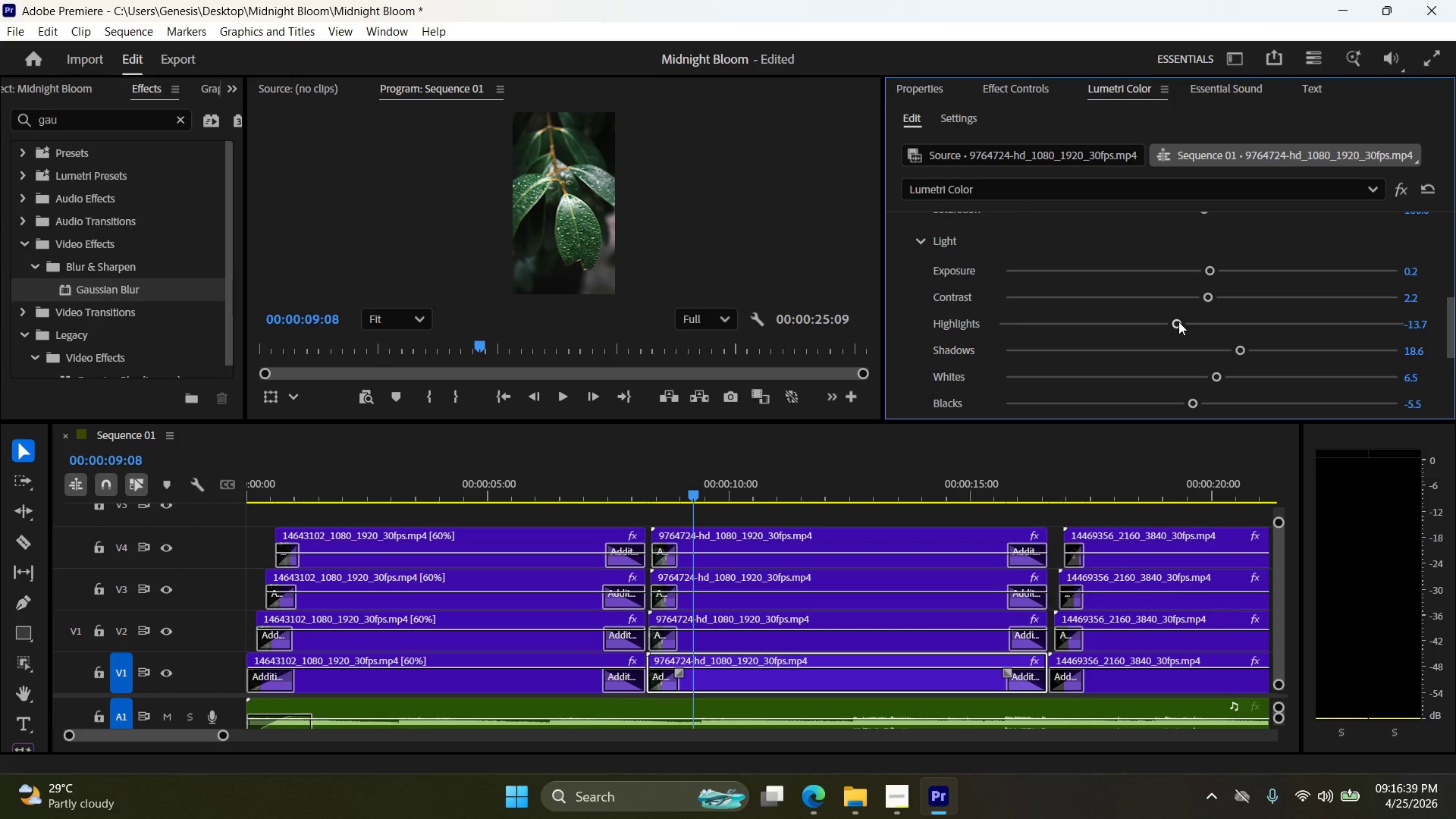 
left_click_drag(start_coordinate=[1178, 322], to_coordinate=[1210, 319])
 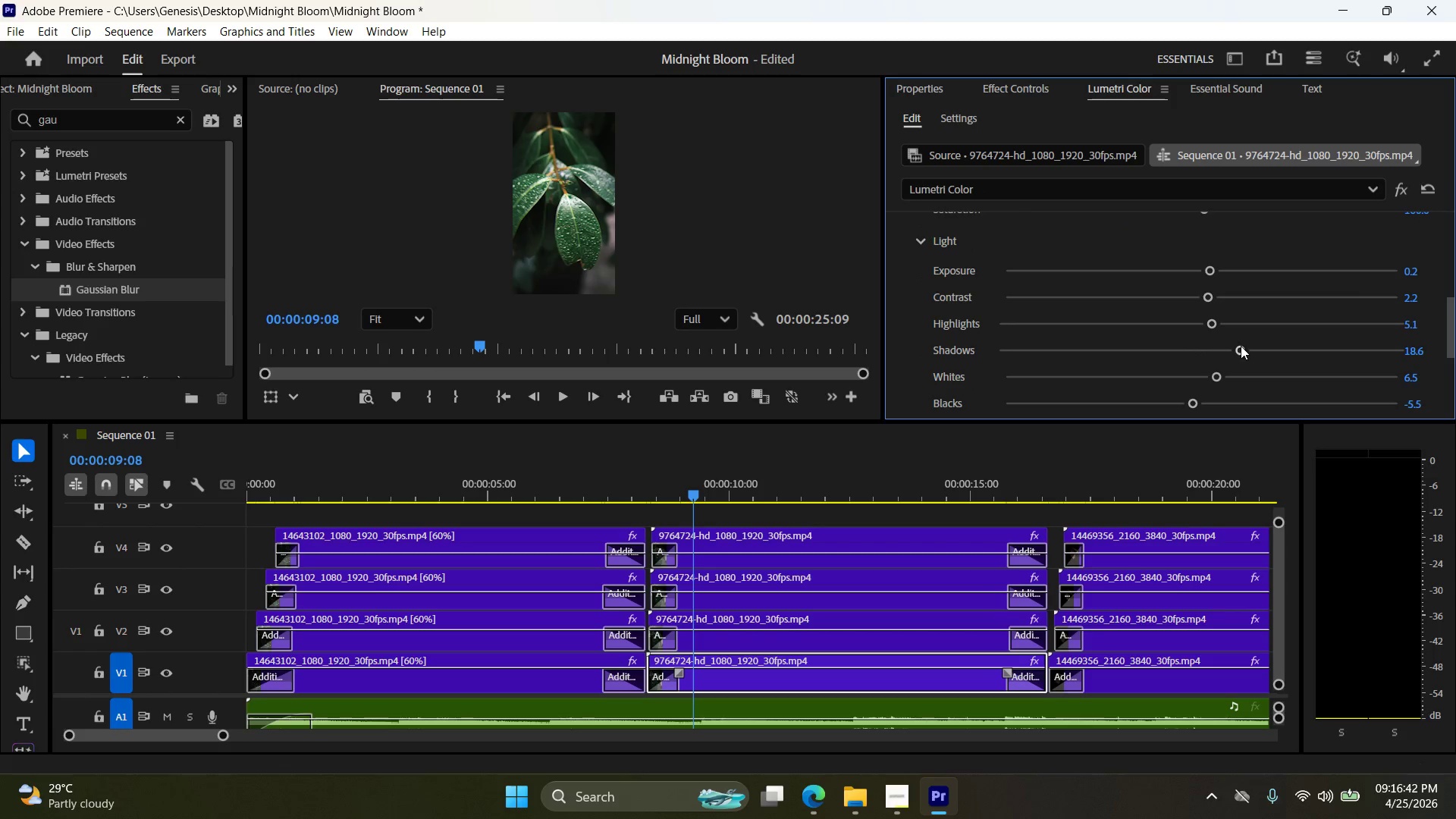 
left_click_drag(start_coordinate=[1238, 347], to_coordinate=[1213, 347])
 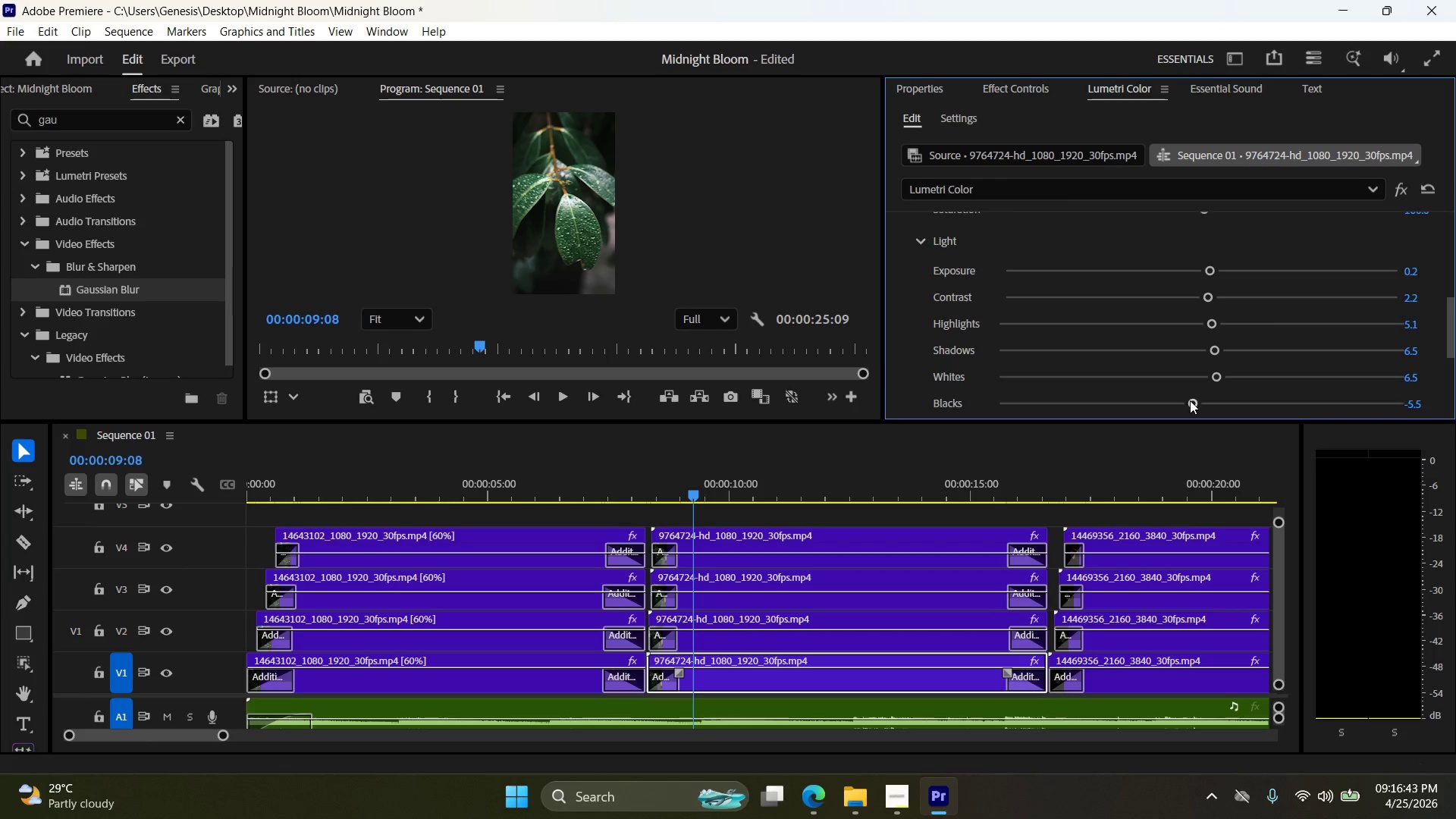 
left_click_drag(start_coordinate=[1191, 403], to_coordinate=[1217, 403])
 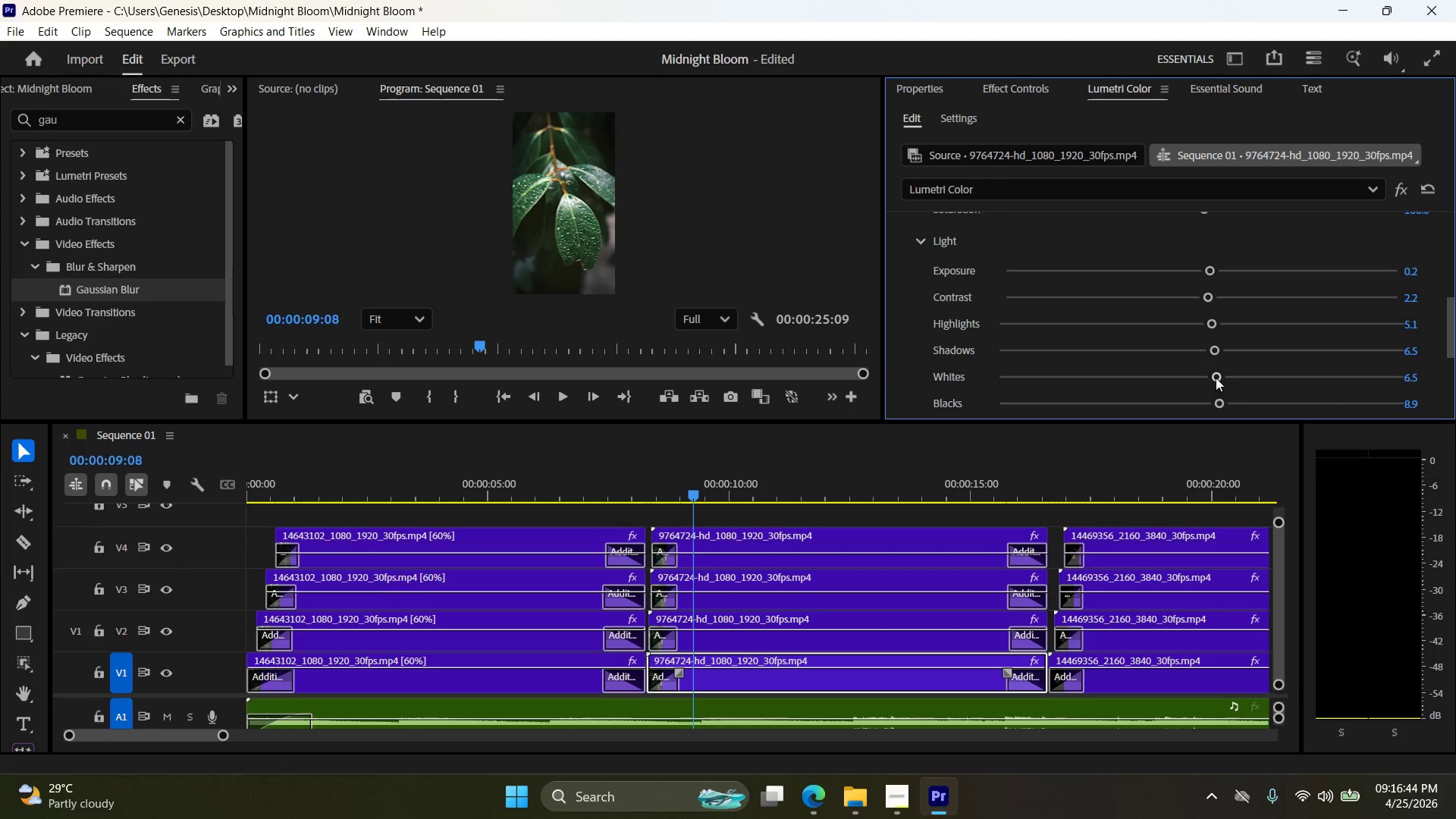 
left_click_drag(start_coordinate=[1216, 375], to_coordinate=[1210, 376])
 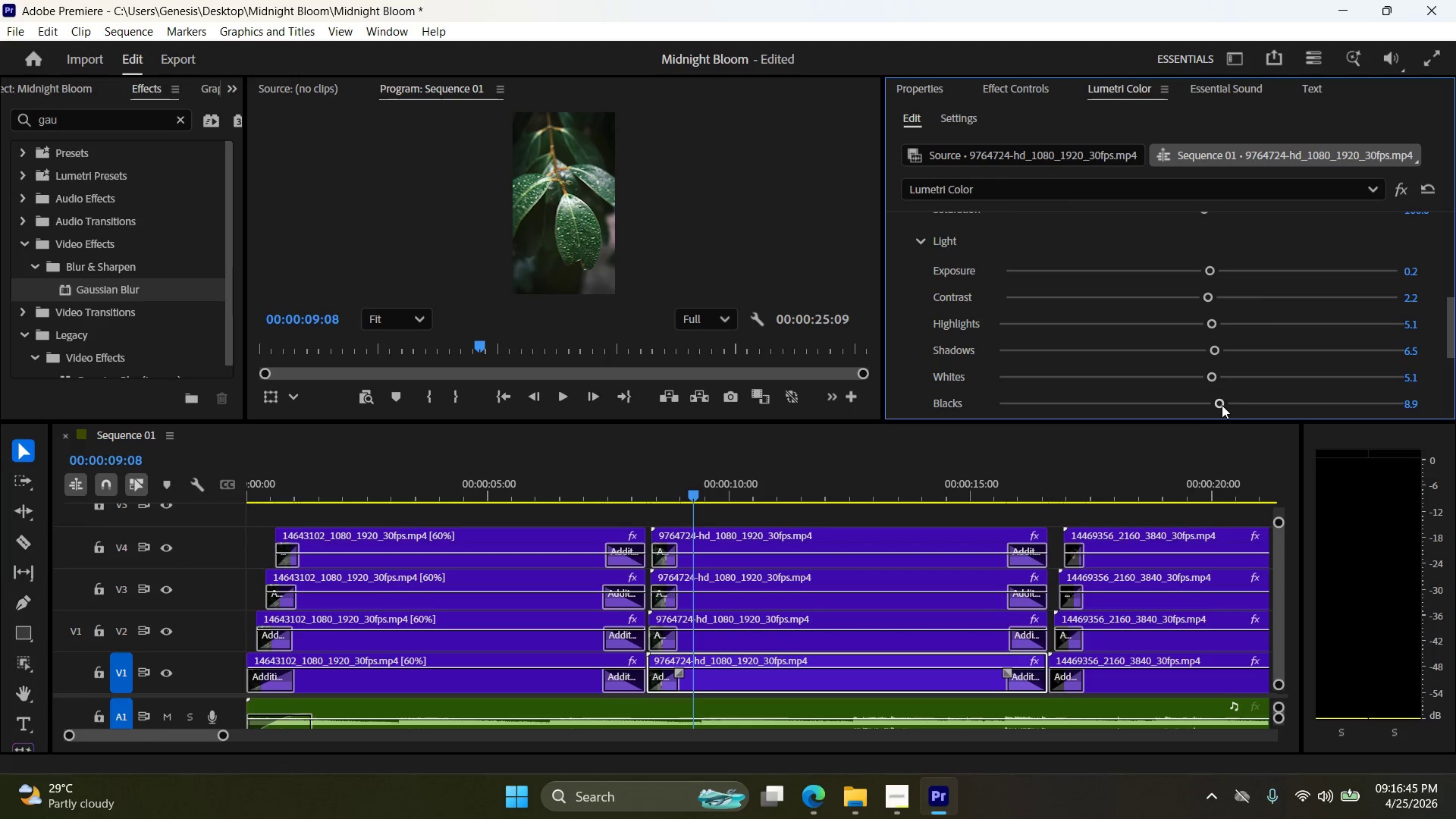 
left_click_drag(start_coordinate=[1222, 405], to_coordinate=[1211, 403])
 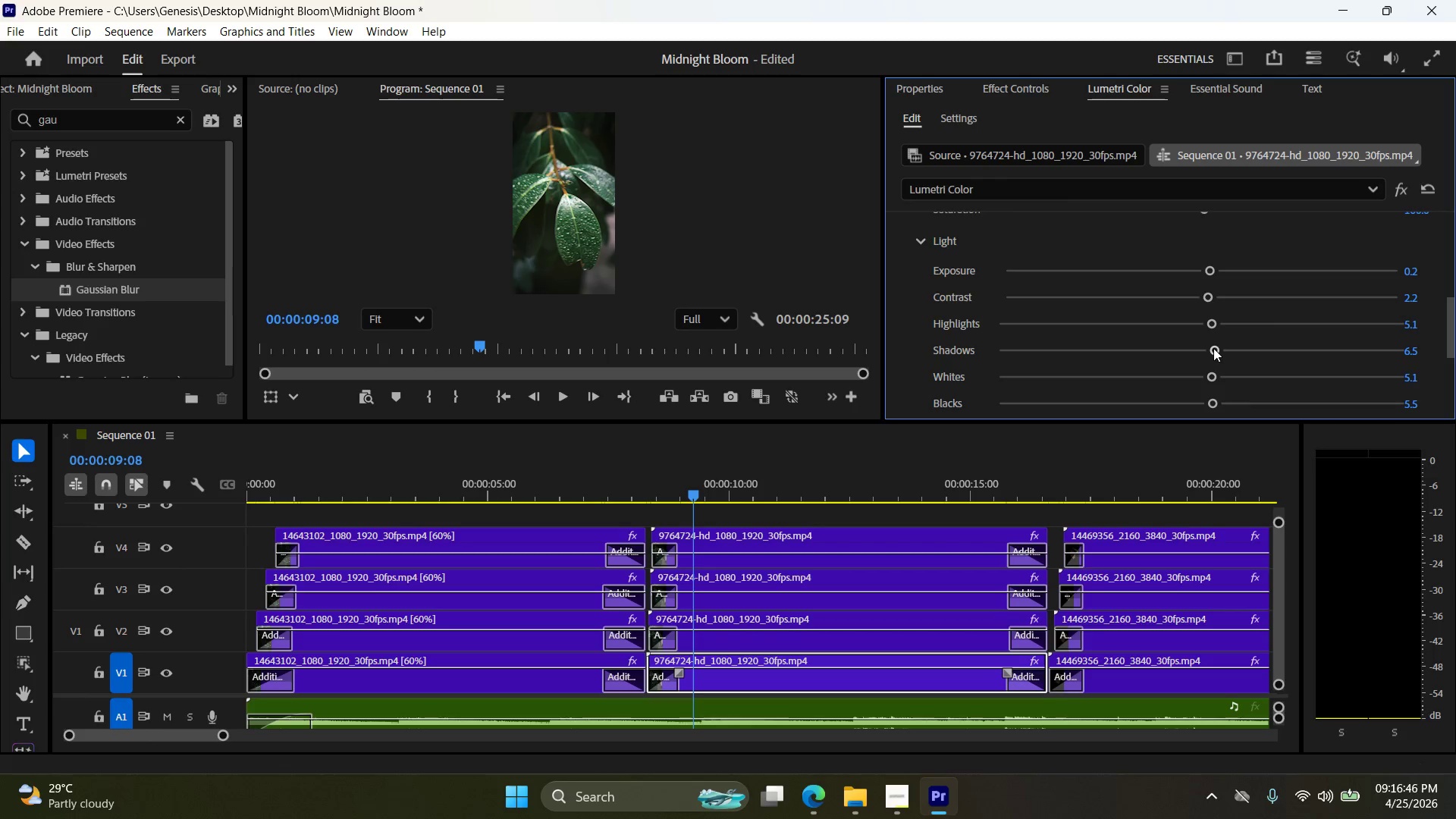 
left_click_drag(start_coordinate=[1213, 348], to_coordinate=[1210, 348])
 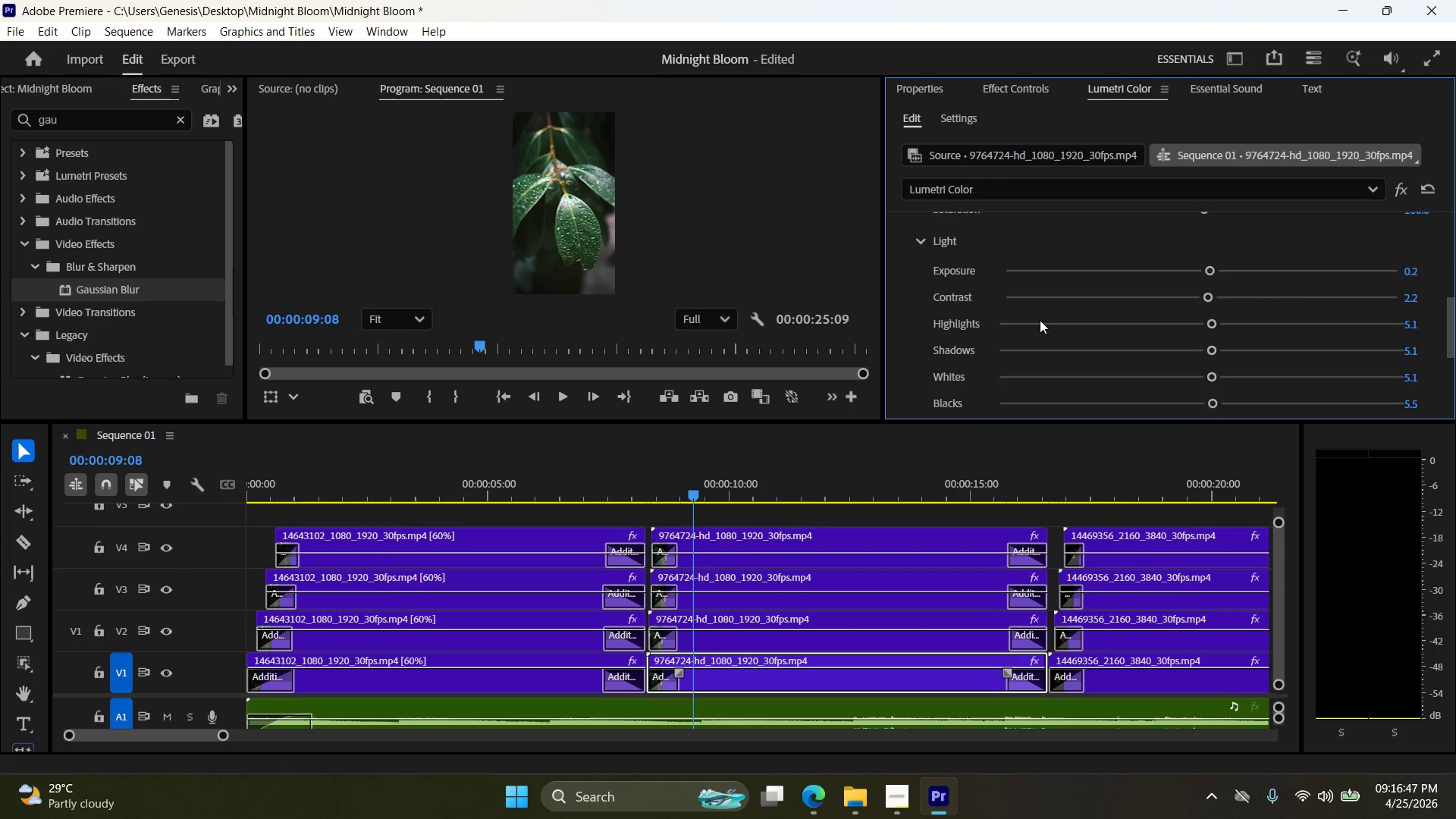 
scroll: coordinate [1046, 283], scroll_direction: up, amount: 11.0
 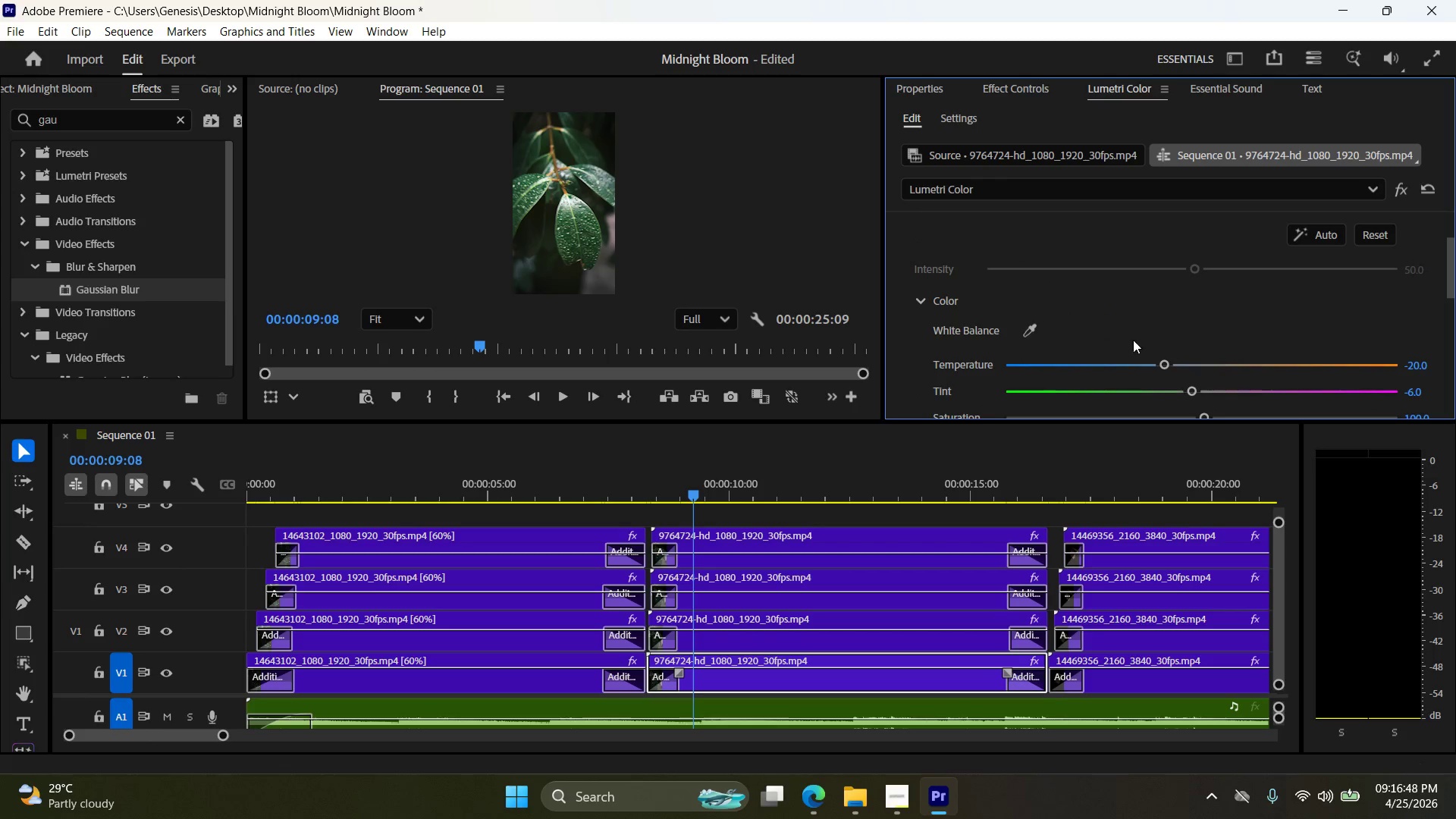 
scroll: coordinate [1133, 340], scroll_direction: down, amount: 3.0
 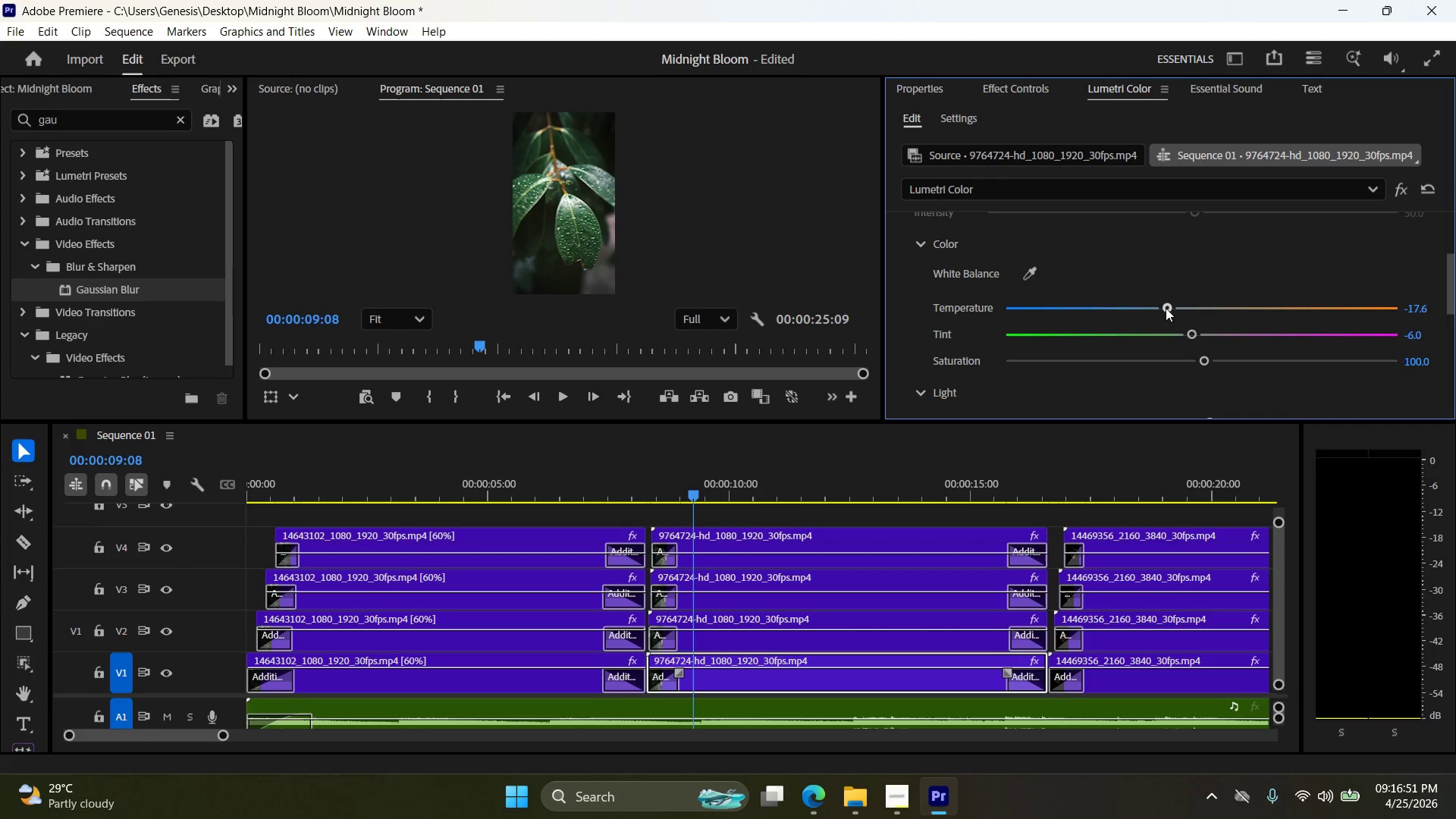 
left_click_drag(start_coordinate=[1192, 333], to_coordinate=[1137, 334])
 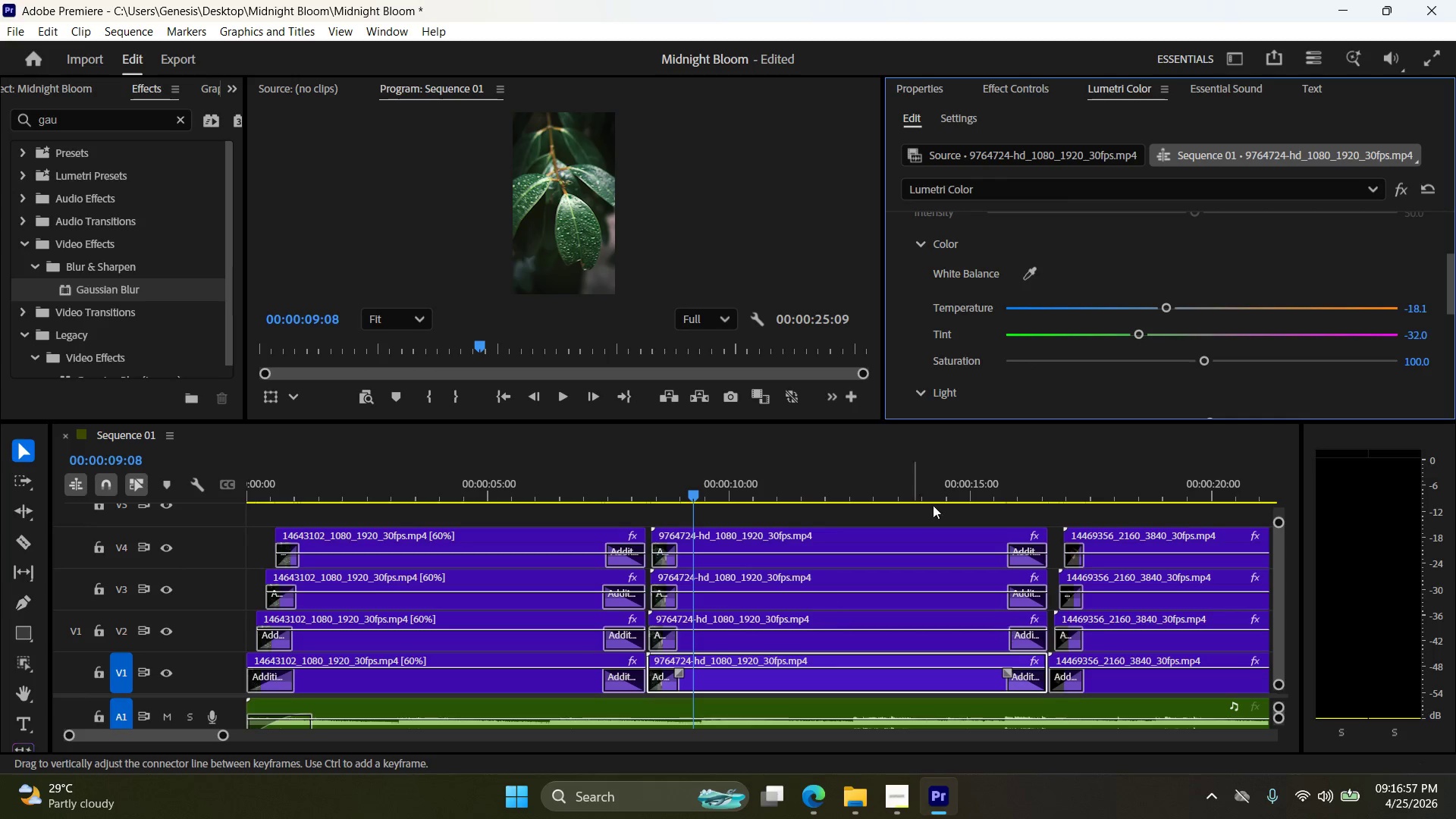 
left_click_drag(start_coordinate=[1202, 358], to_coordinate=[1161, 360])
 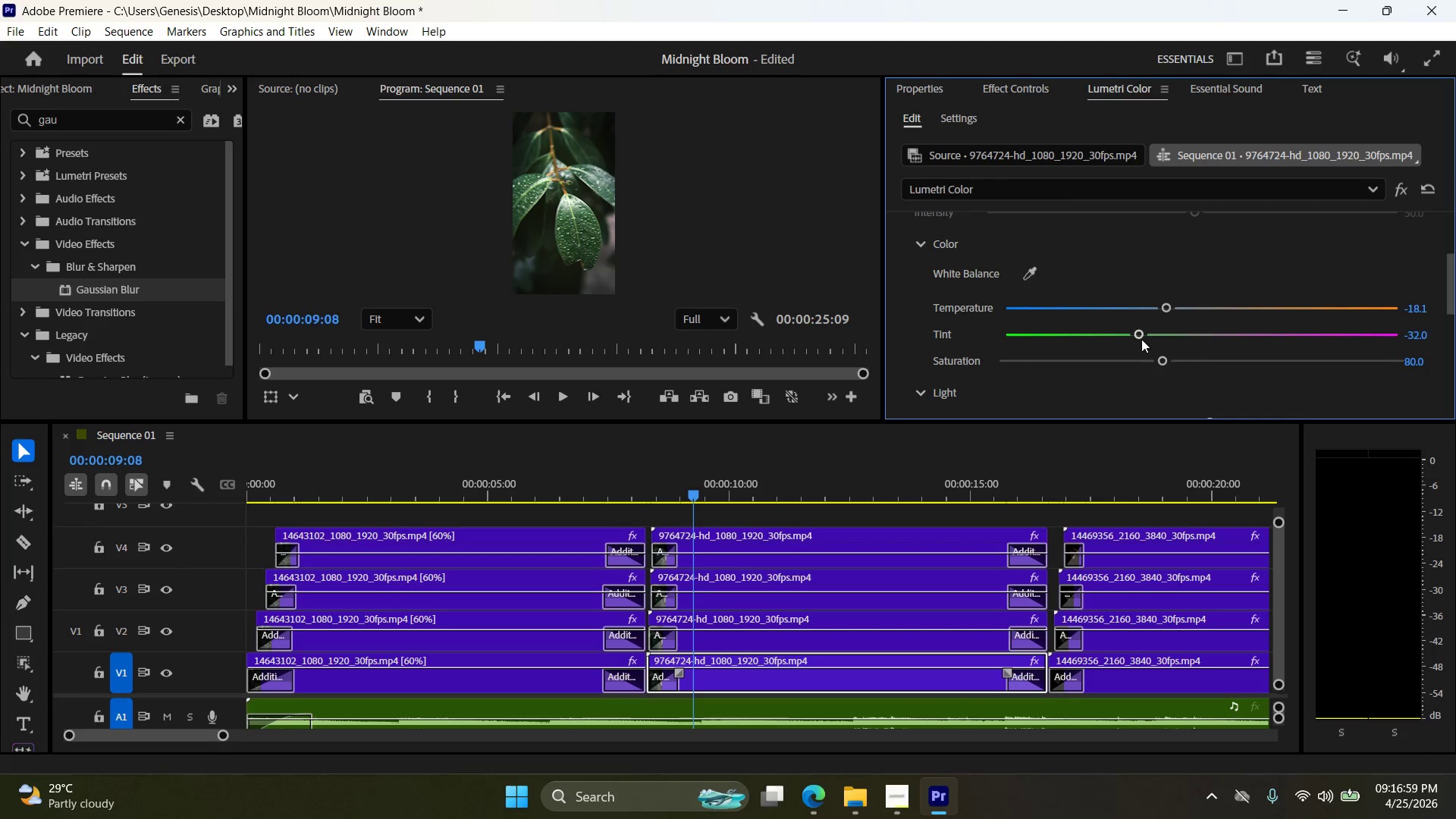 
left_click_drag(start_coordinate=[1141, 337], to_coordinate=[1169, 337])
 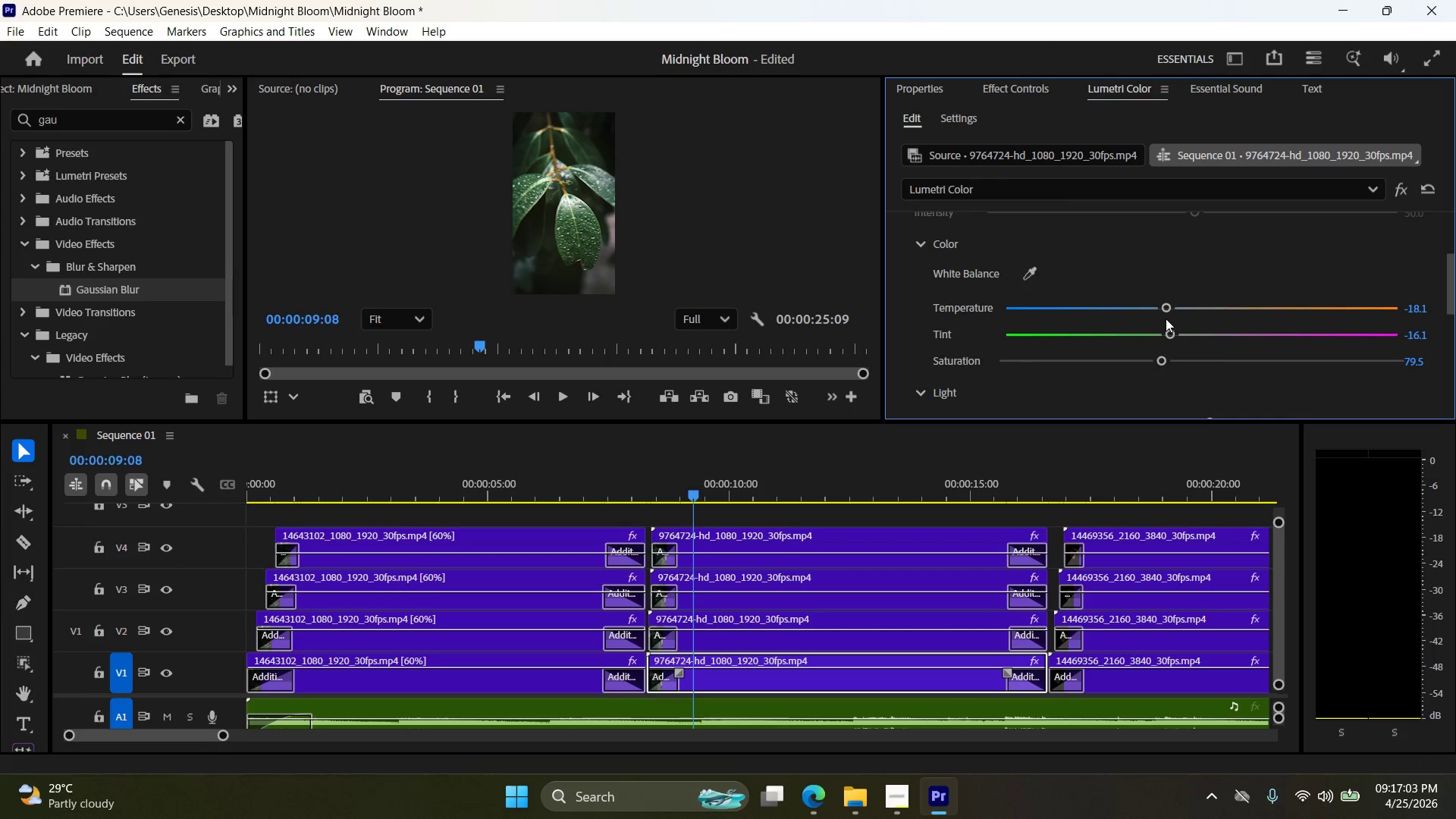 
left_click_drag(start_coordinate=[1169, 310], to_coordinate=[1176, 310])
 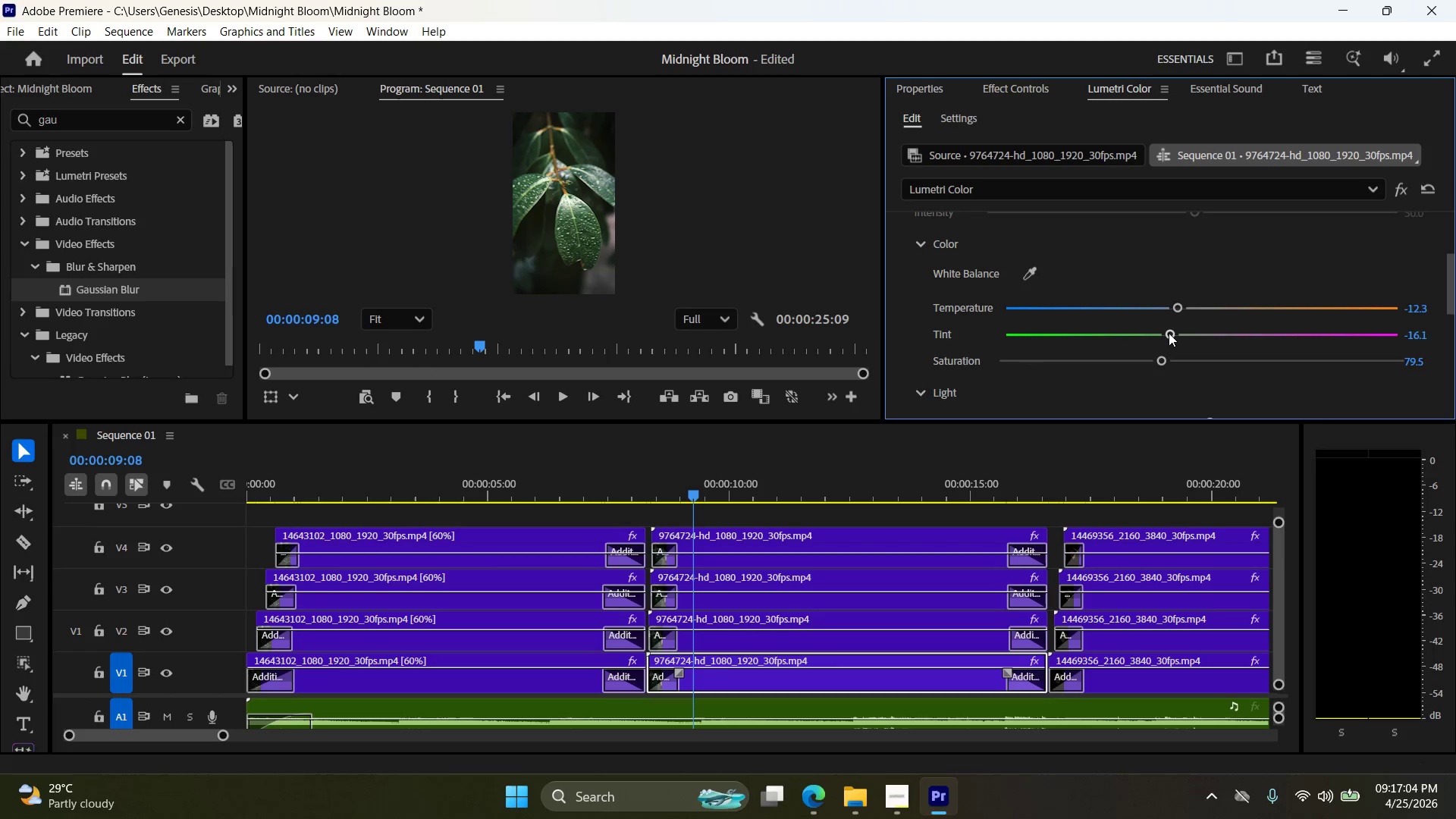 
left_click_drag(start_coordinate=[1169, 333], to_coordinate=[1179, 334])
 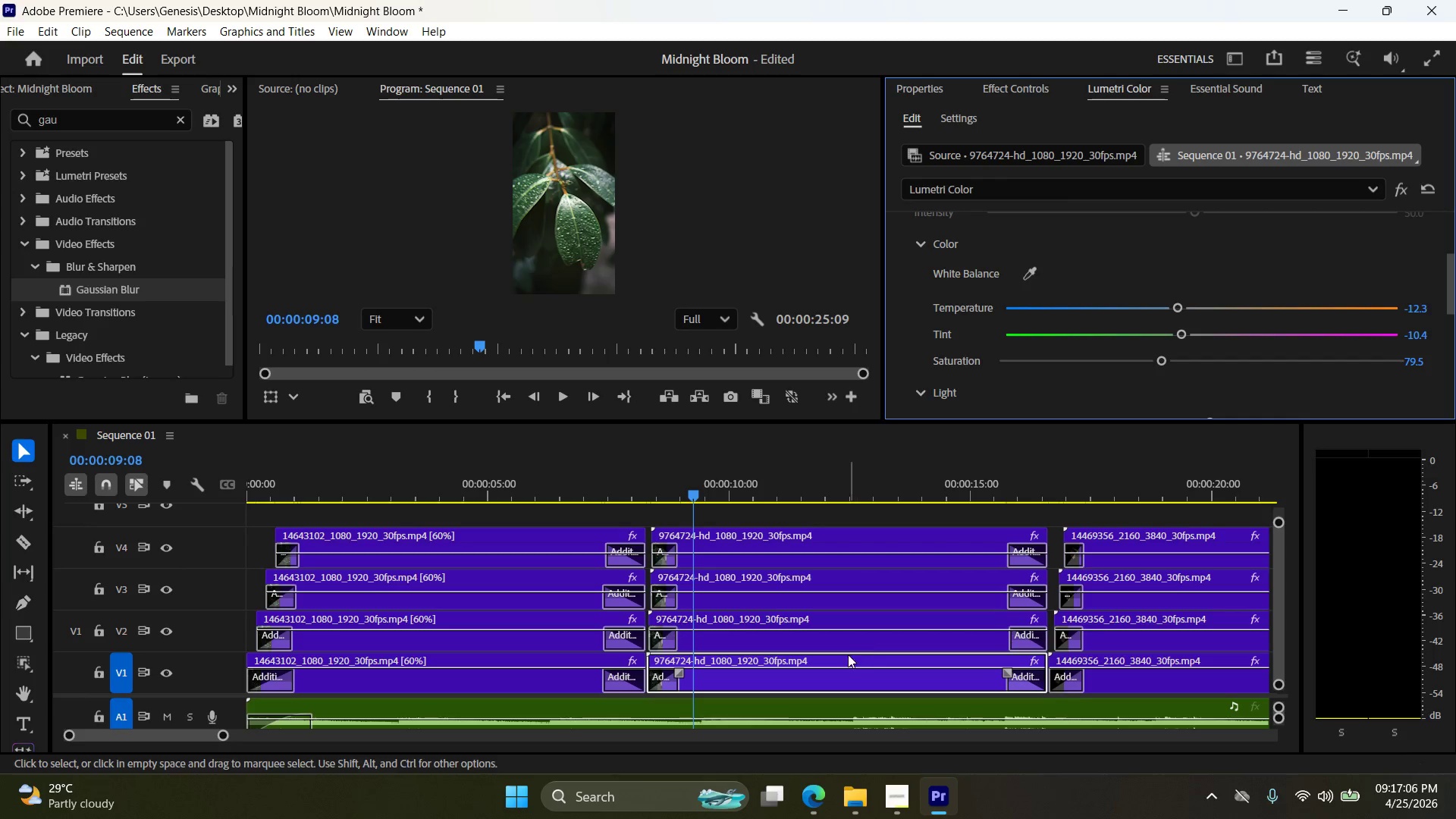 
right_click([838, 676])
 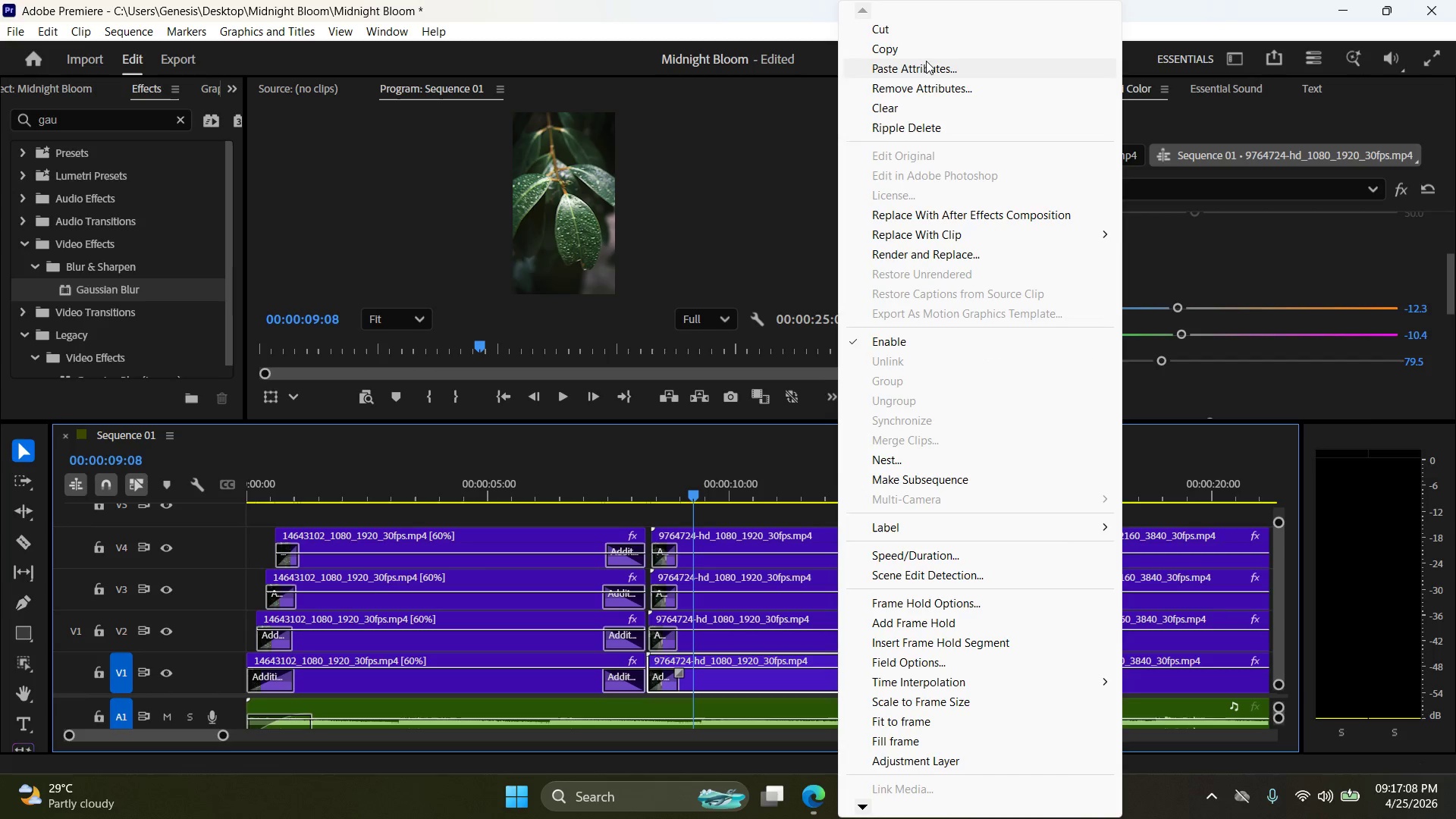 
left_click([927, 52])
 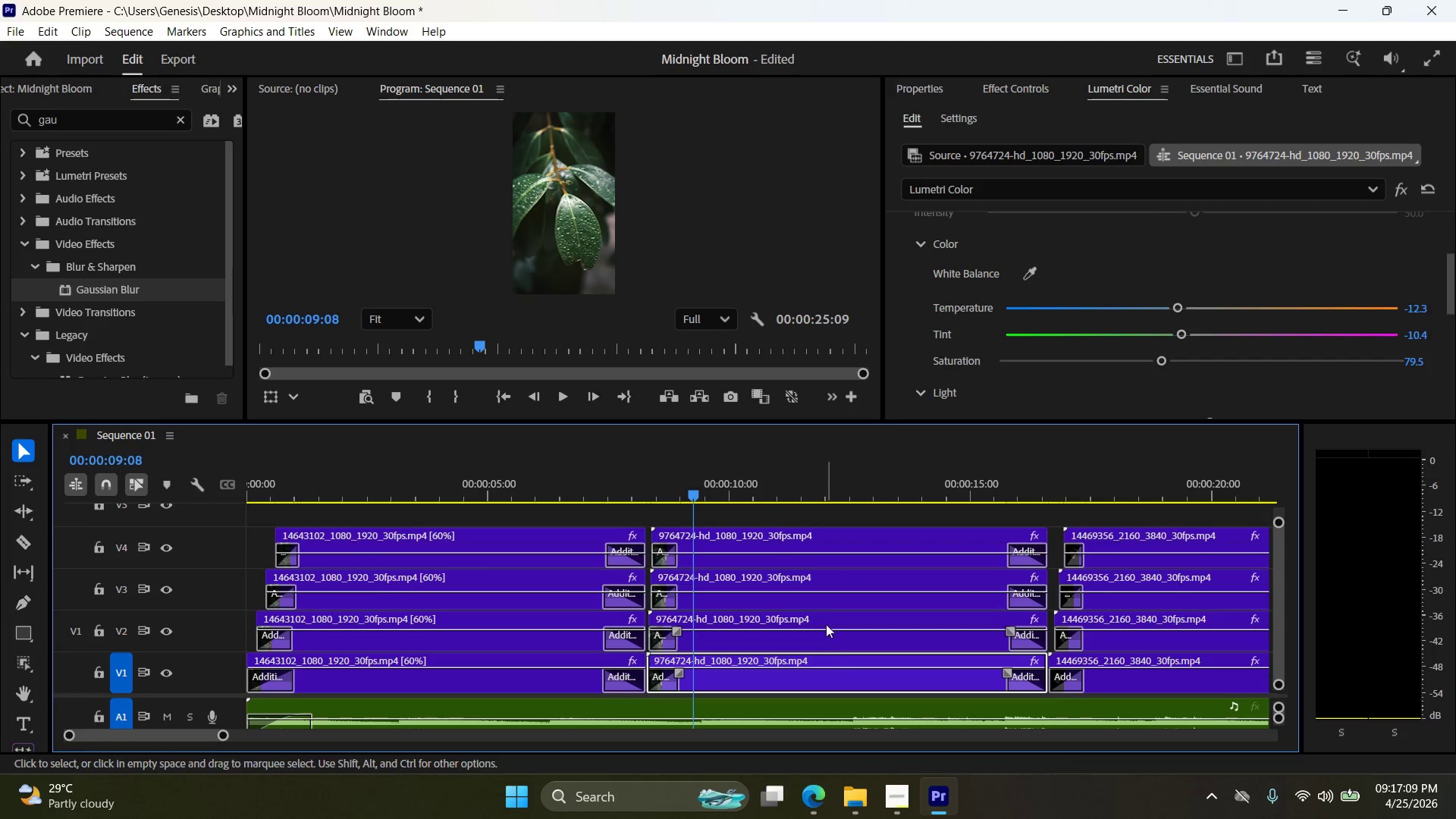 
left_click([826, 634])
 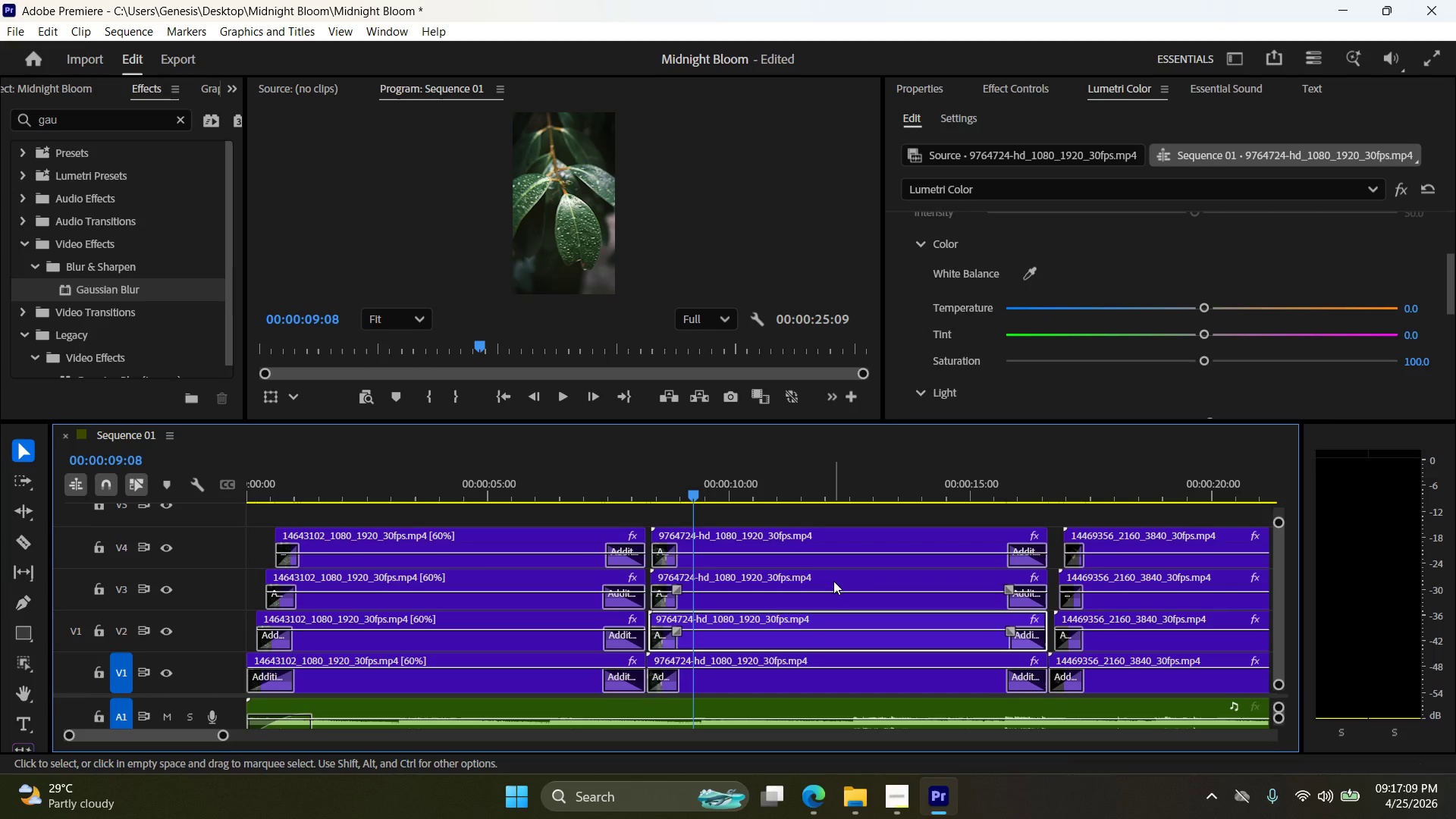 
hold_key(key=ControlLeft, duration=0.56)
left_click([833, 580])
 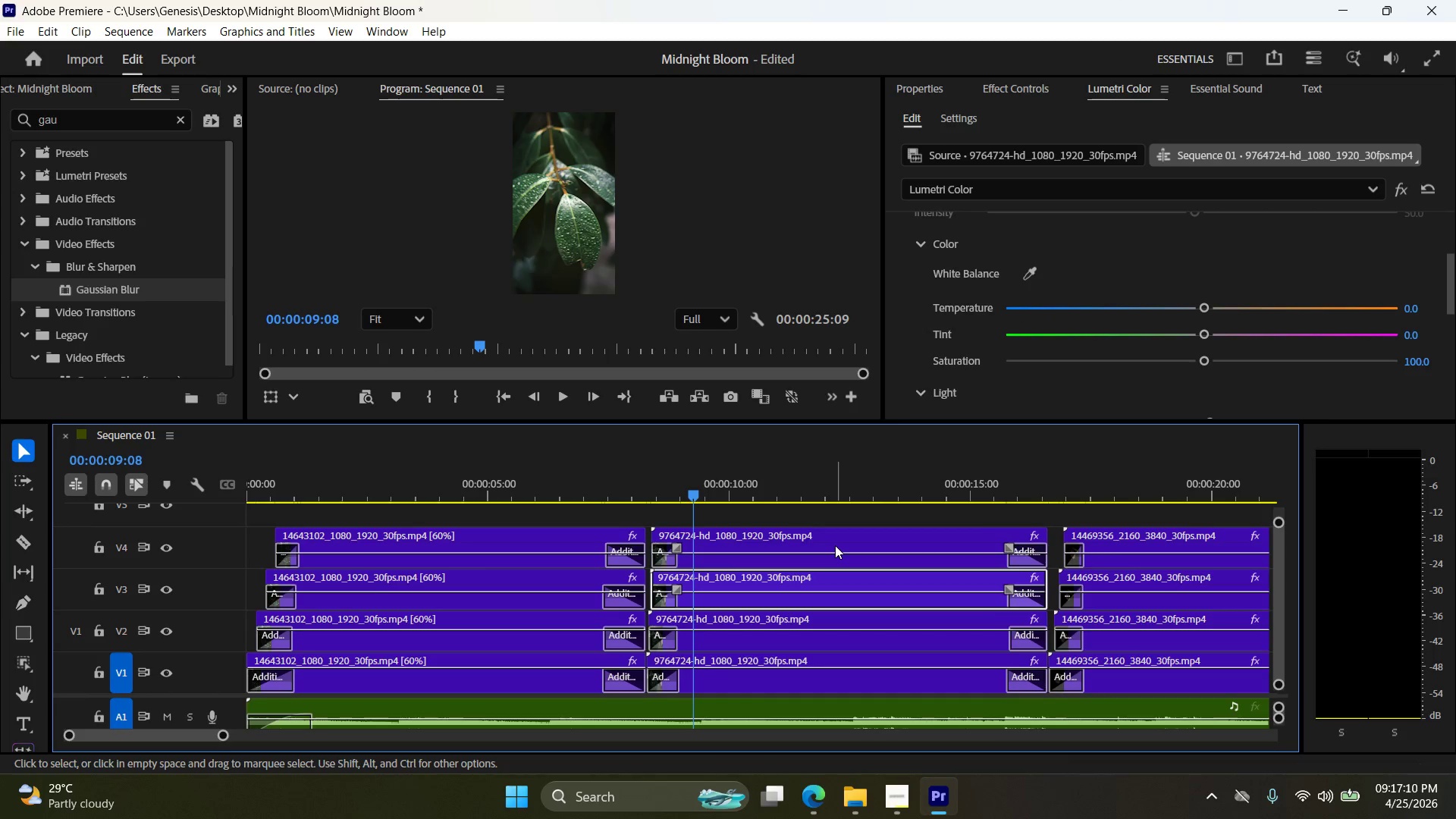 
left_click([836, 542])
 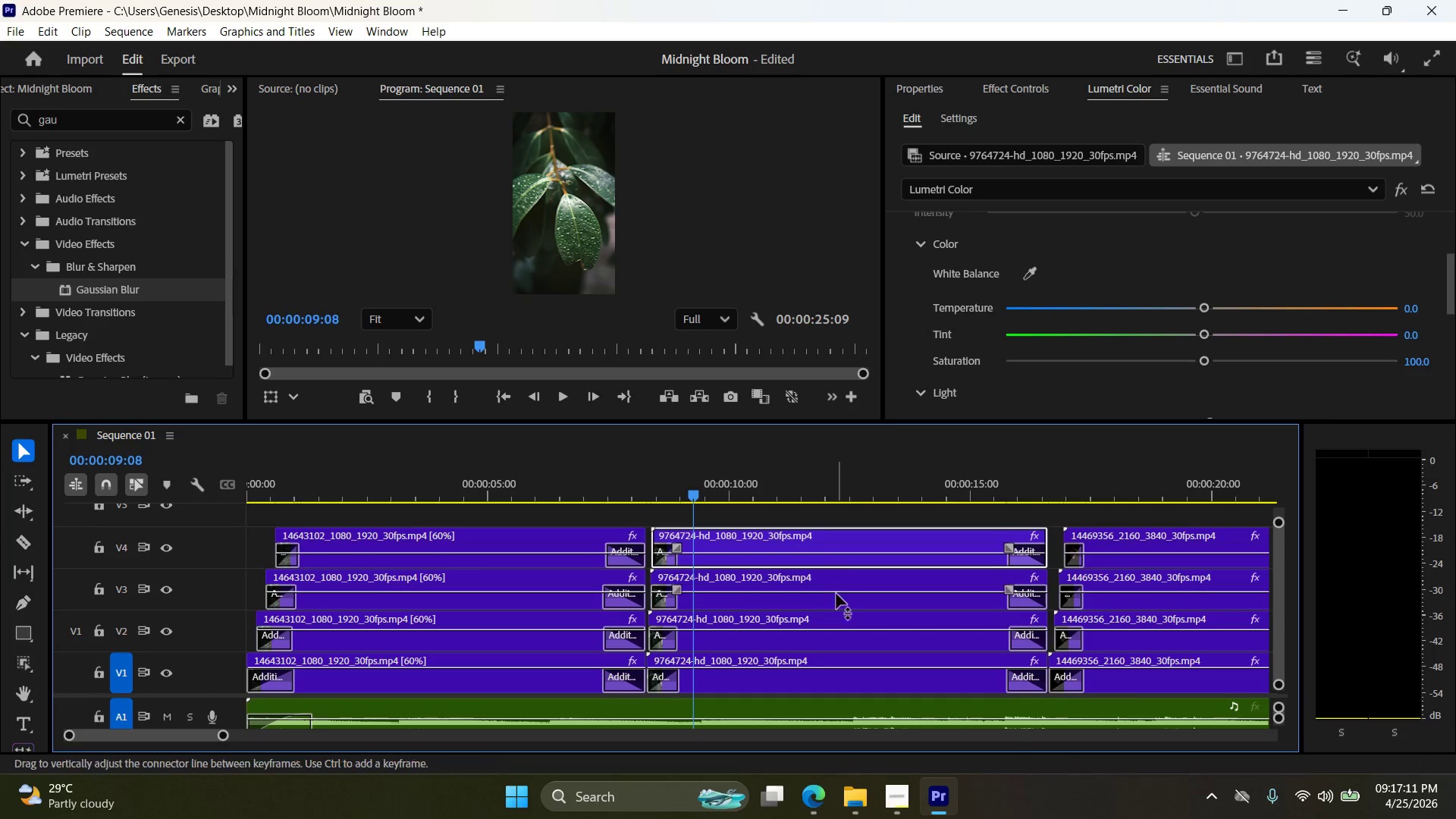 
hold_key(key=ShiftLeft, duration=1.01)
double_click([834, 626])
 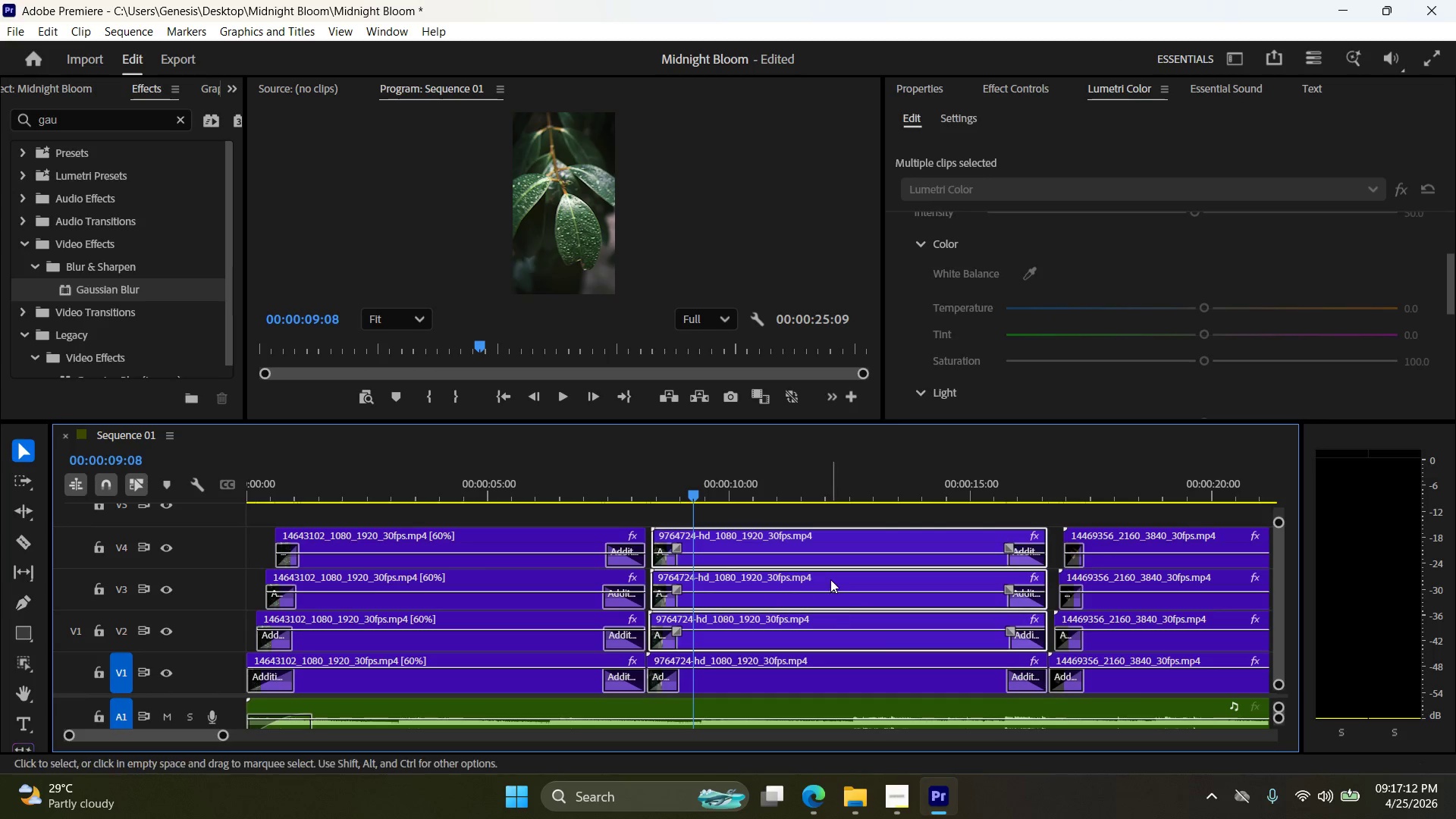 
right_click([830, 579])
 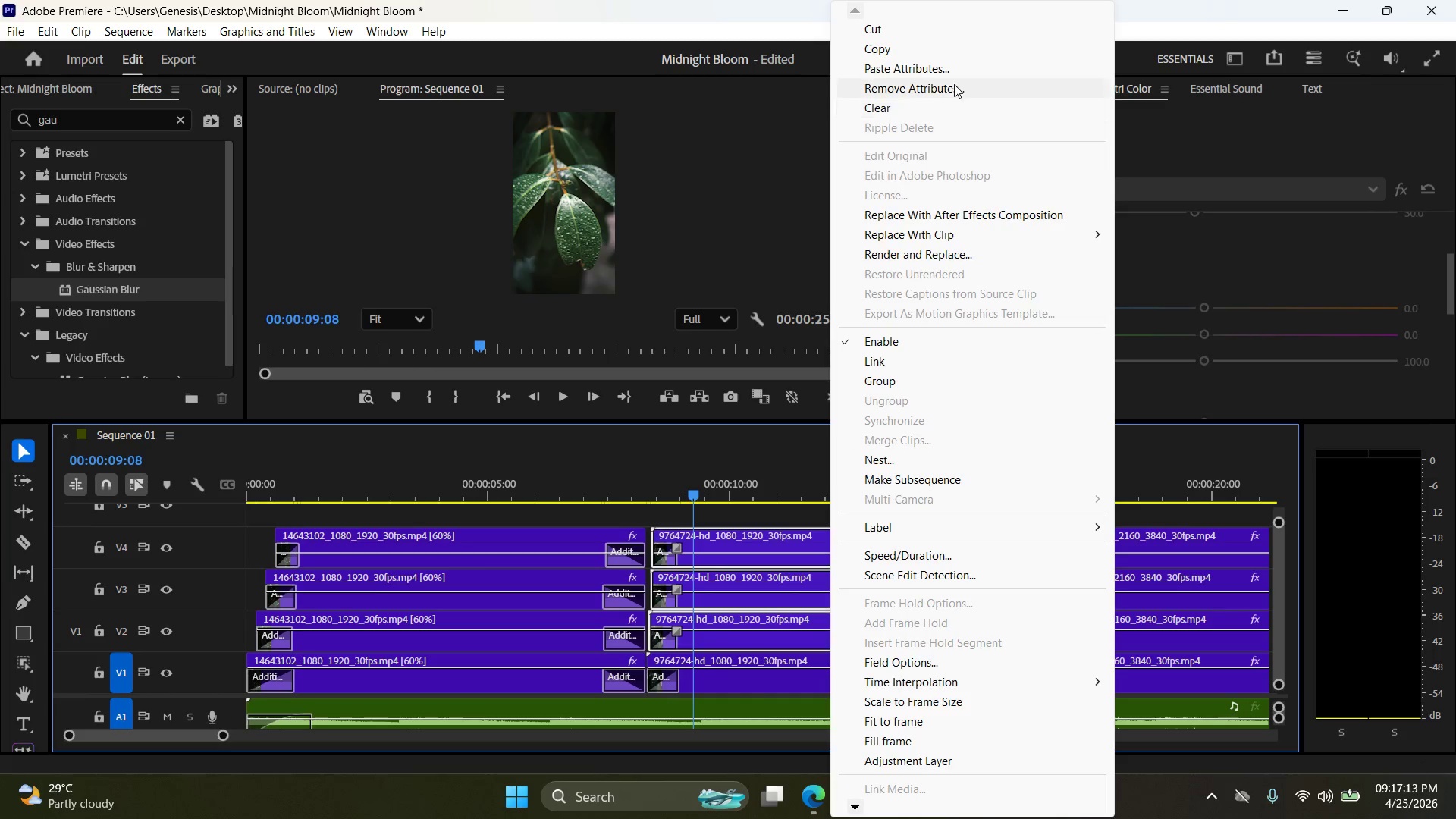 
left_click([954, 71])
 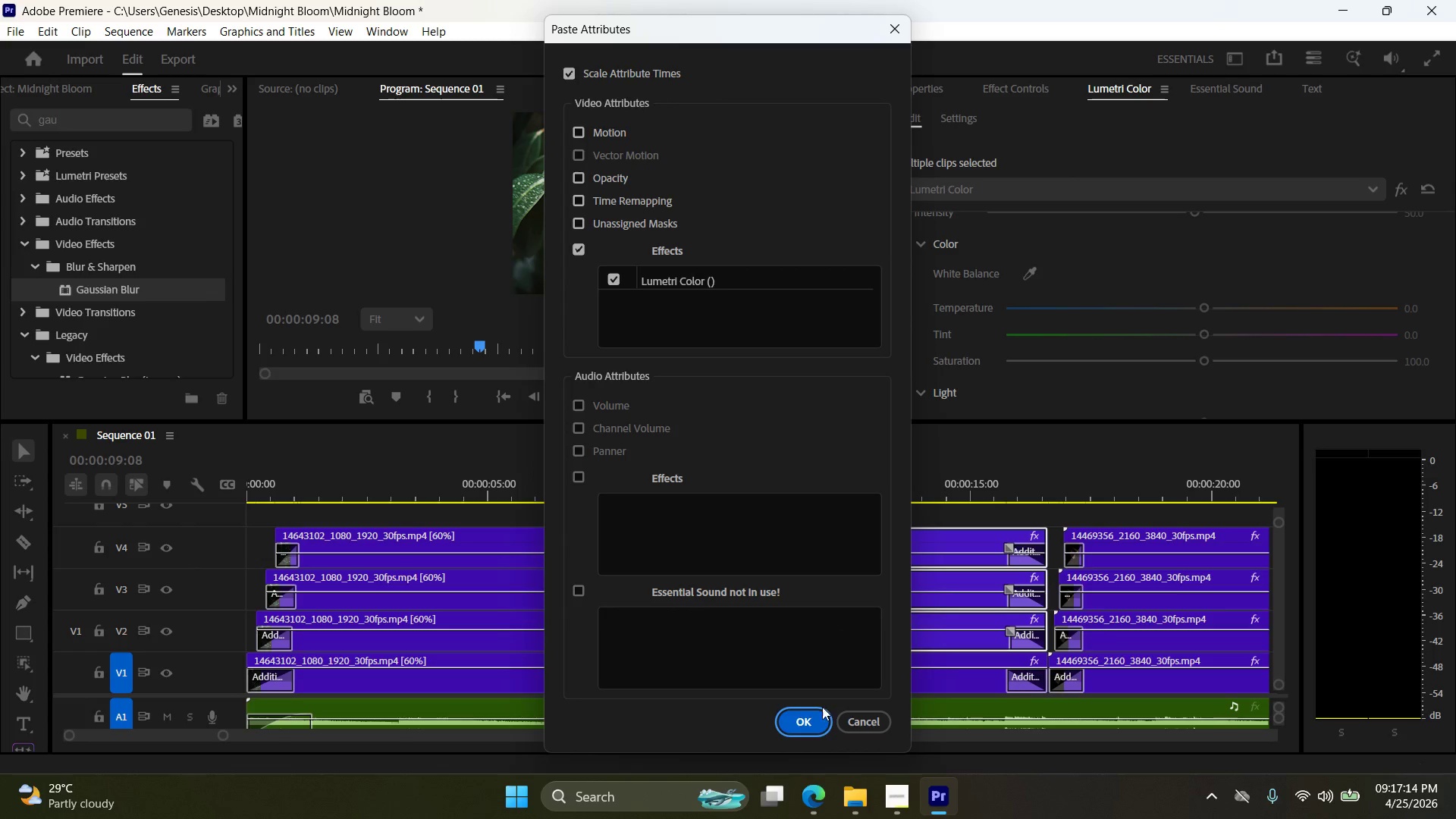 
left_click([799, 724])
 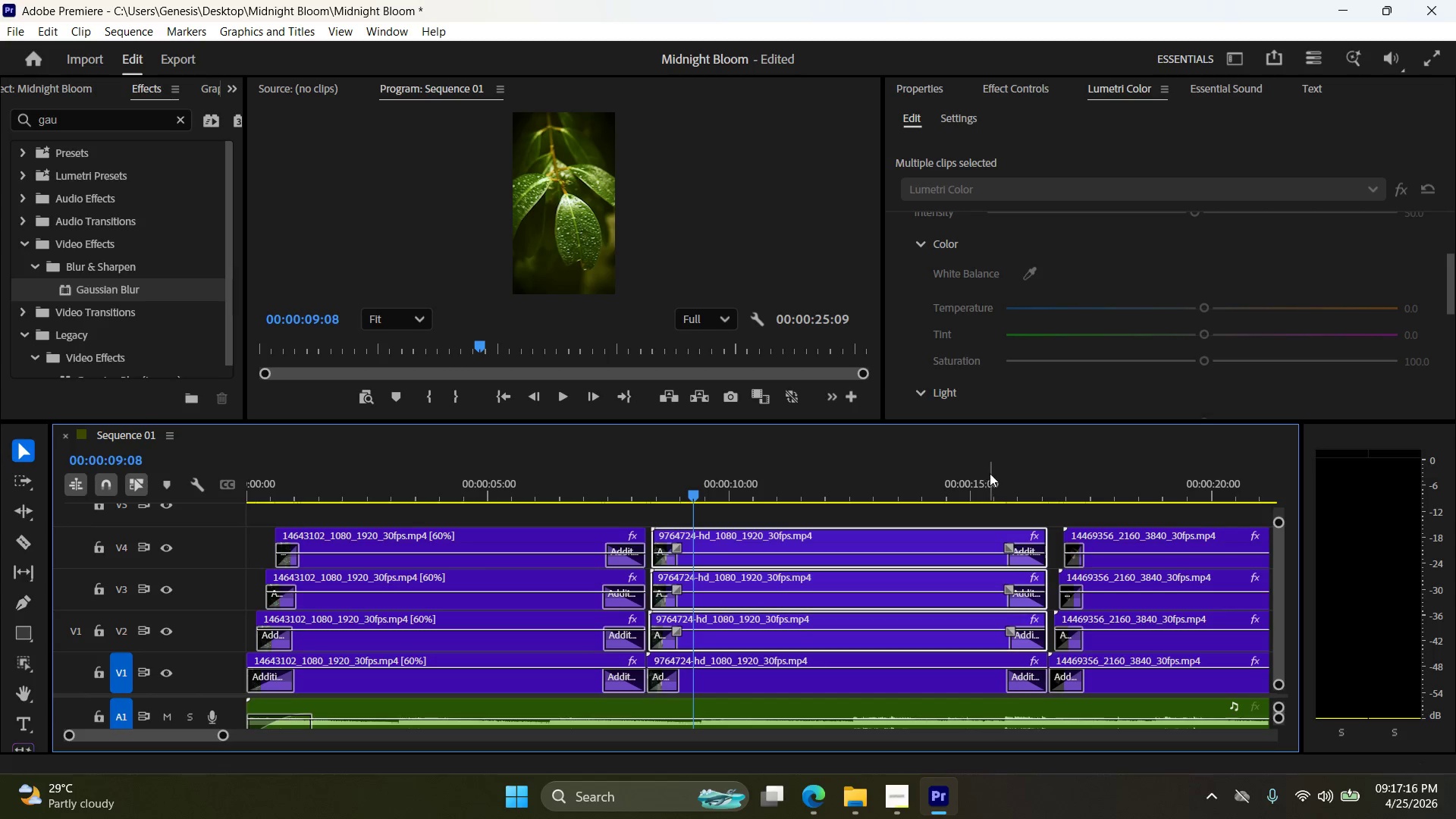 
key(Control+Z)
 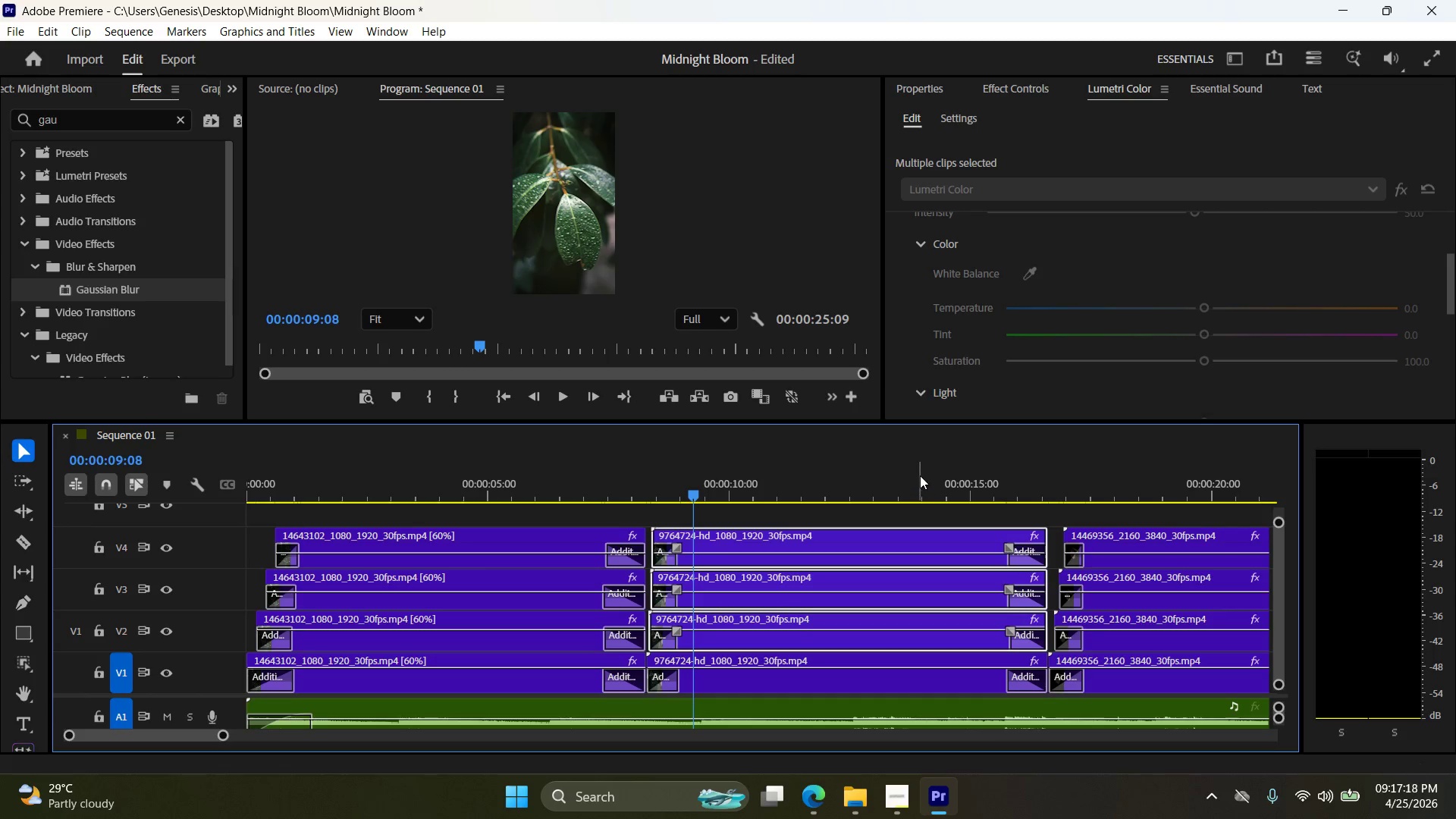 
scroll: coordinate [922, 464], scroll_direction: down, amount: 3.0
 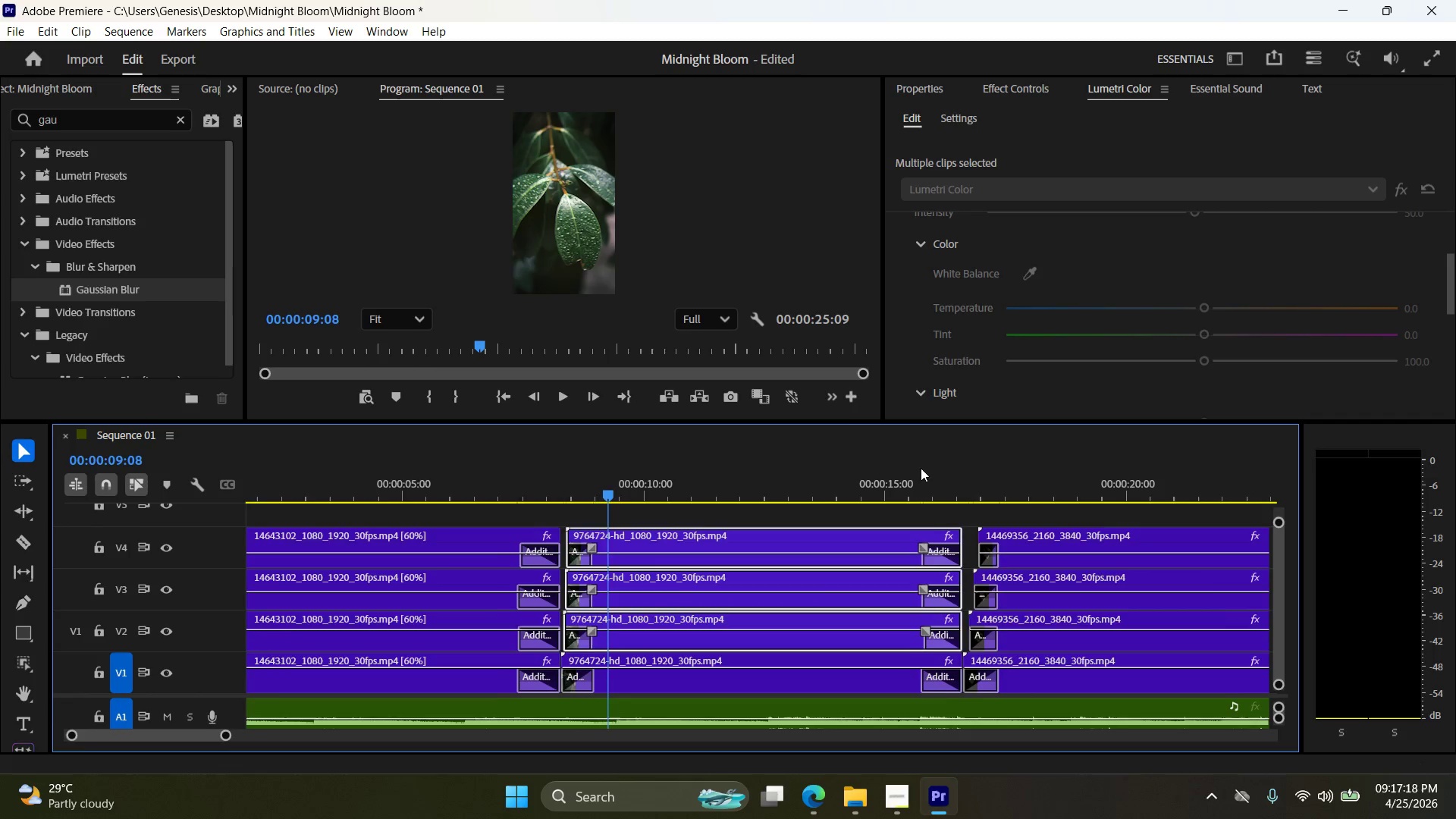 
scroll: coordinate [893, 483], scroll_direction: up, amount: 8.0
 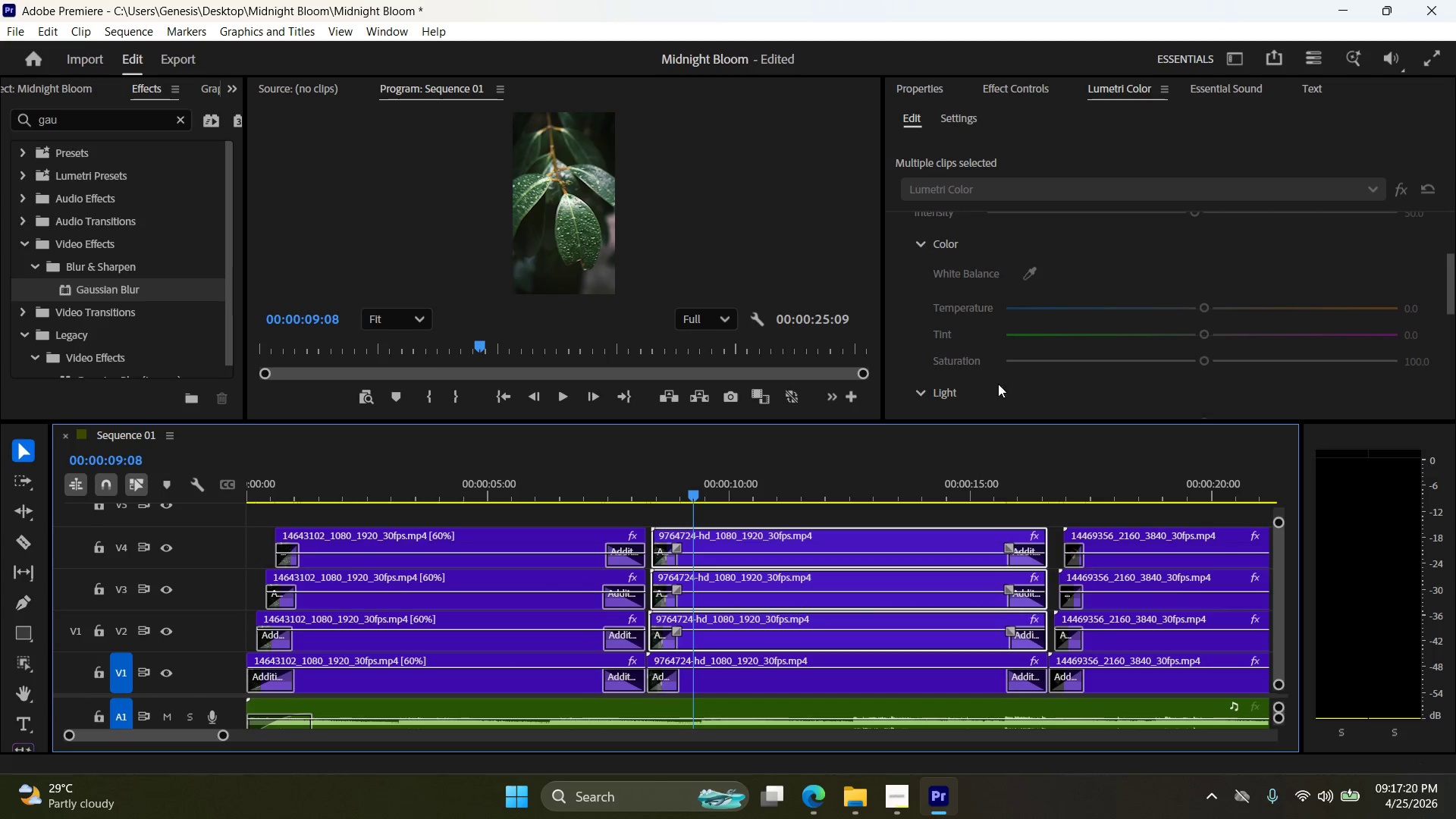 
scroll: coordinate [1094, 288], scroll_direction: down, amount: 16.0
 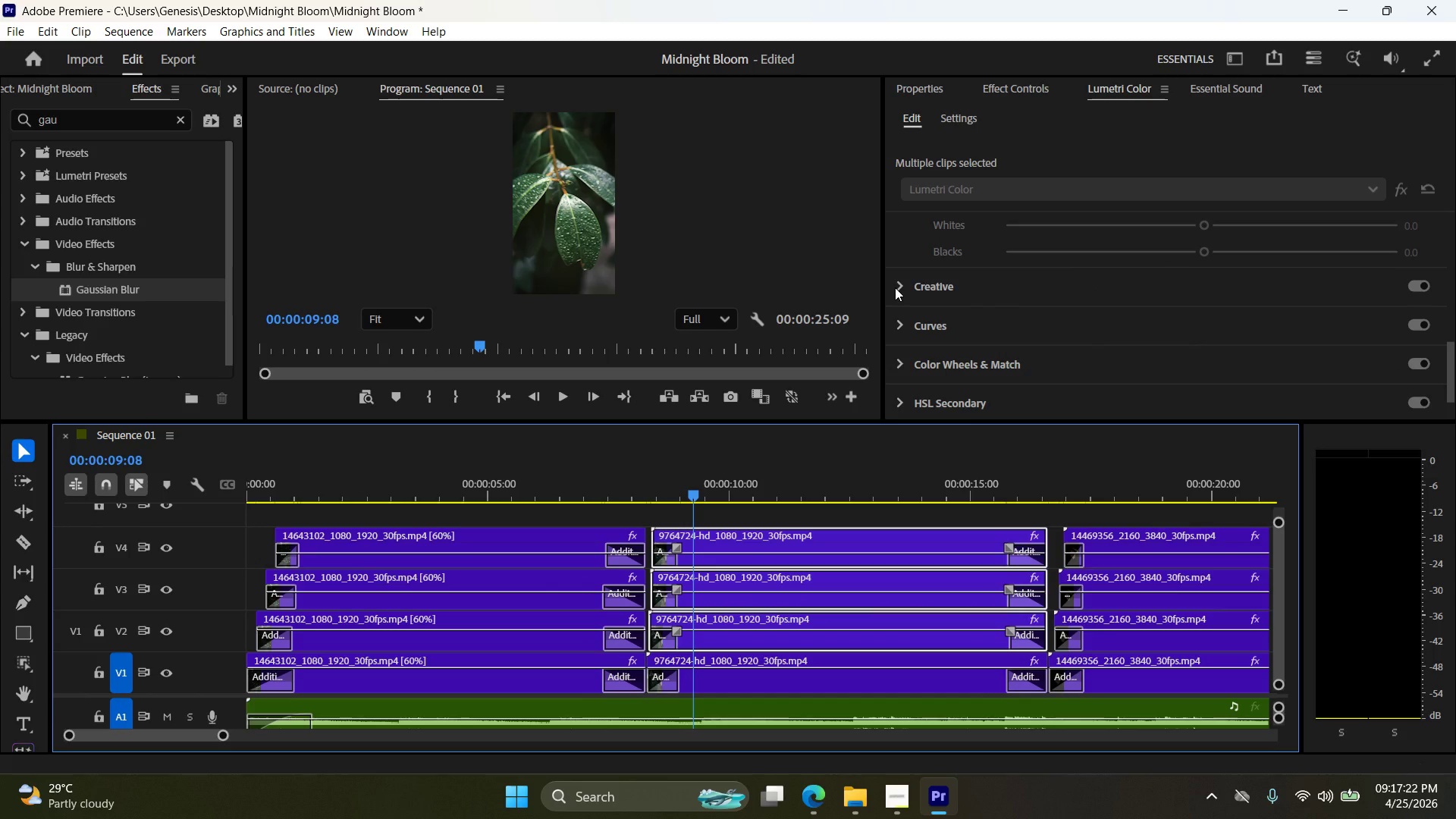 
left_click([895, 287])
 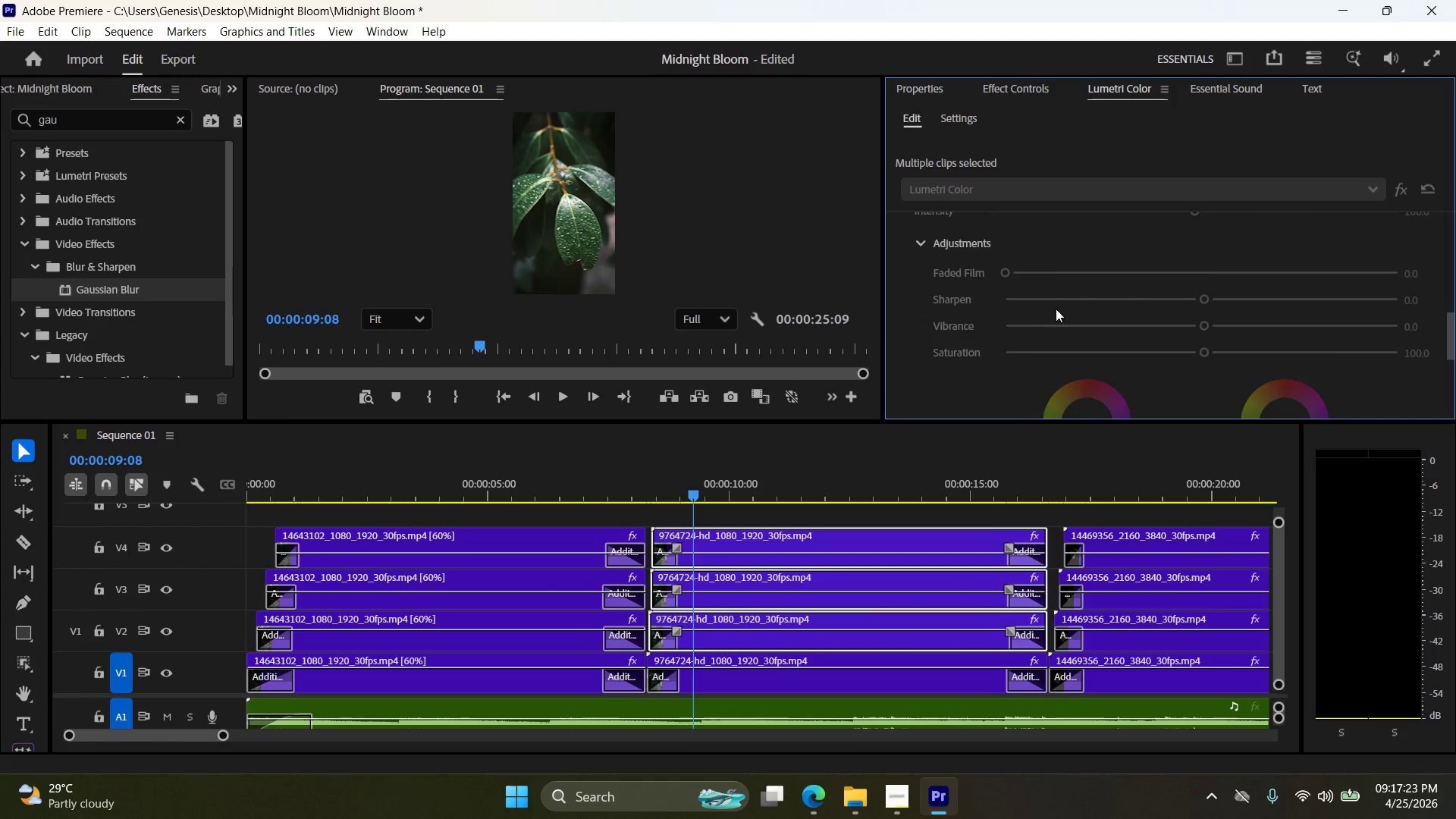 
scroll: coordinate [1053, 316], scroll_direction: down, amount: 16.0
 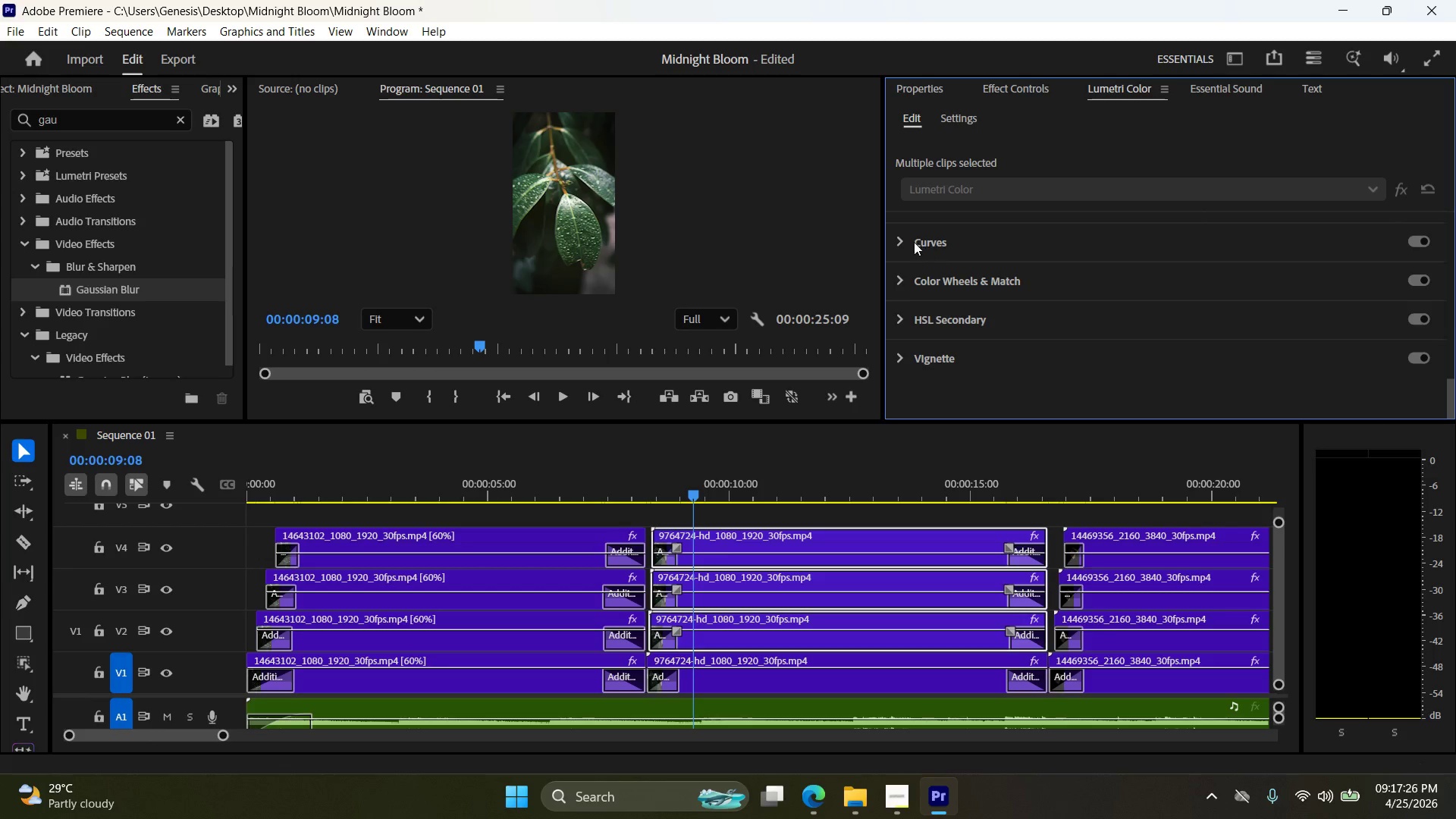 
left_click([898, 240])
 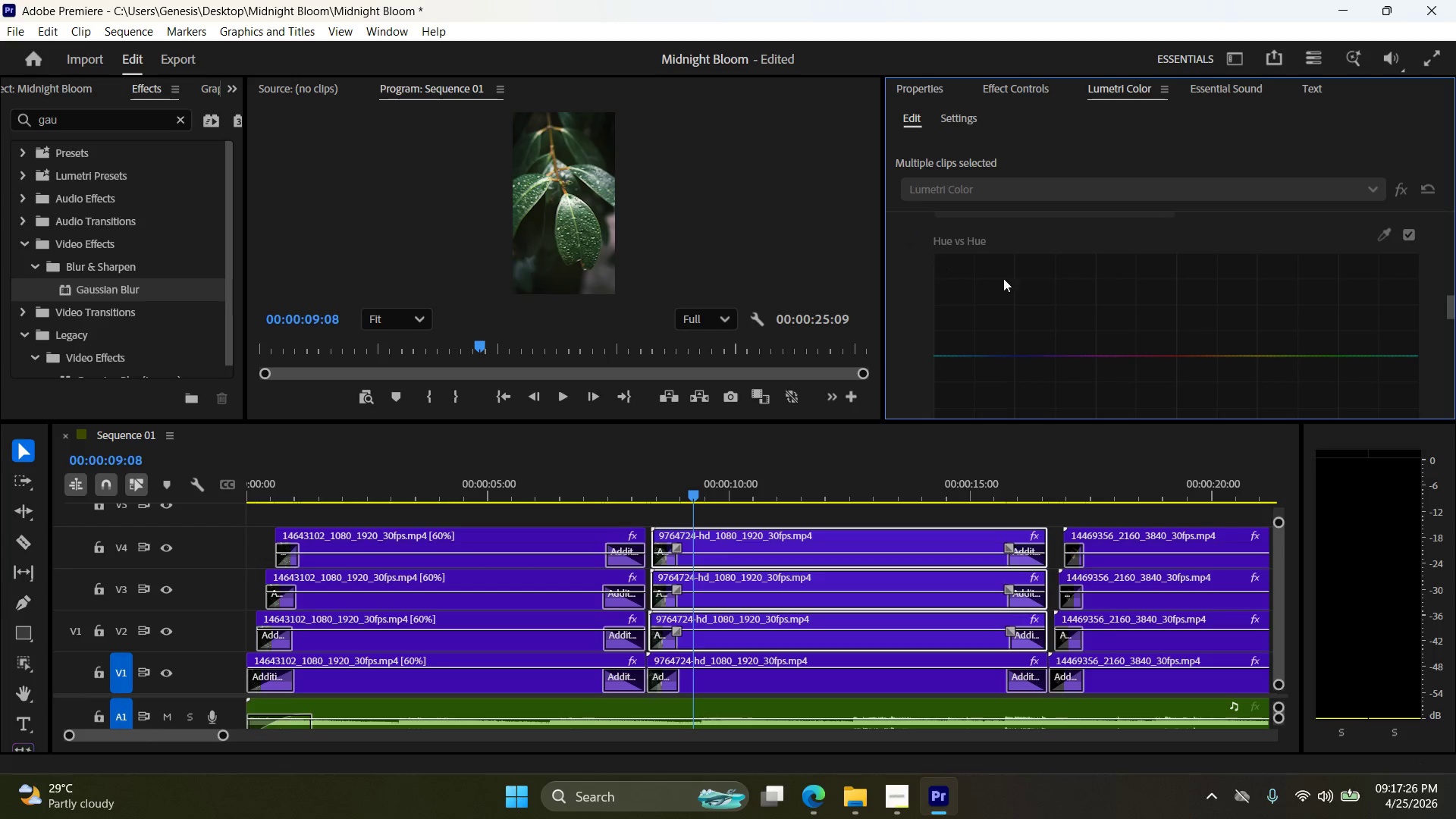 
scroll: coordinate [971, 300], scroll_direction: up, amount: 35.0
 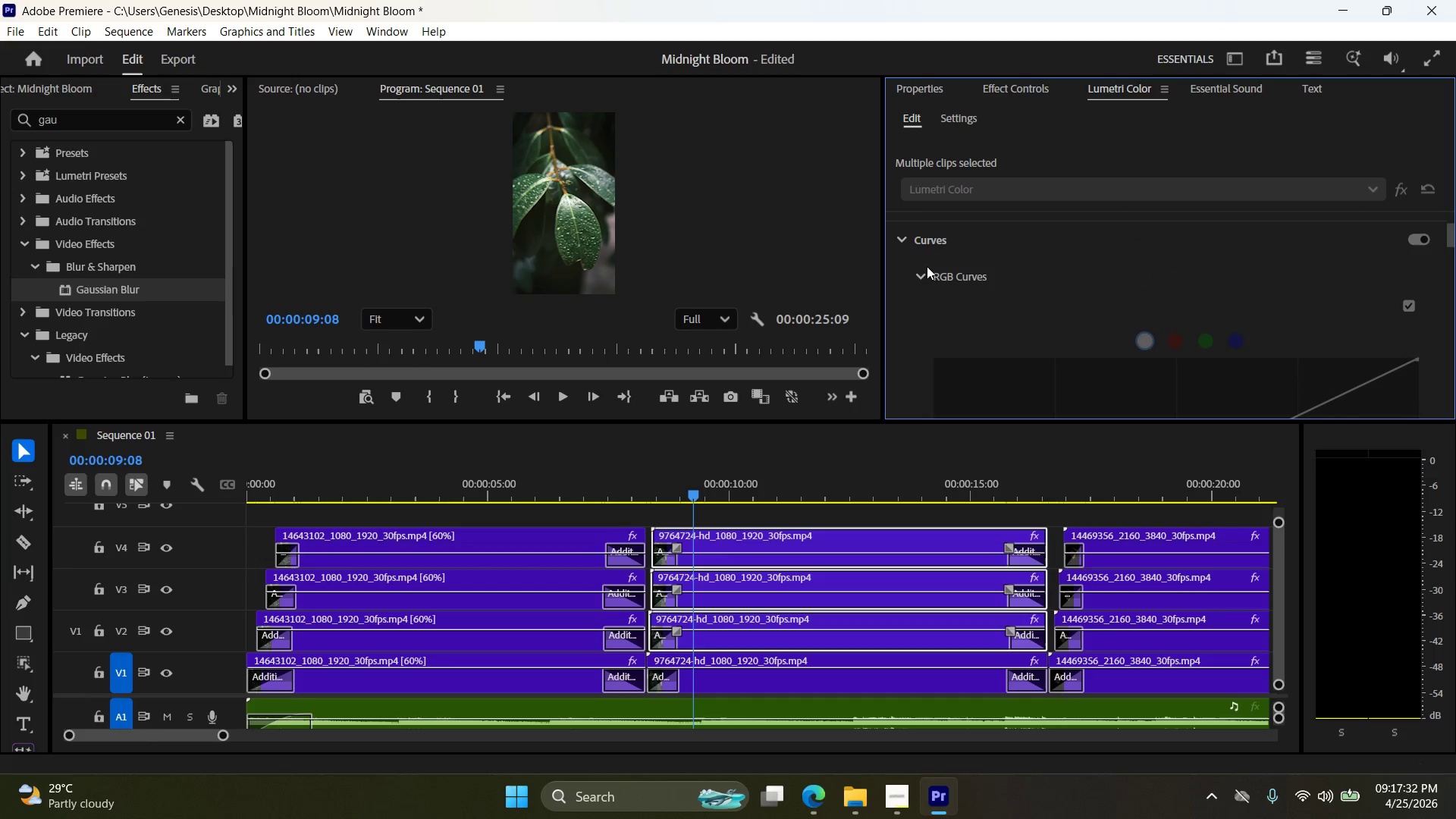 
left_click([923, 281])
 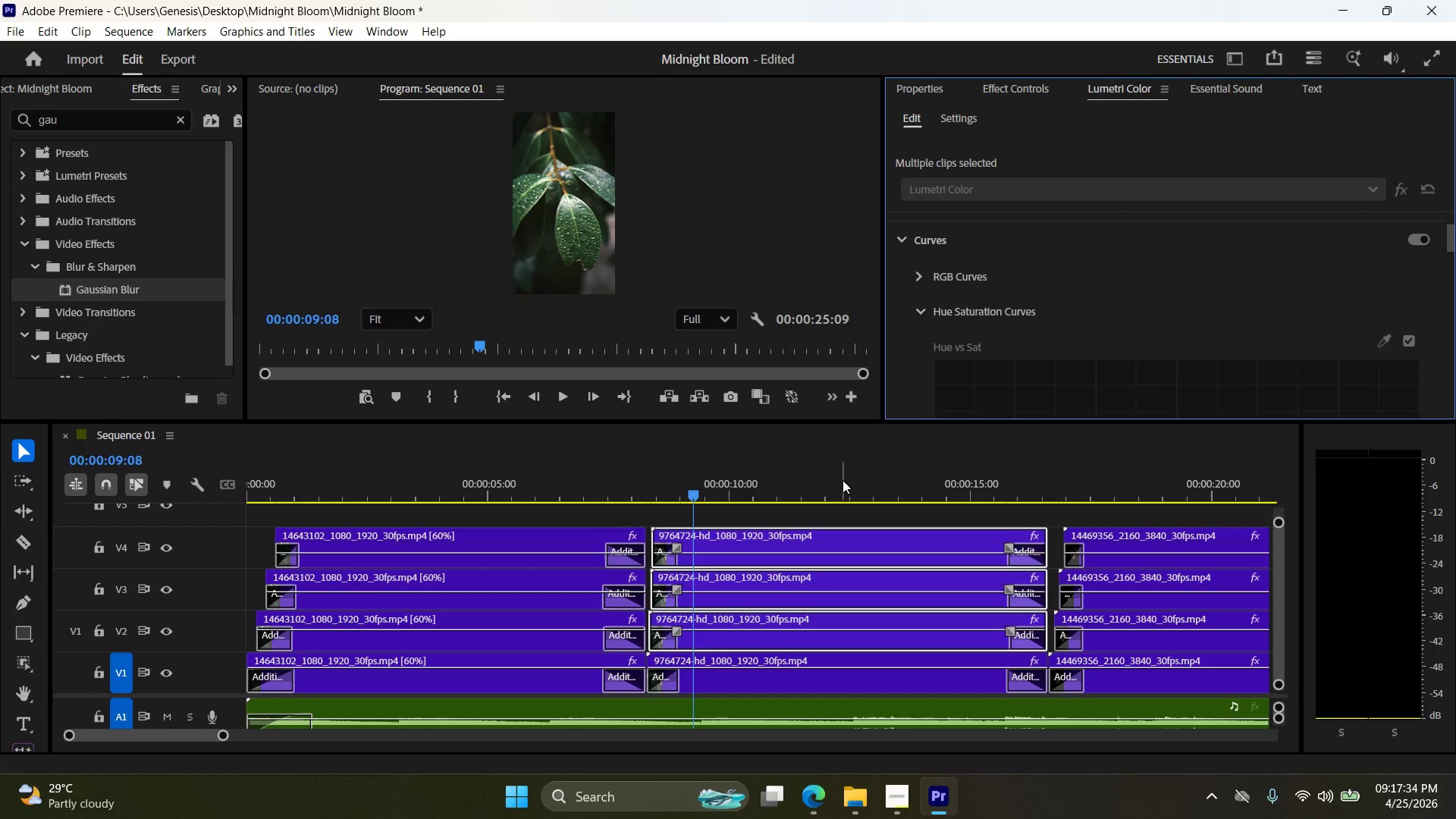 
left_click([851, 538])
 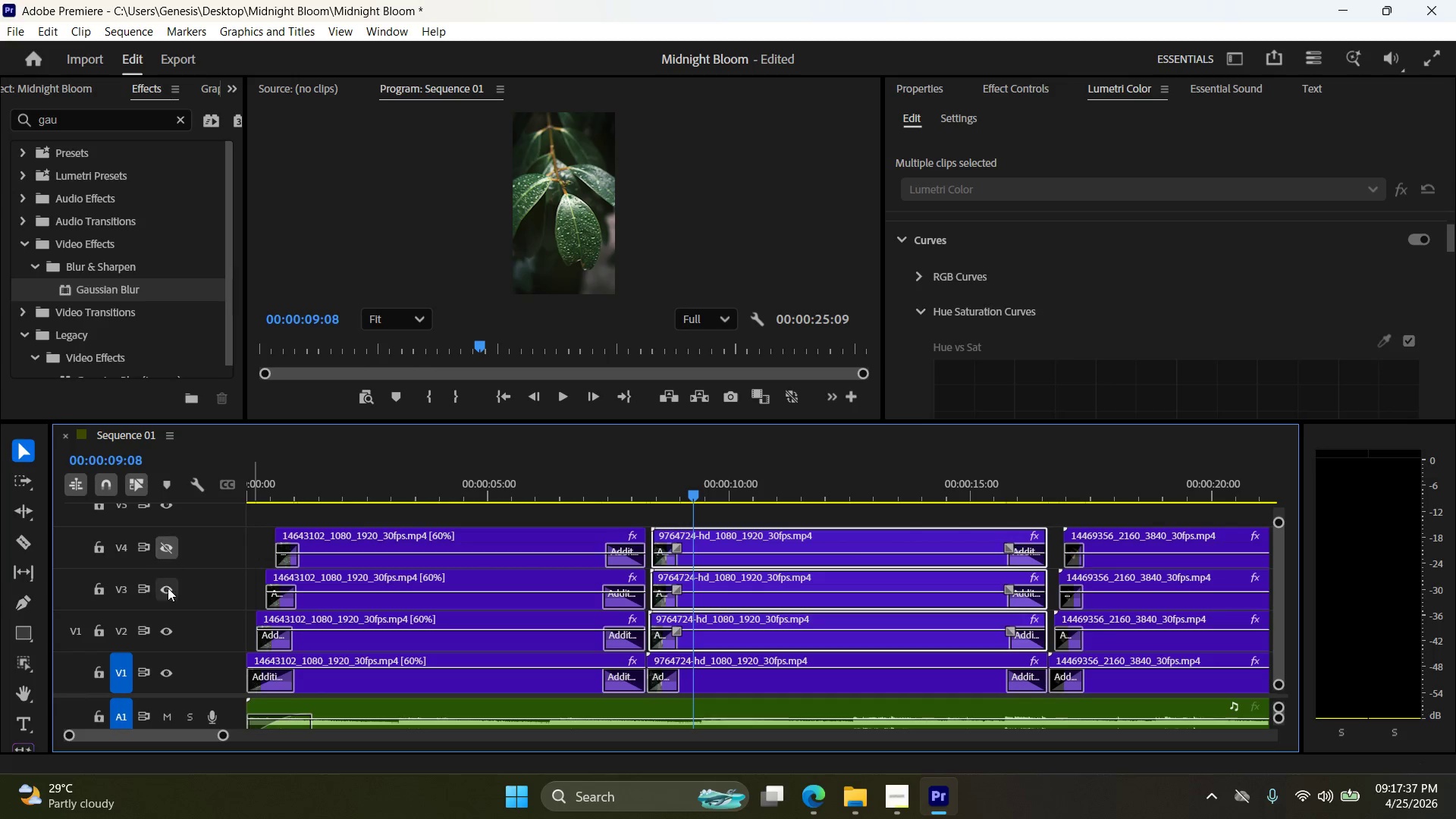 
double_click([171, 624])
 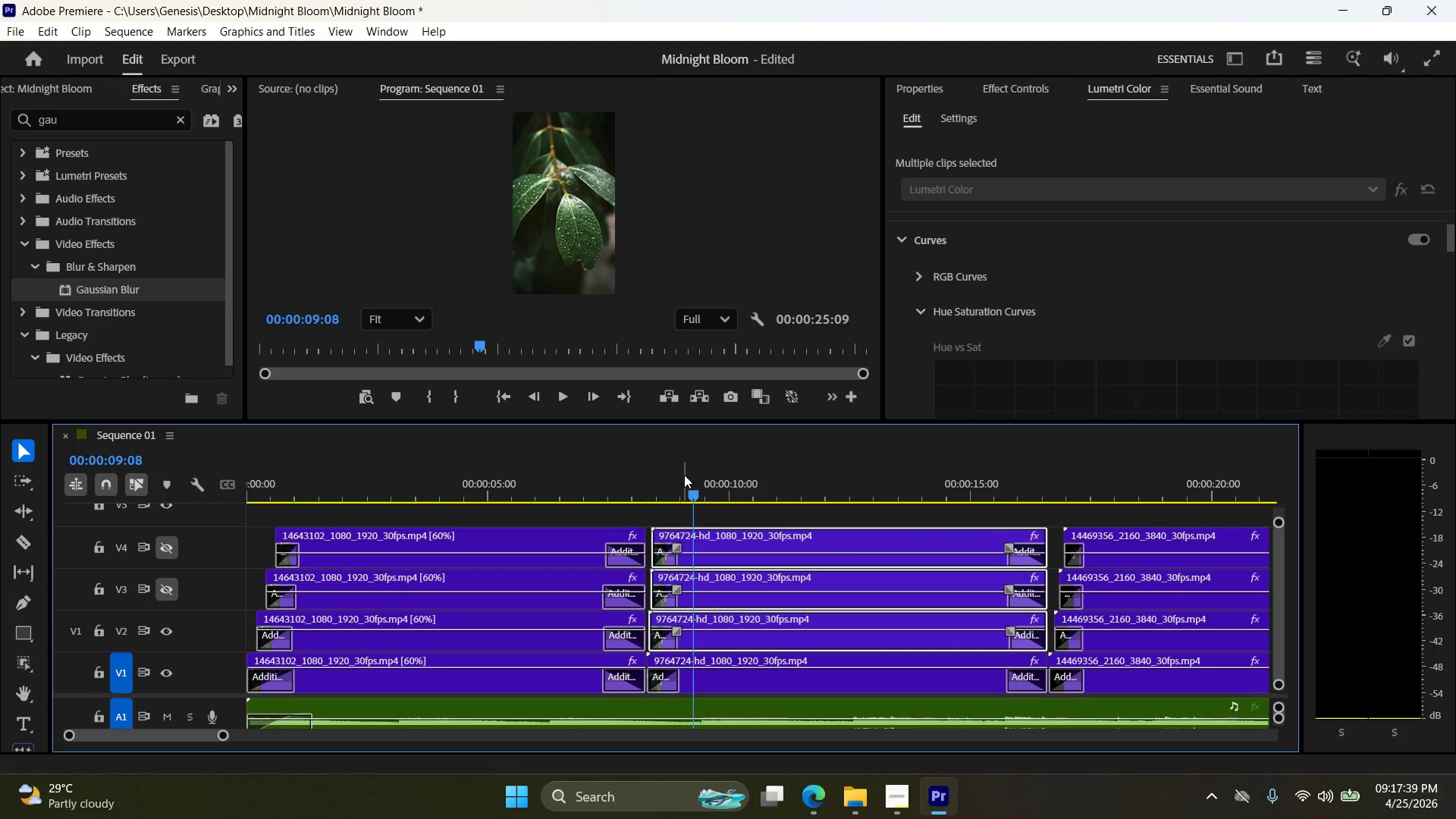 
left_click_drag(start_coordinate=[689, 491], to_coordinate=[720, 522])
 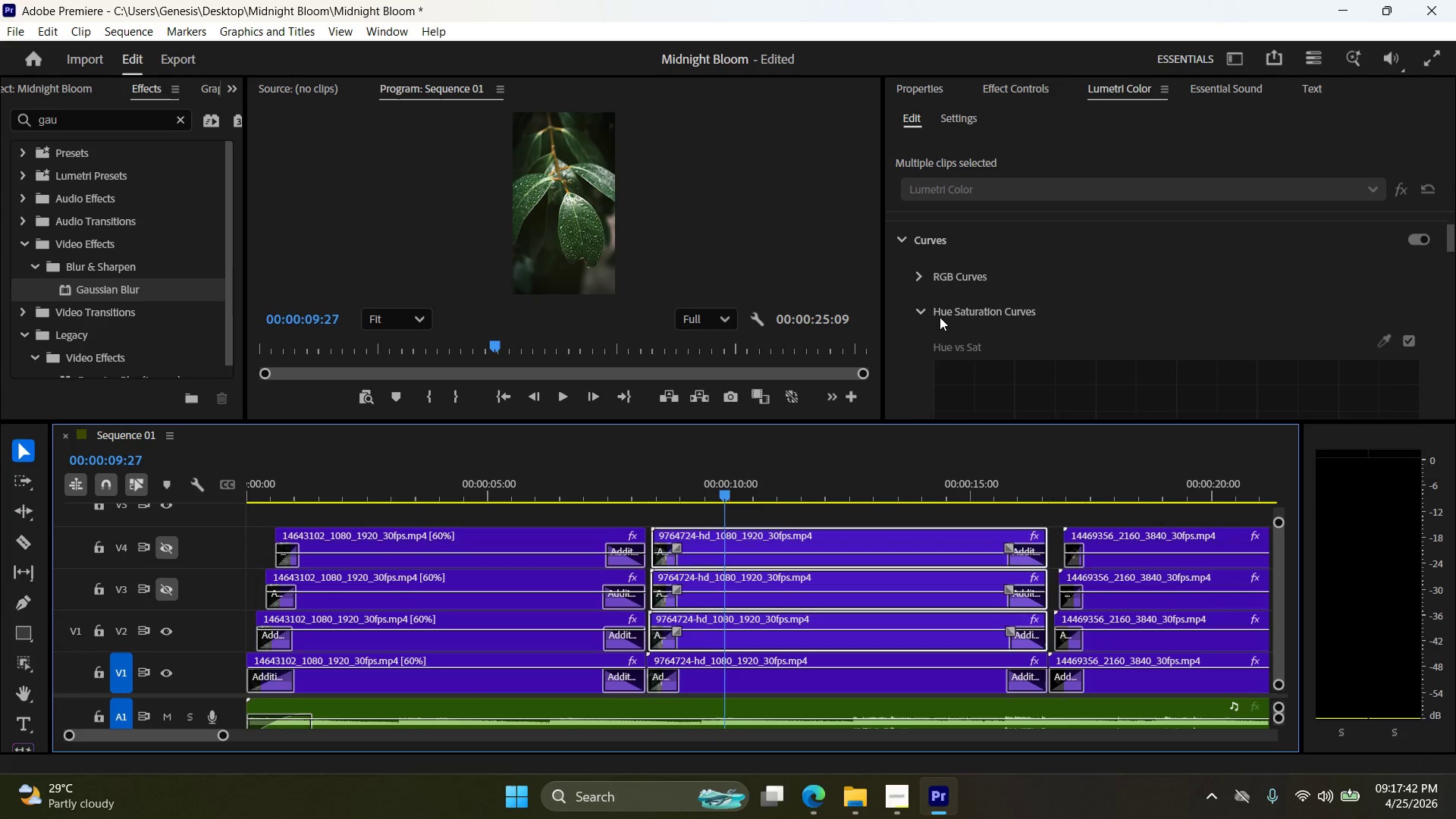 
scroll: coordinate [971, 256], scroll_direction: up, amount: 6.0
 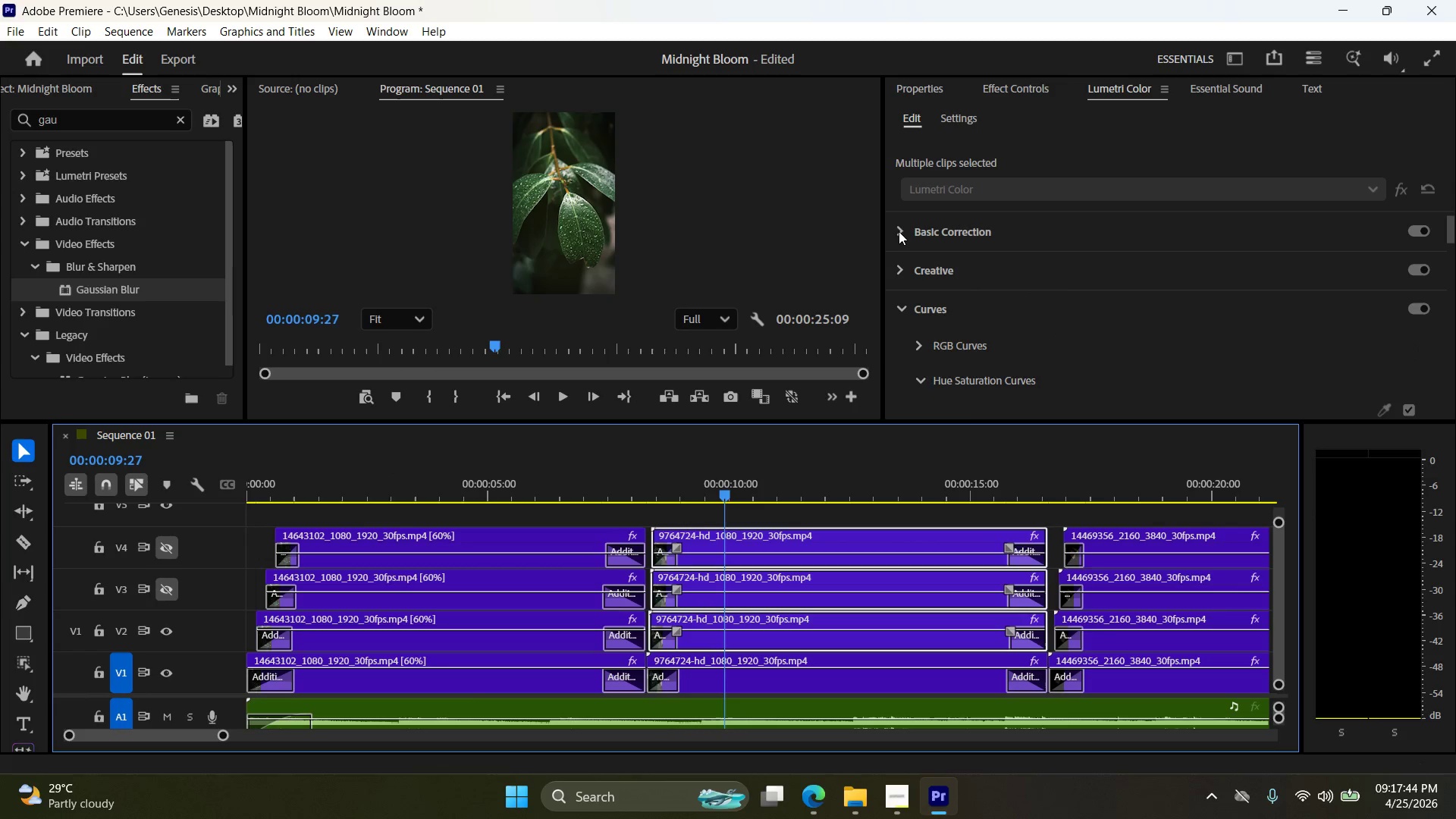 
left_click([902, 231])
 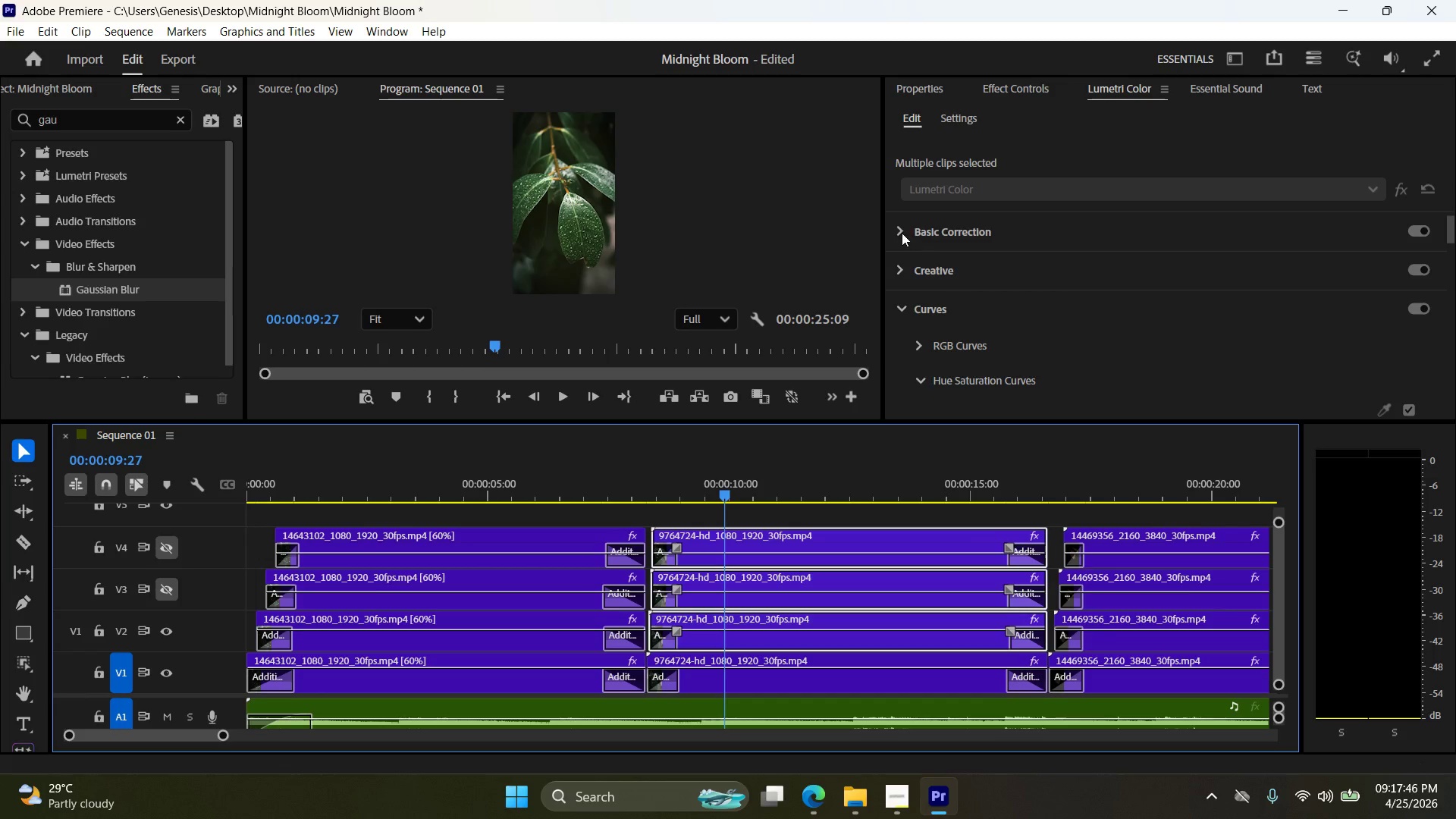 
scroll: coordinate [905, 246], scroll_direction: up, amount: 3.0
 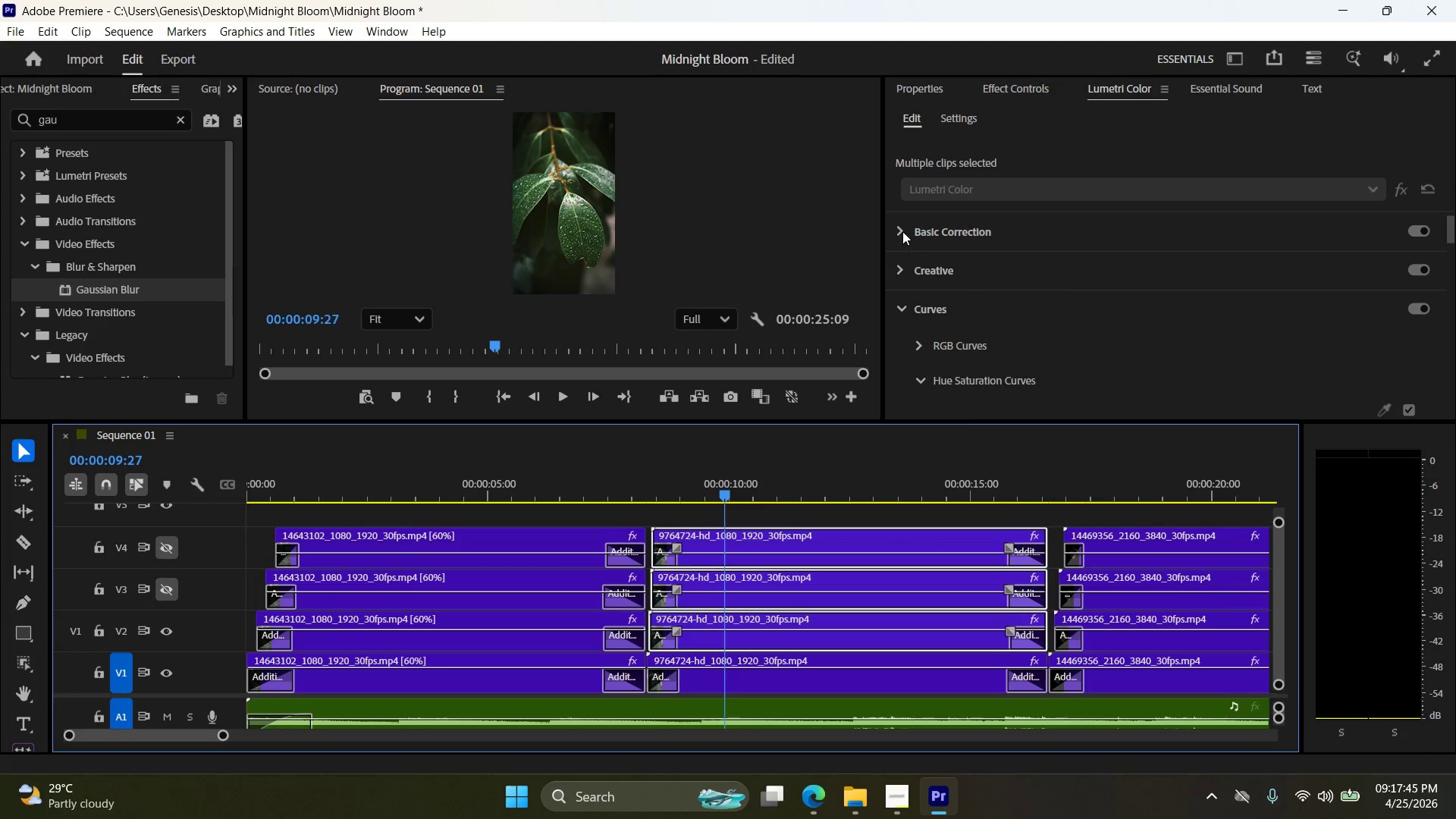 
left_click([901, 233])
 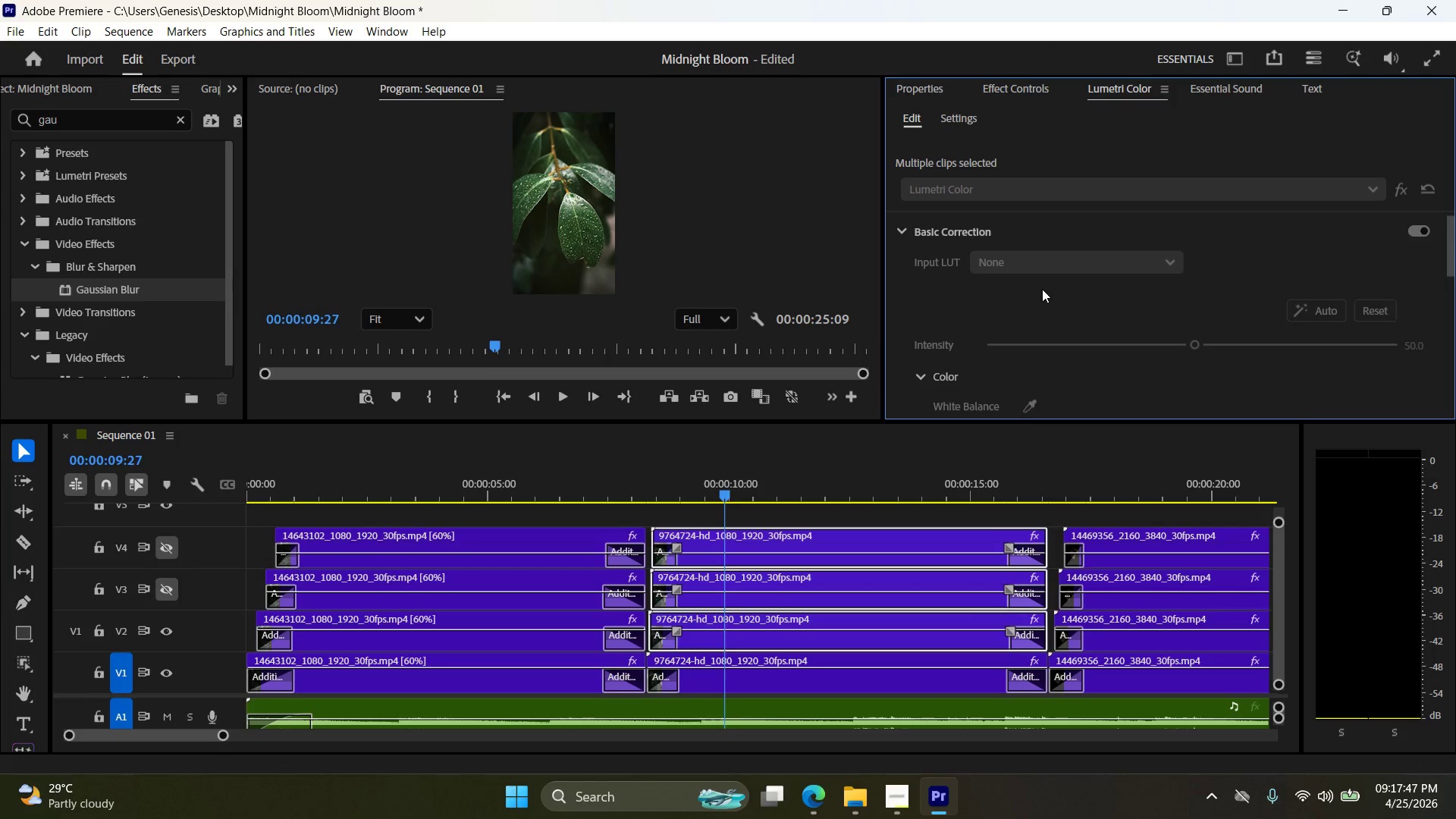 
scroll: coordinate [1040, 300], scroll_direction: down, amount: 5.0
 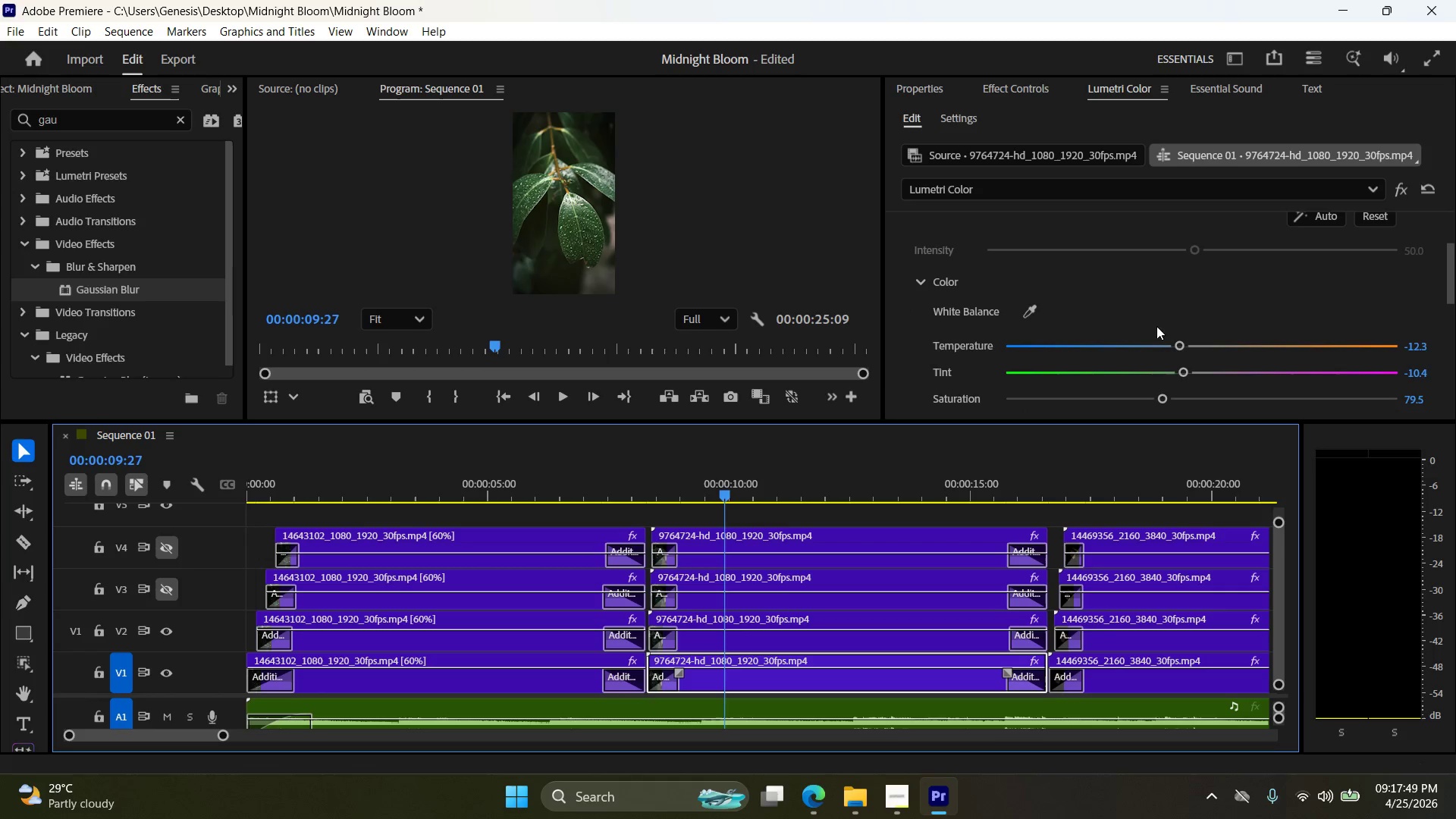 
left_click_drag(start_coordinate=[1175, 345], to_coordinate=[1041, 347])
 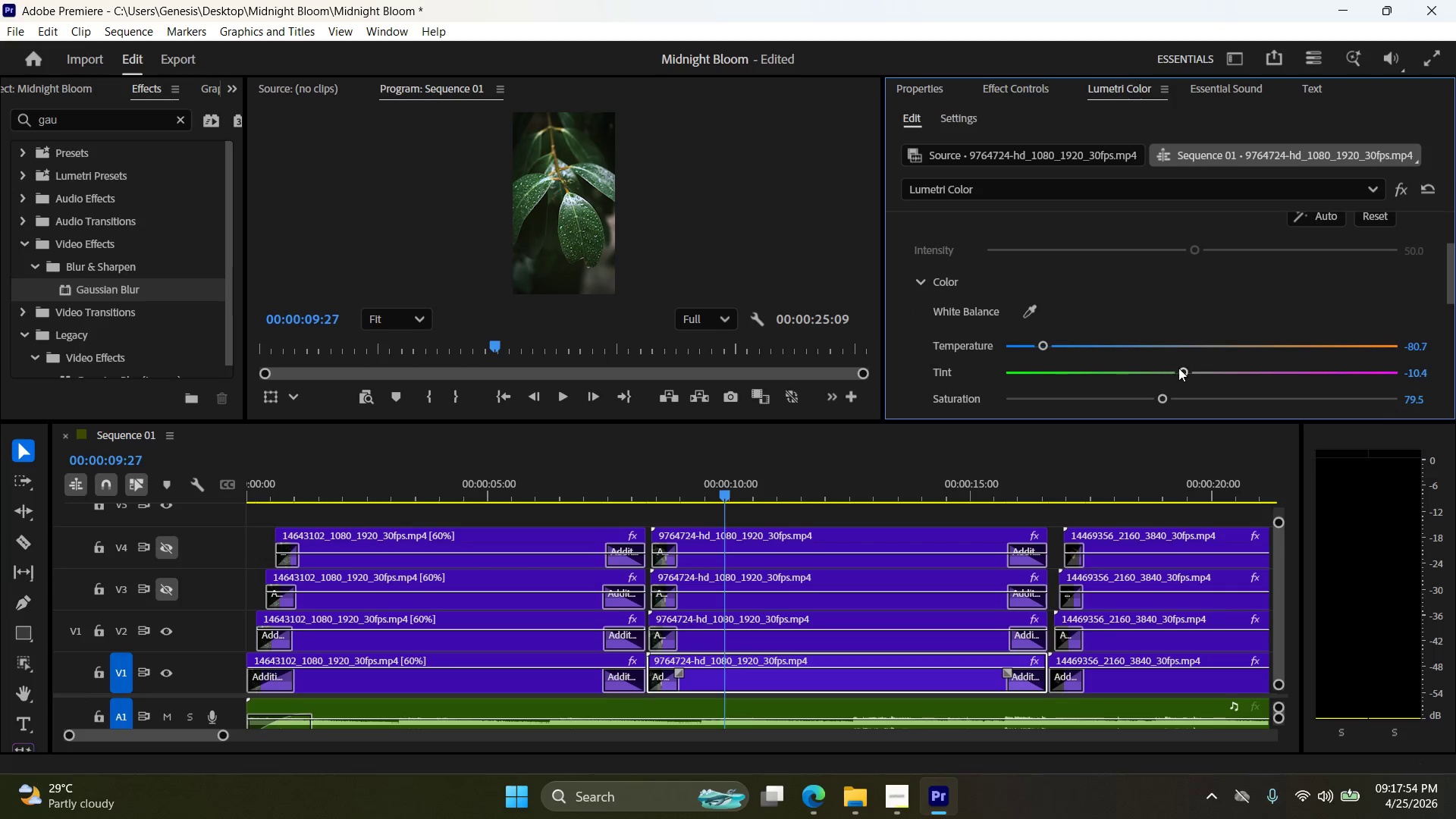 
left_click_drag(start_coordinate=[1182, 369], to_coordinate=[1240, 377])
 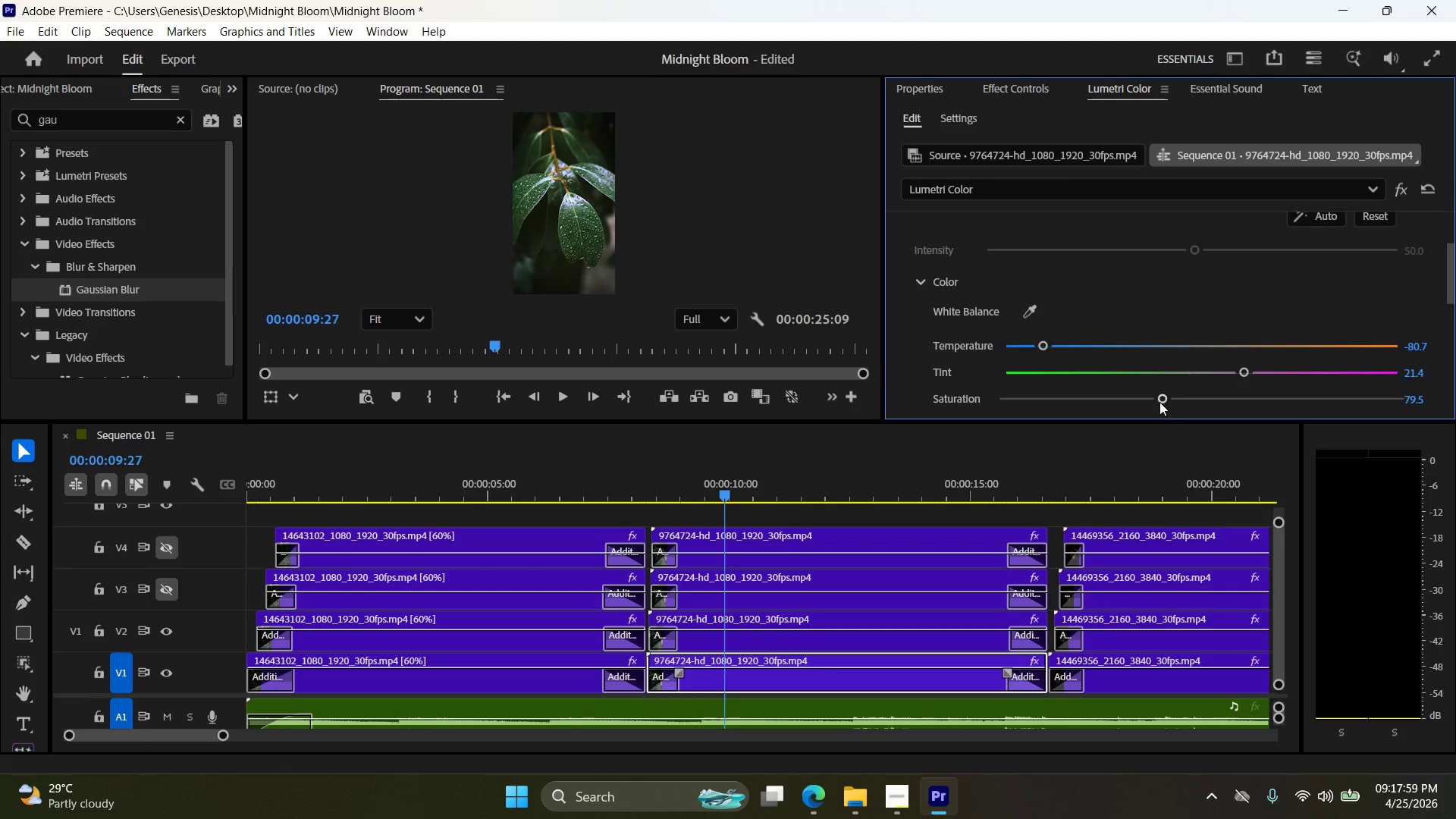 
left_click_drag(start_coordinate=[1159, 402], to_coordinate=[1167, 400])
 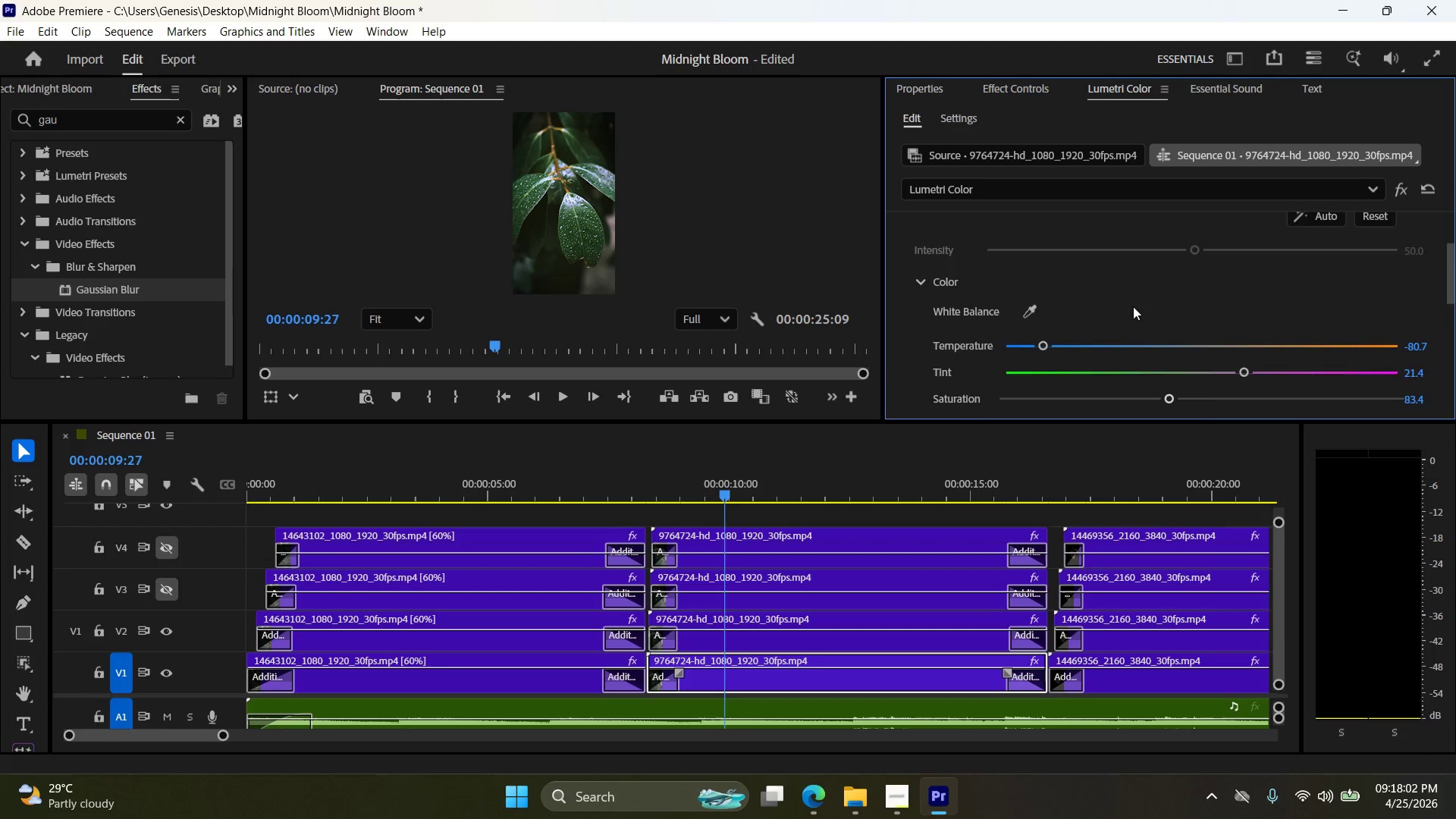 
scroll: coordinate [1142, 314], scroll_direction: down, amount: 7.0
 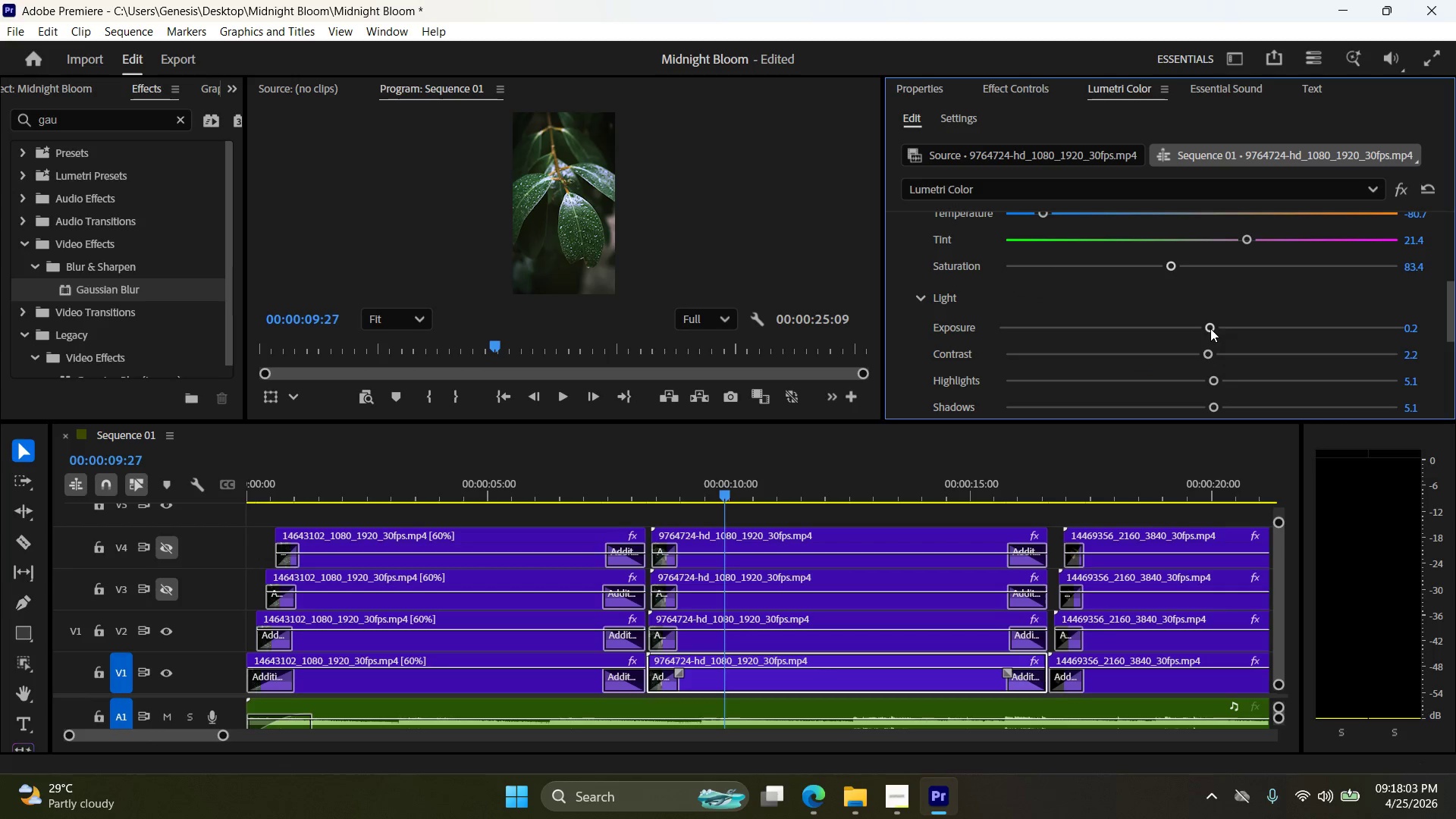 
left_click_drag(start_coordinate=[1211, 328], to_coordinate=[1153, 332])
 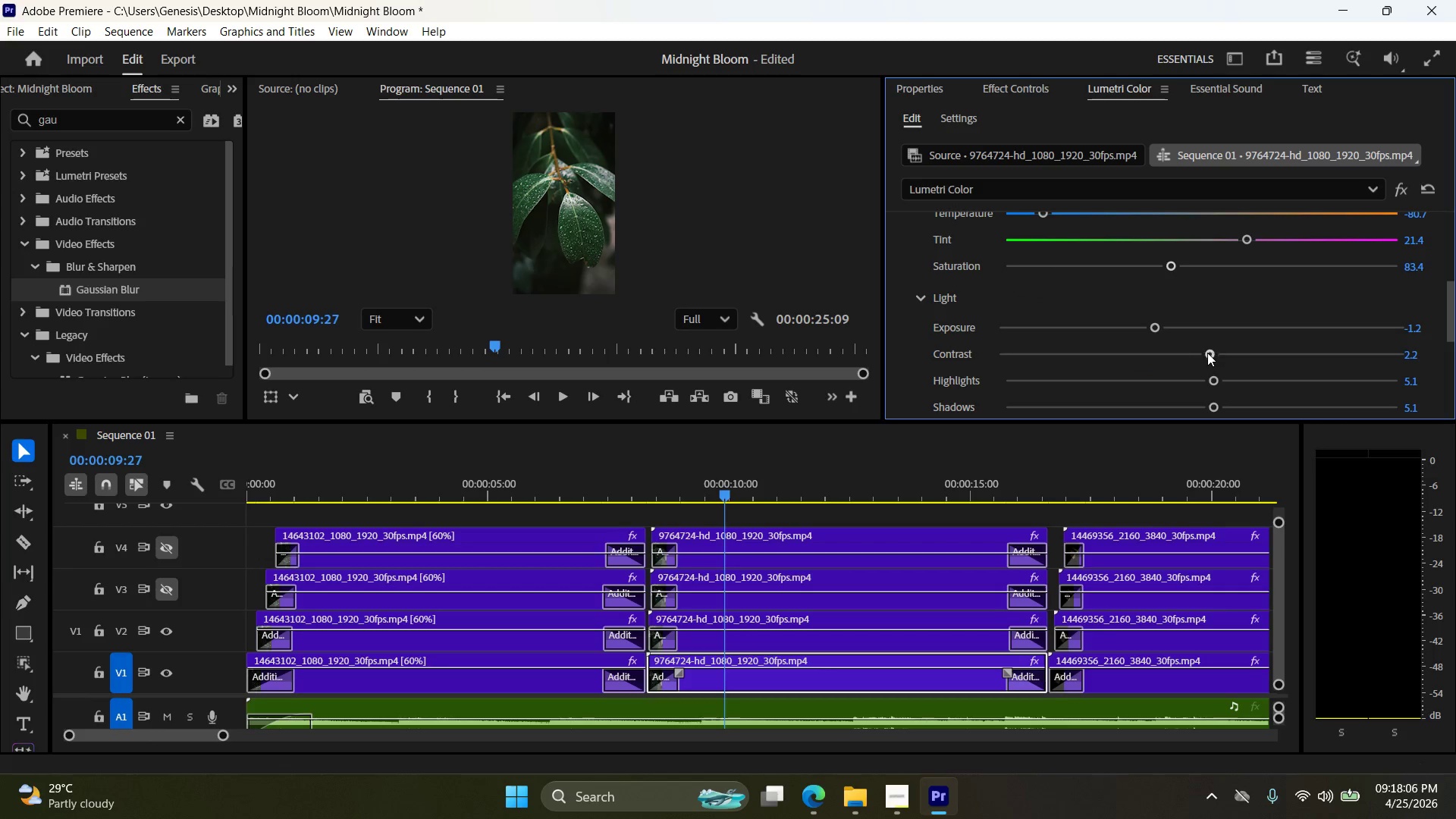 
left_click_drag(start_coordinate=[1208, 353], to_coordinate=[1225, 362])
 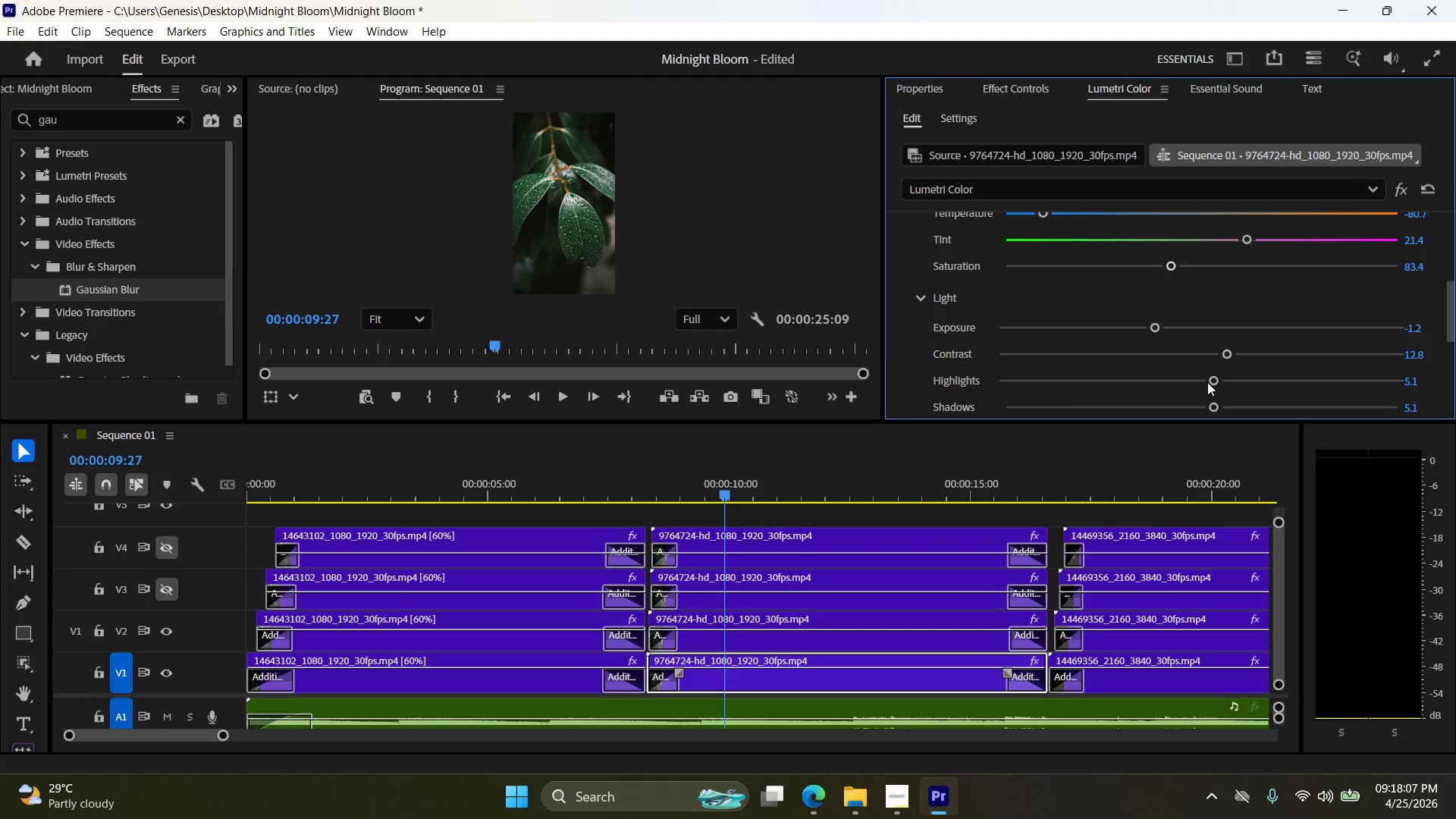 
left_click_drag(start_coordinate=[1207, 381], to_coordinate=[1159, 378])
 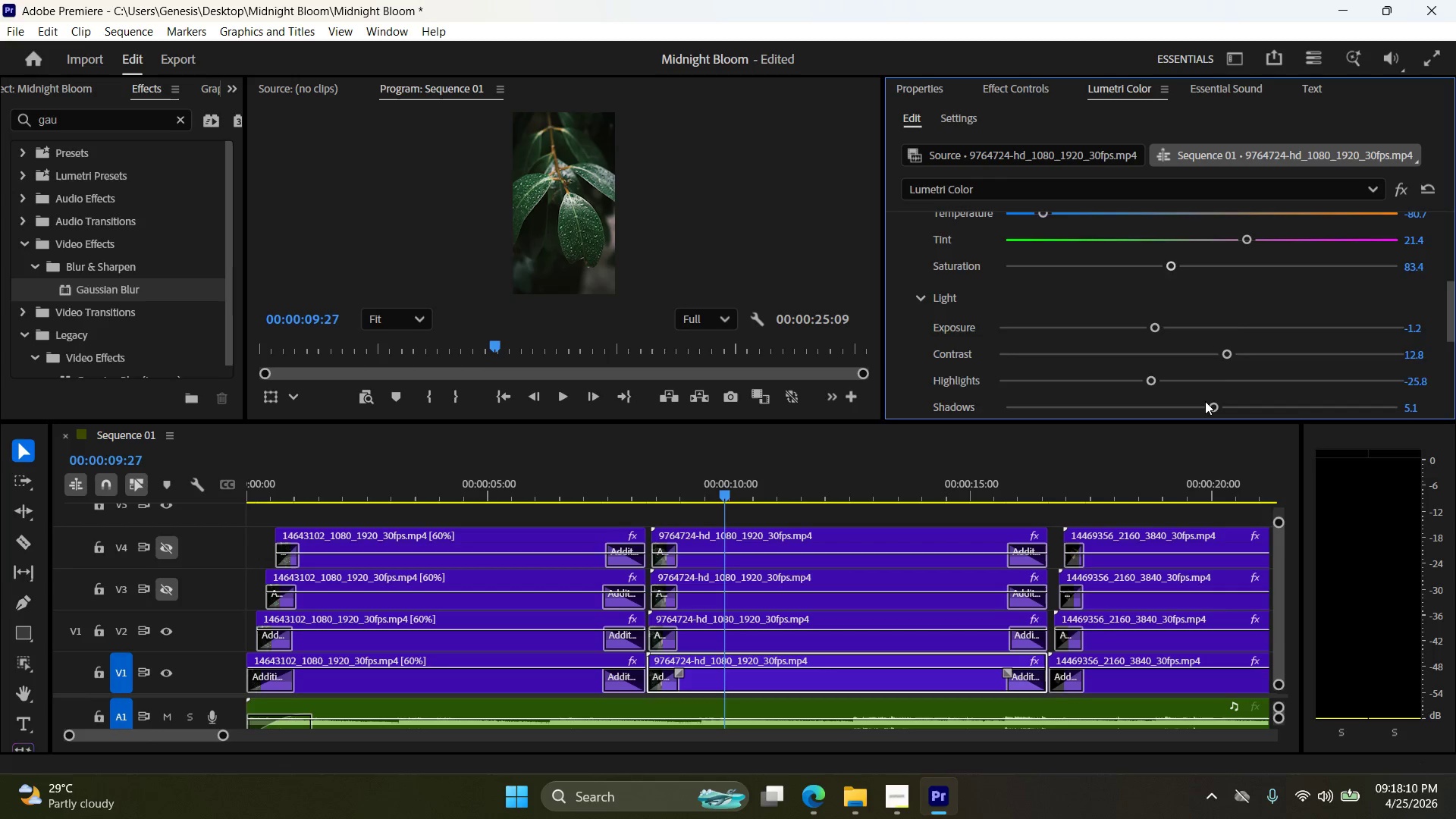 
scroll: coordinate [1205, 401], scroll_direction: down, amount: 2.0
 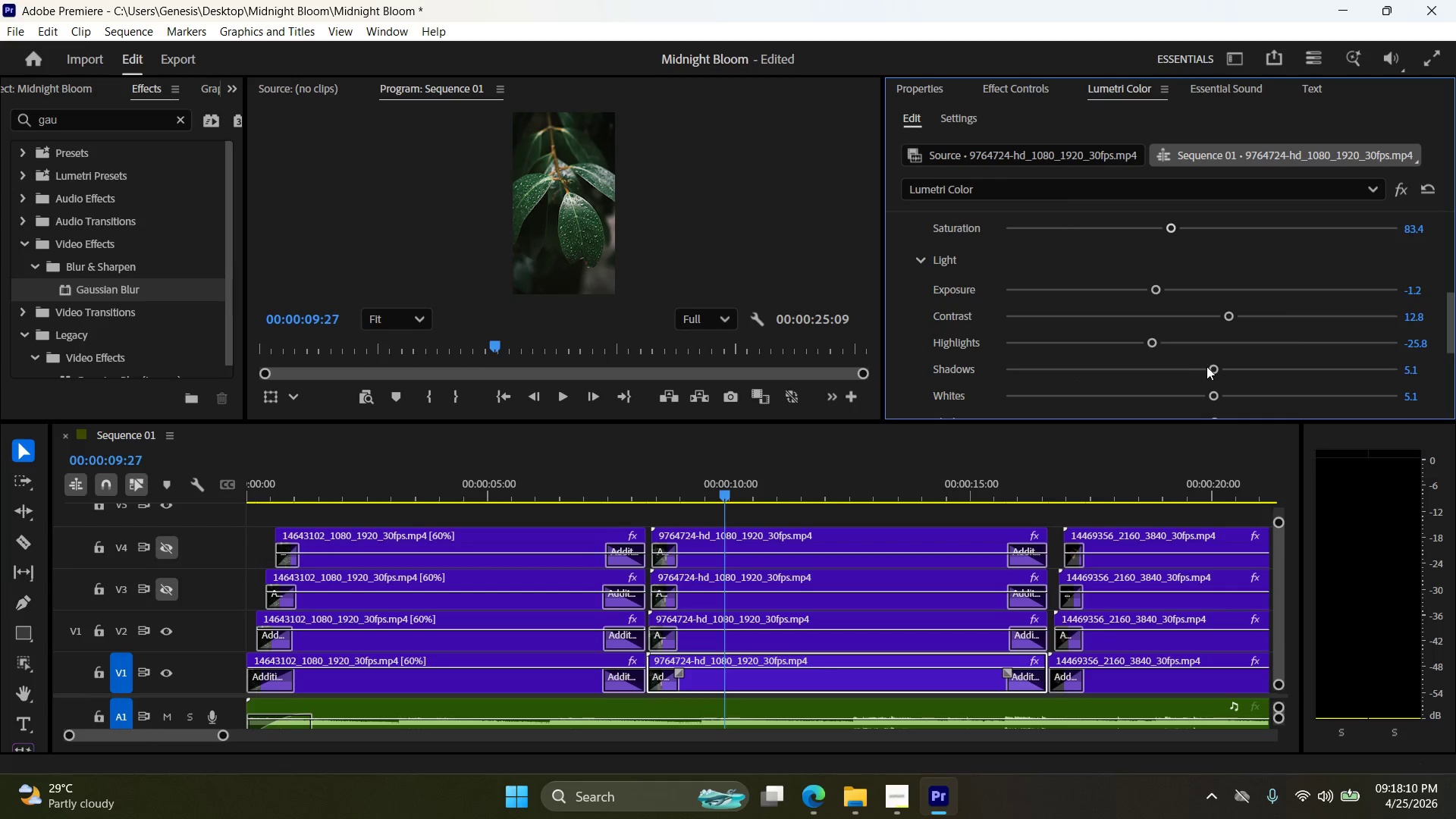 
left_click_drag(start_coordinate=[1207, 366], to_coordinate=[1232, 365])
 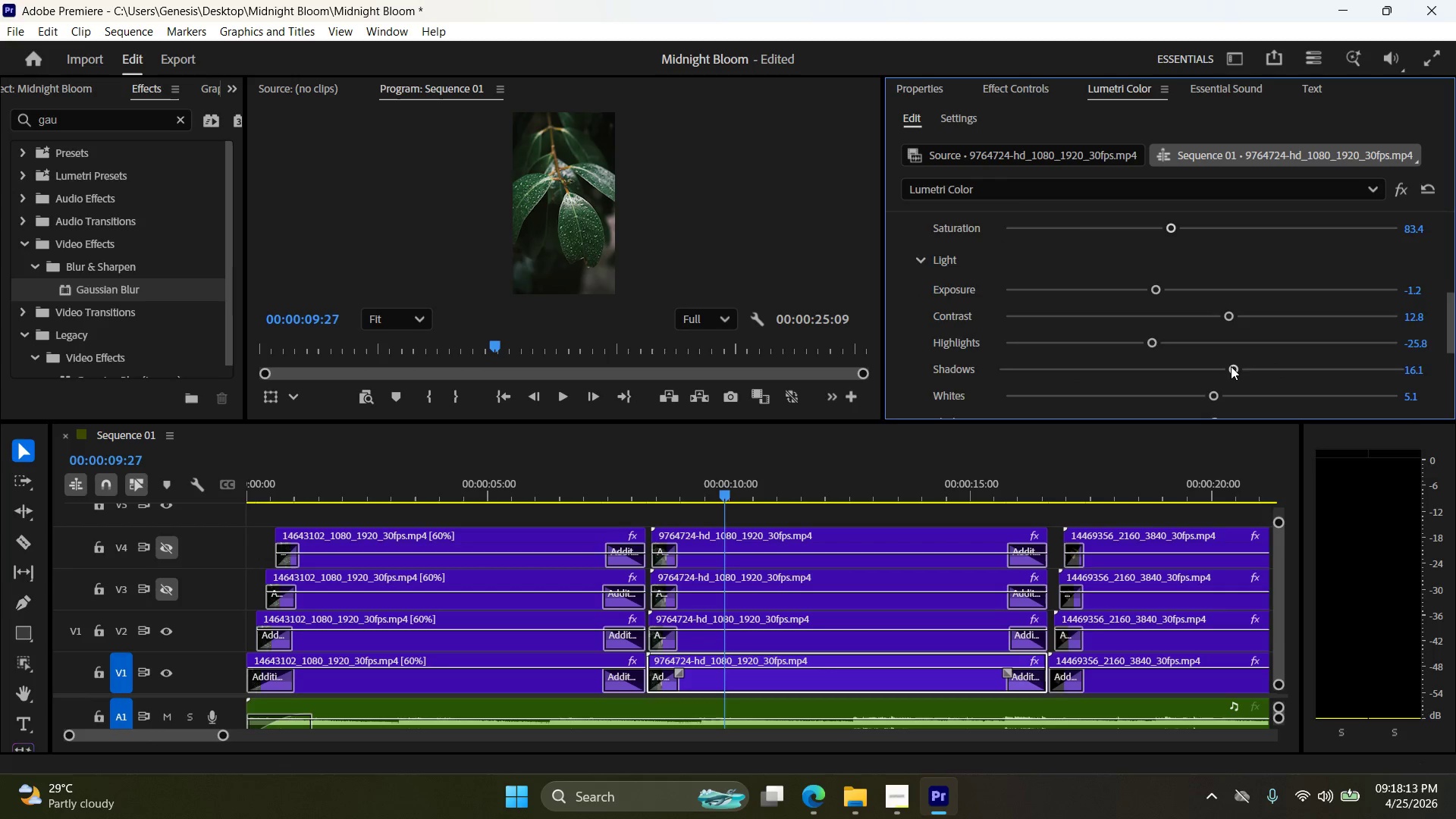 
scroll: coordinate [1230, 366], scroll_direction: down, amount: 2.0
 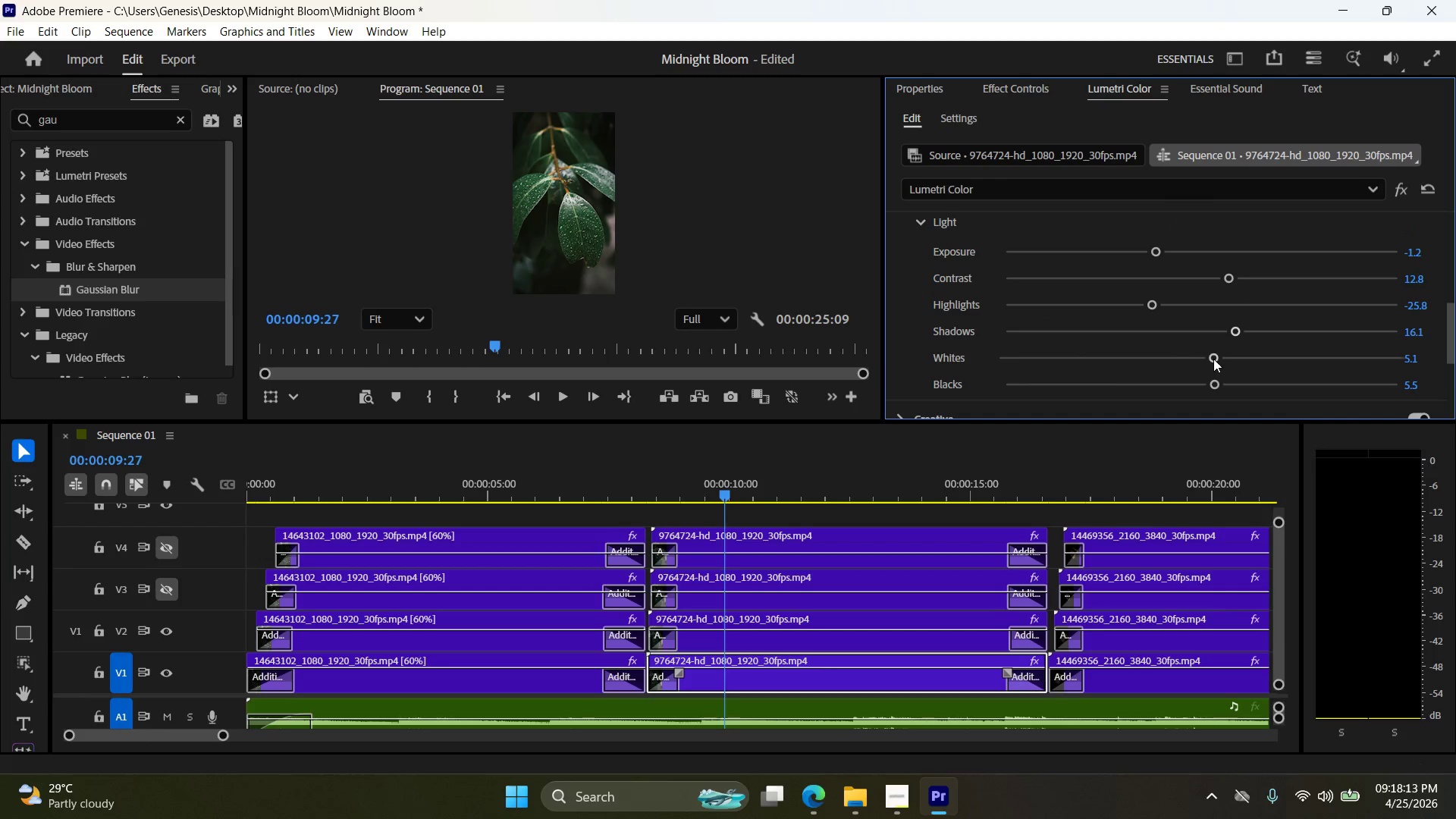 
left_click_drag(start_coordinate=[1212, 359], to_coordinate=[1165, 359])
 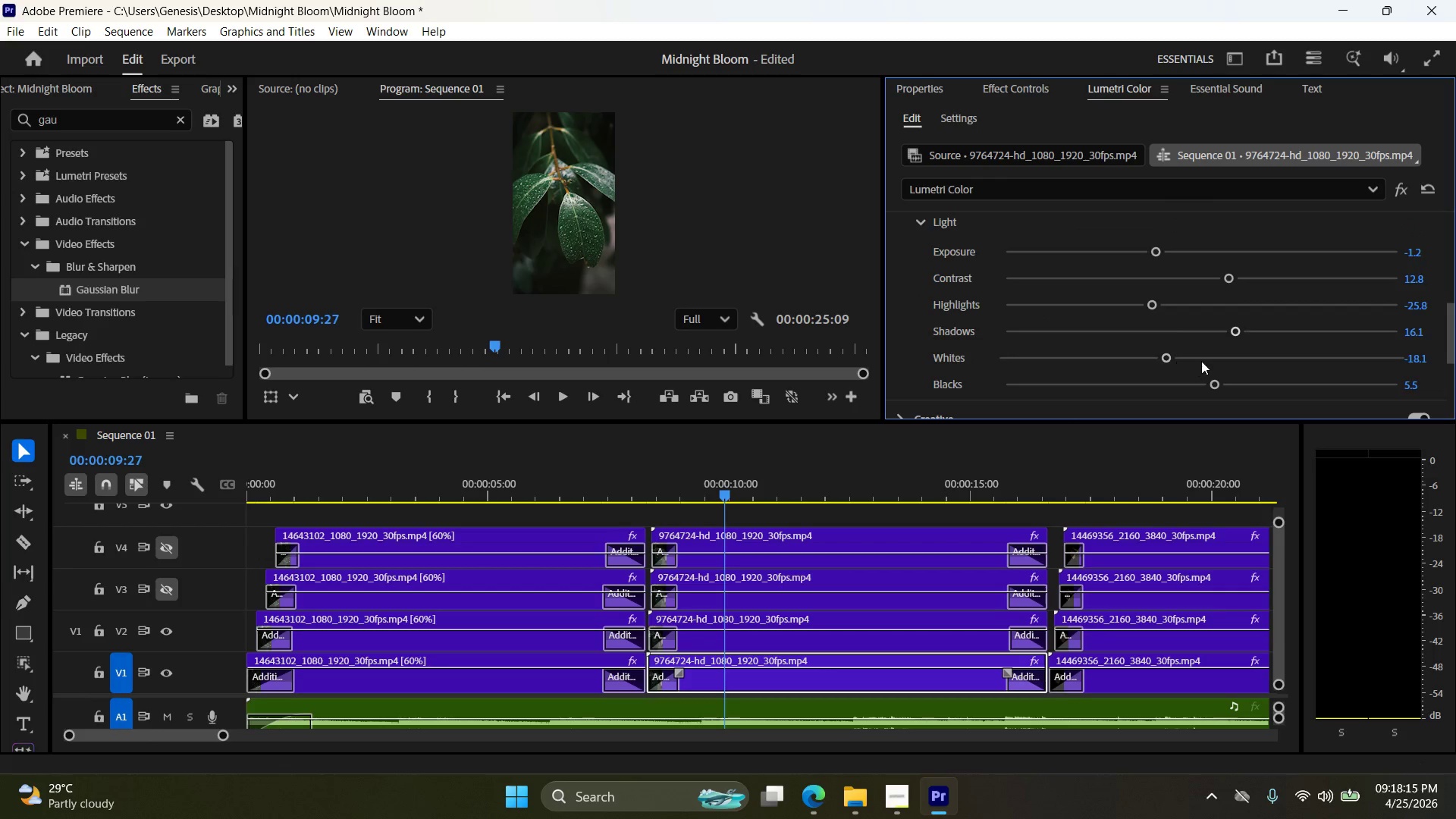 
scroll: coordinate [1201, 361], scroll_direction: down, amount: 2.0
 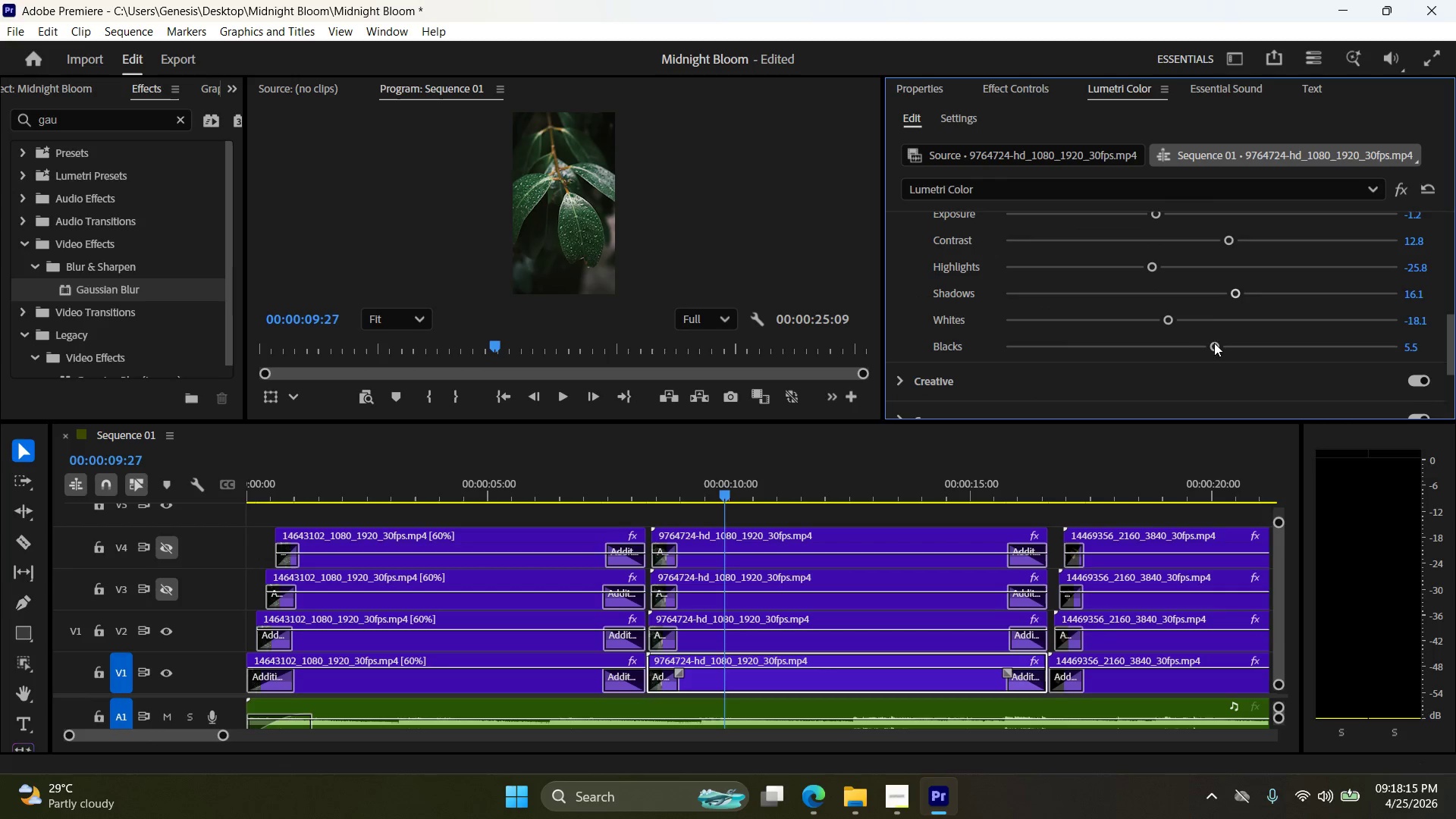 
left_click_drag(start_coordinate=[1213, 343], to_coordinate=[1028, 351])
 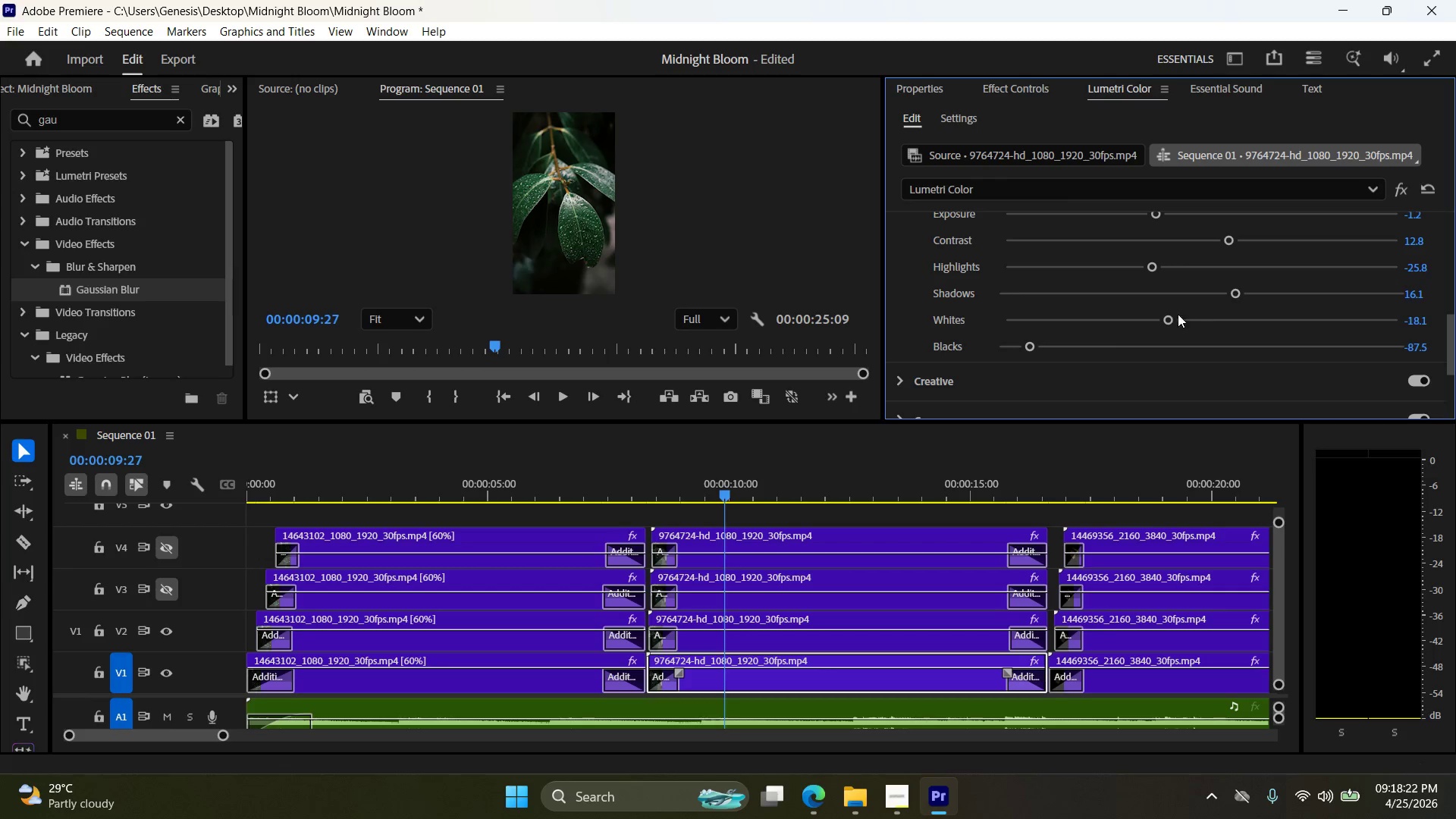 
left_click_drag(start_coordinate=[1172, 320], to_coordinate=[1073, 329])
 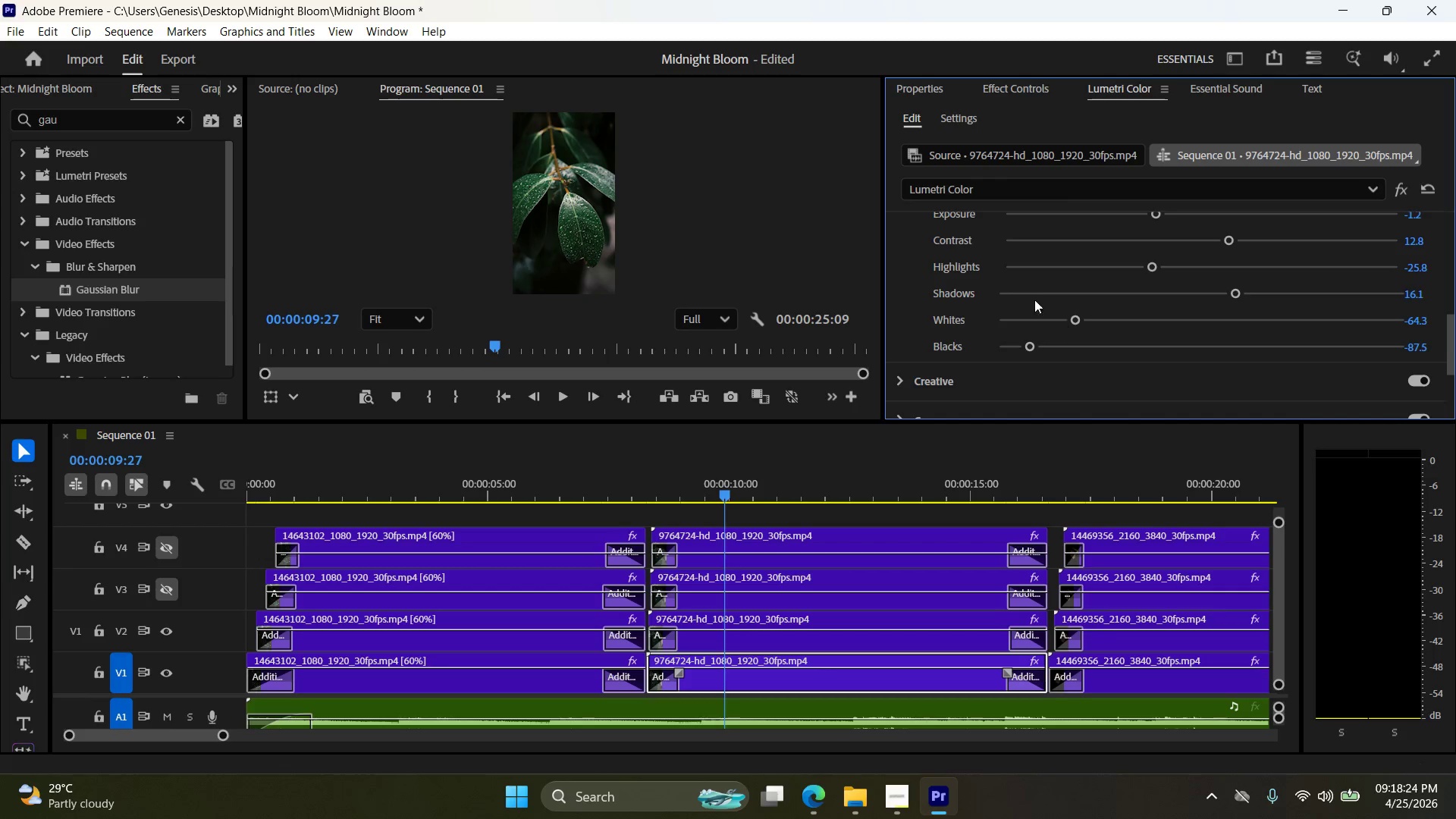 
scroll: coordinate [1031, 293], scroll_direction: down, amount: 5.0
 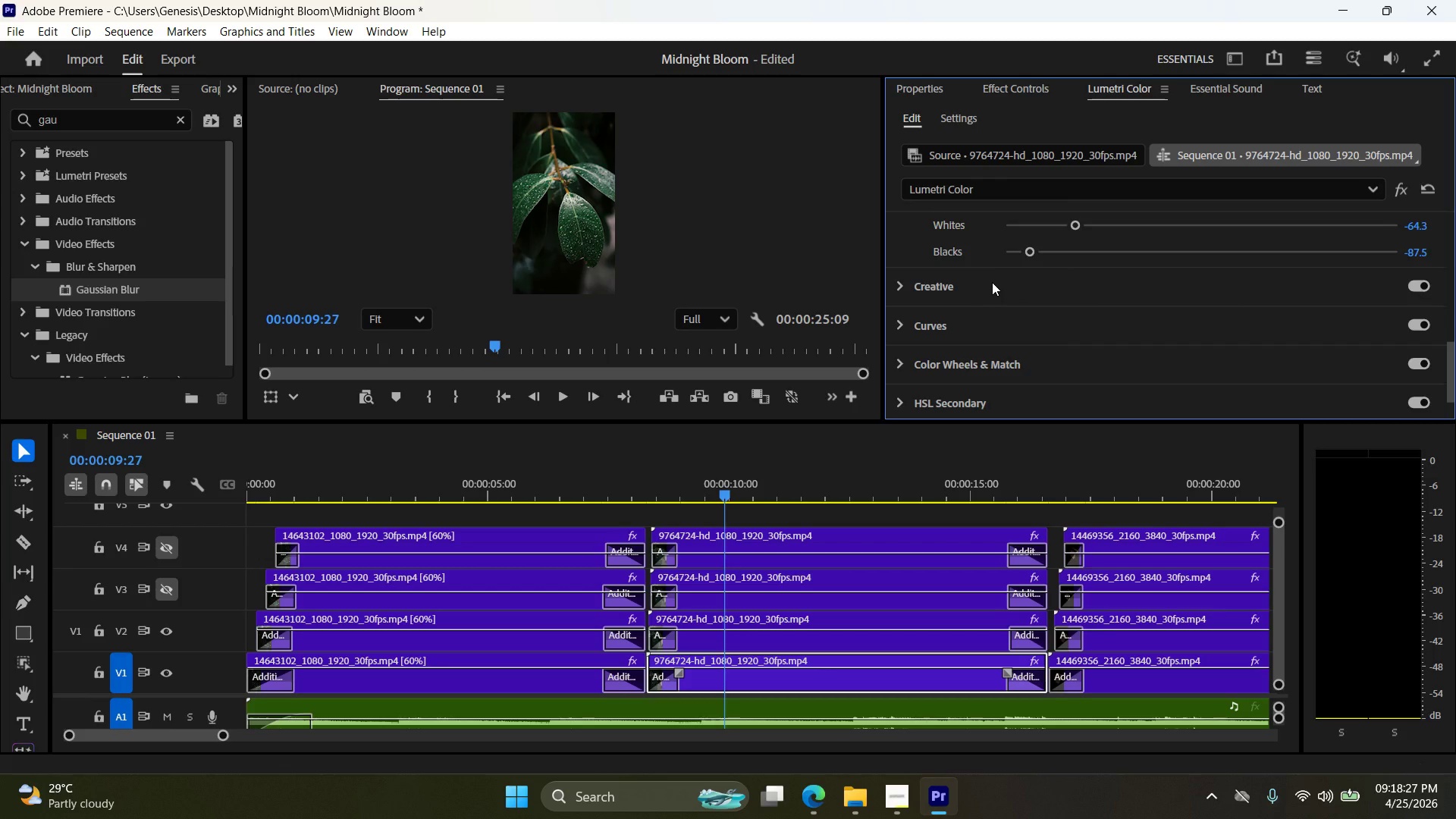 
left_click([901, 283])
 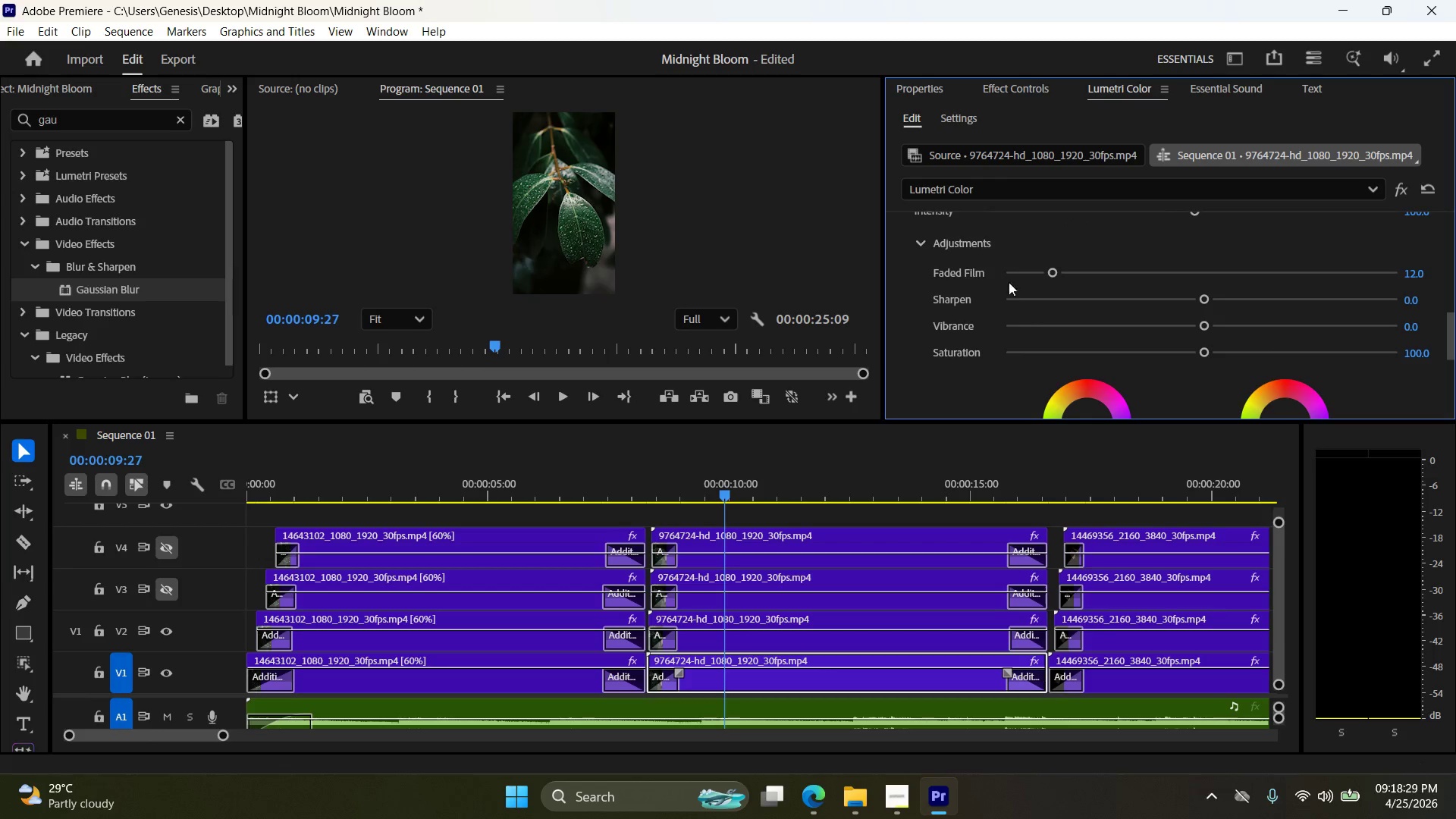 
scroll: coordinate [1075, 288], scroll_direction: down, amount: 4.0
 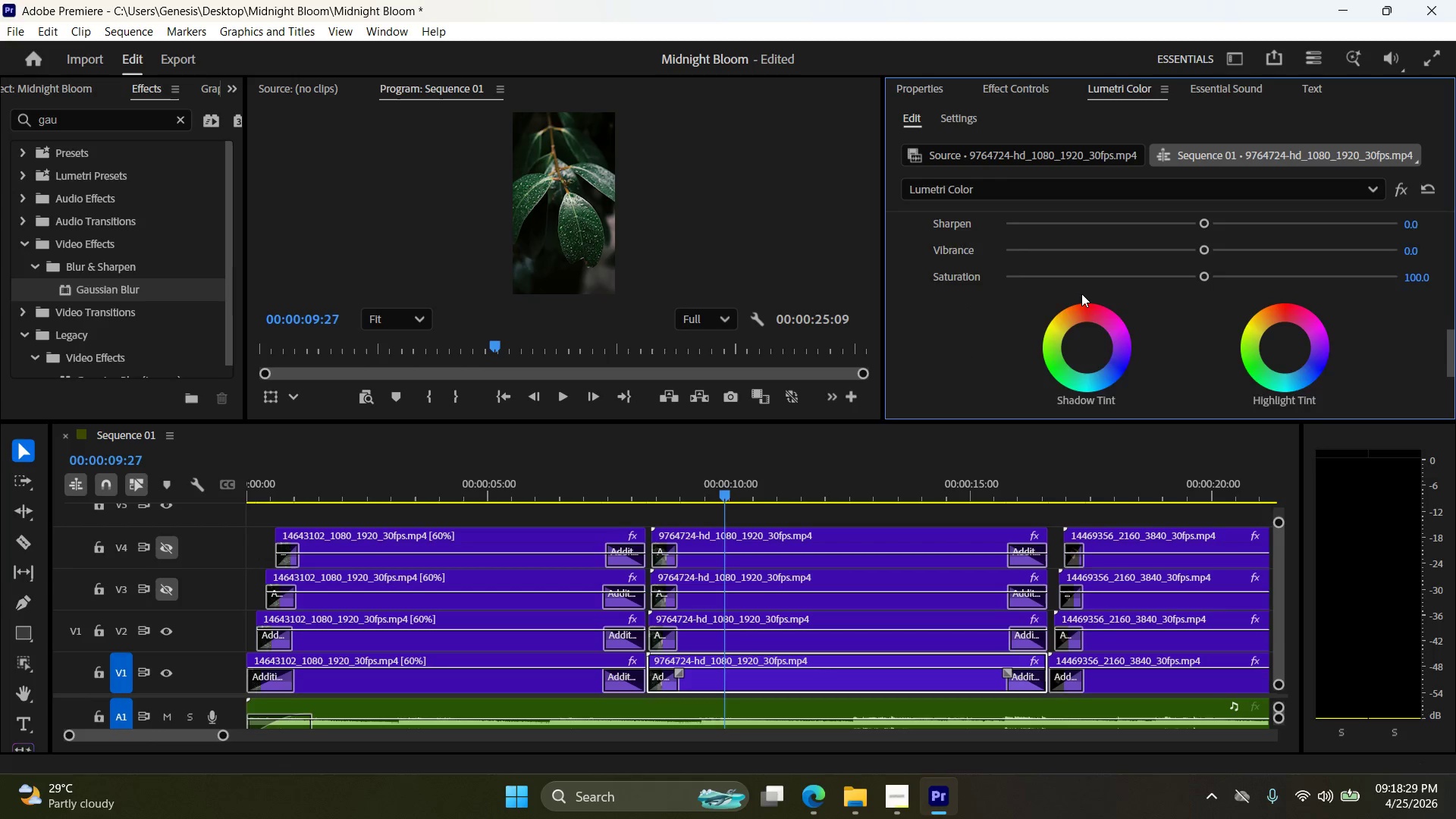 
scroll: coordinate [1082, 294], scroll_direction: up, amount: 3.0
 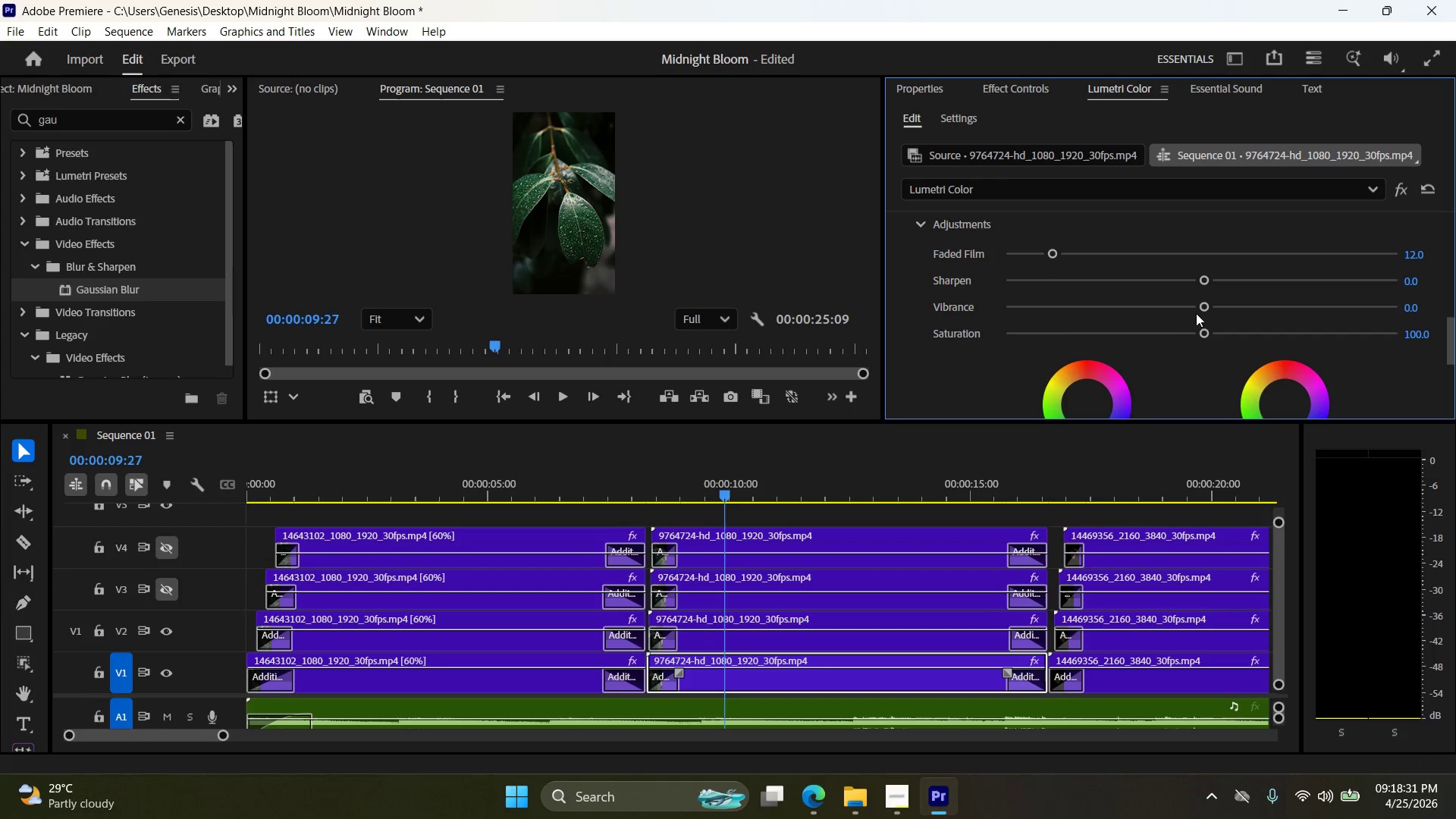 
left_click_drag(start_coordinate=[1204, 307], to_coordinate=[1199, 306])
 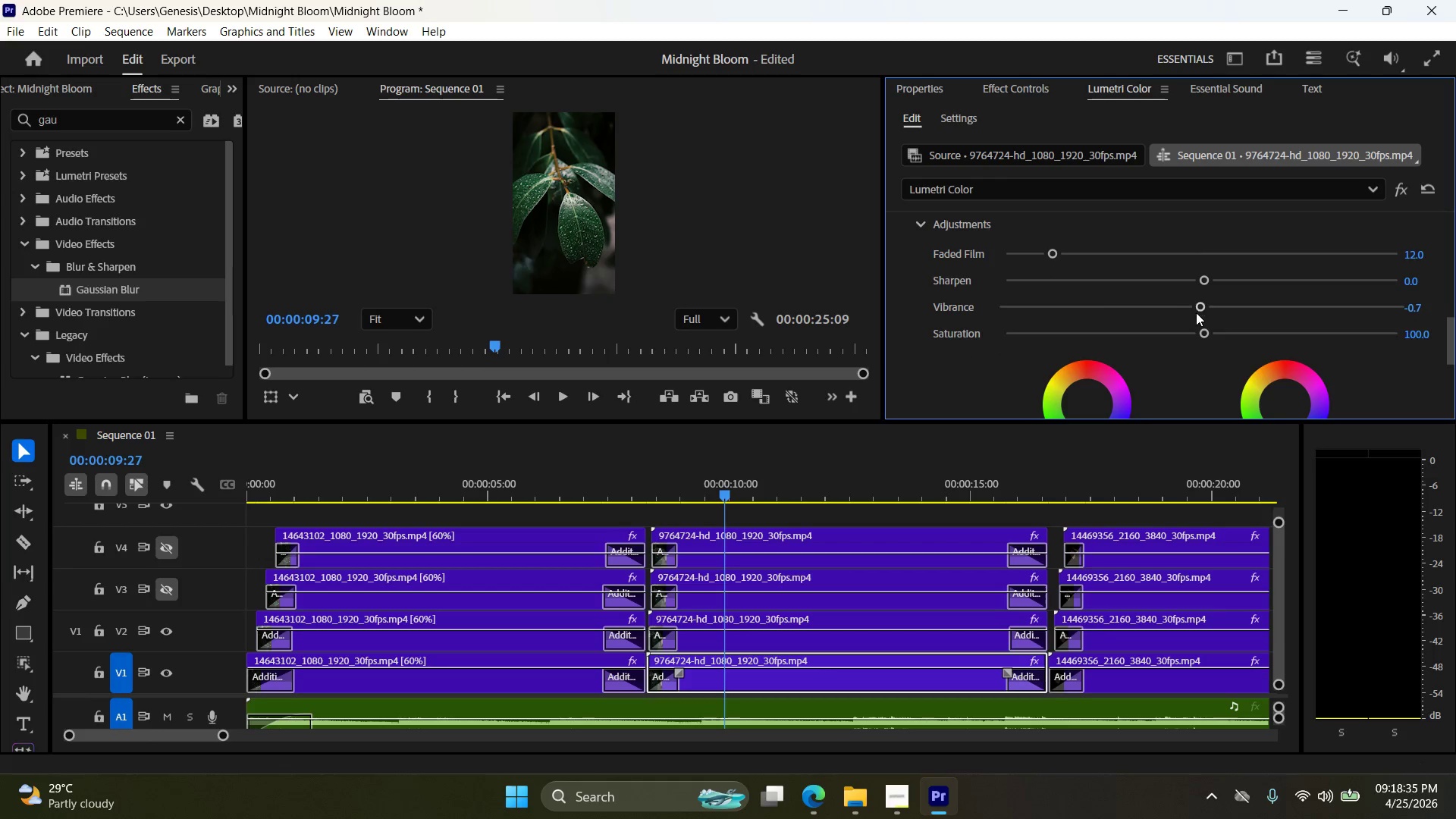 
scroll: coordinate [1197, 317], scroll_direction: down, amount: 1.0
 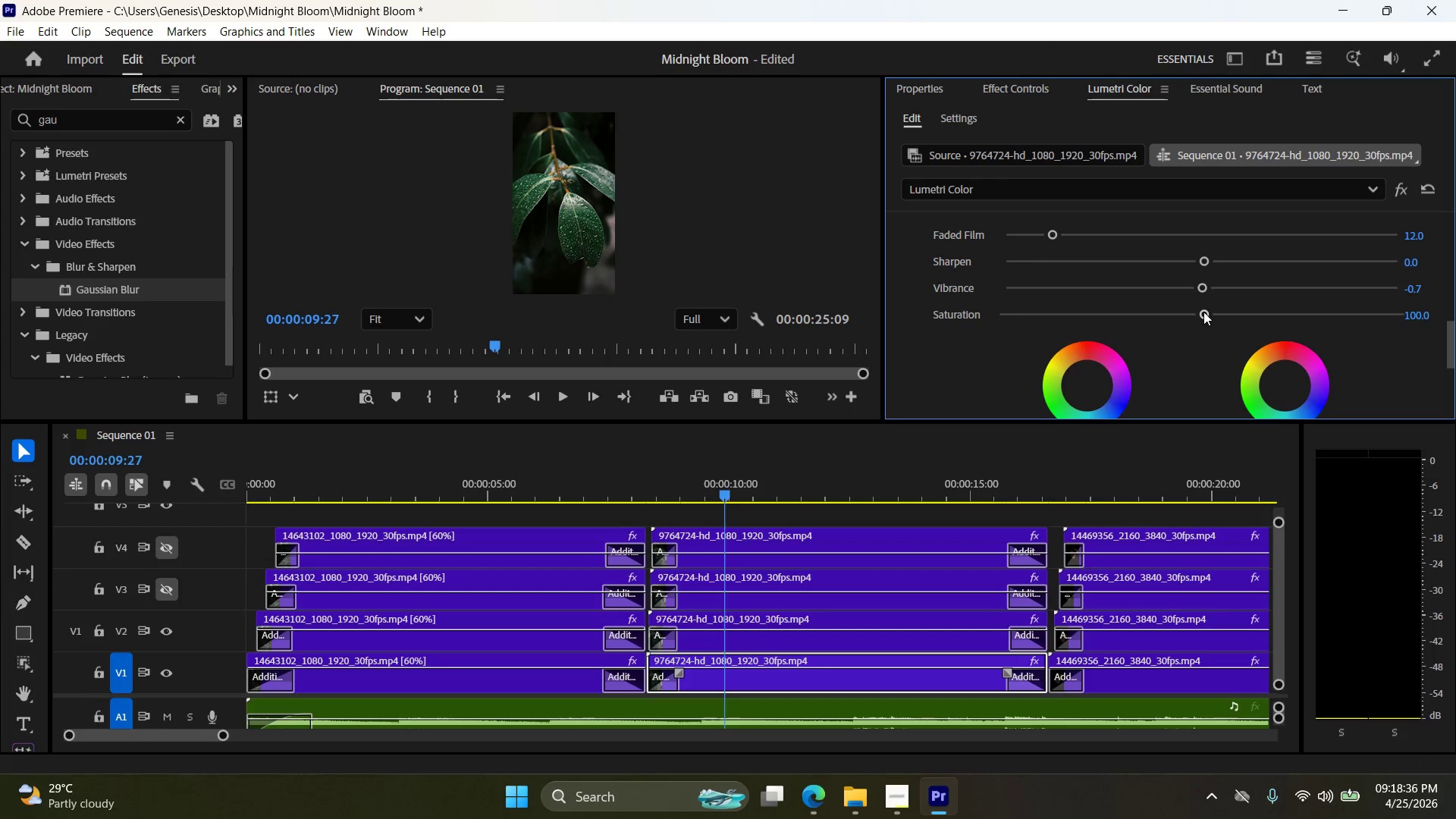 
left_click_drag(start_coordinate=[1203, 312], to_coordinate=[1165, 303])
 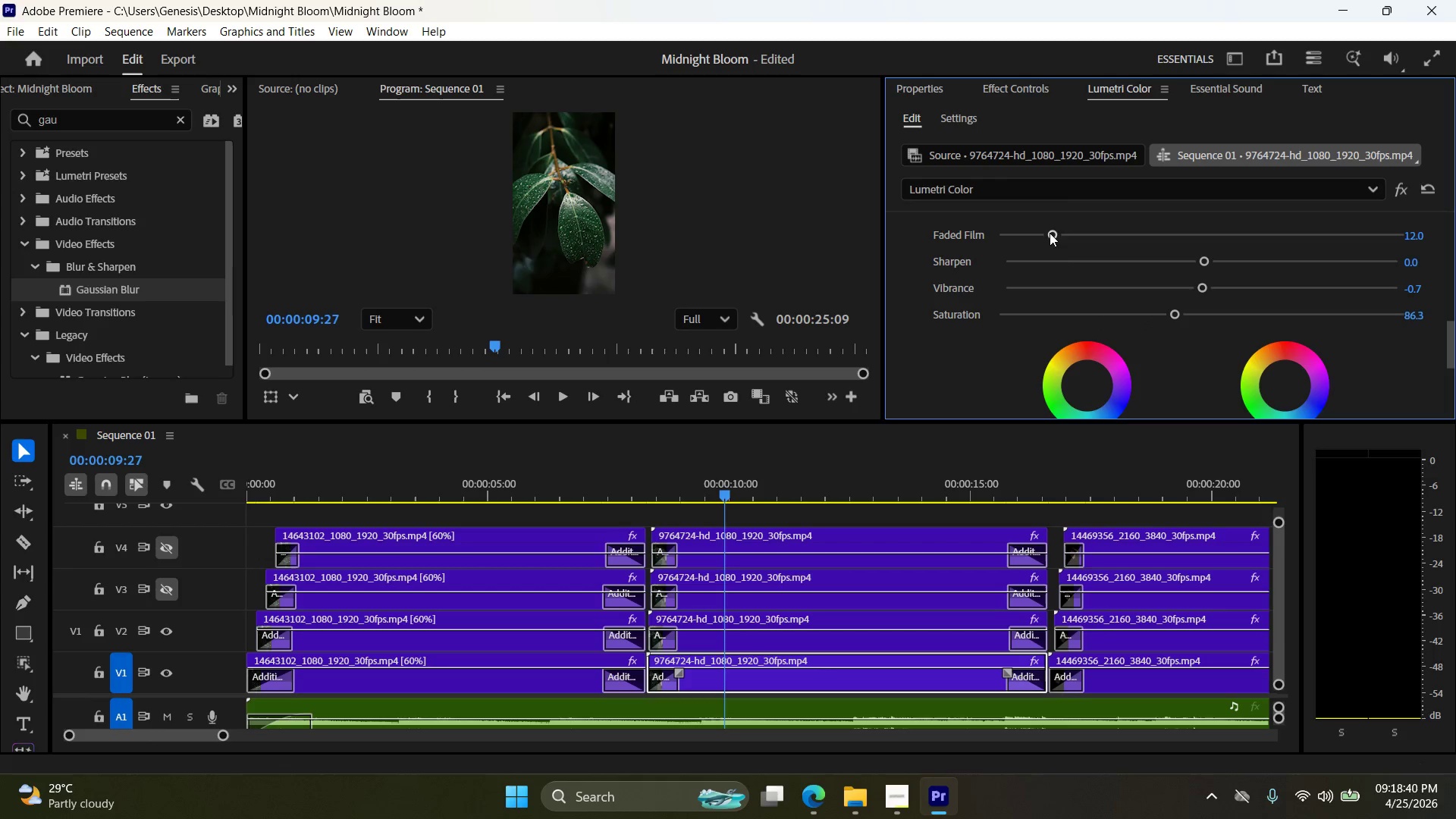 
left_click_drag(start_coordinate=[1052, 233], to_coordinate=[1037, 234])
 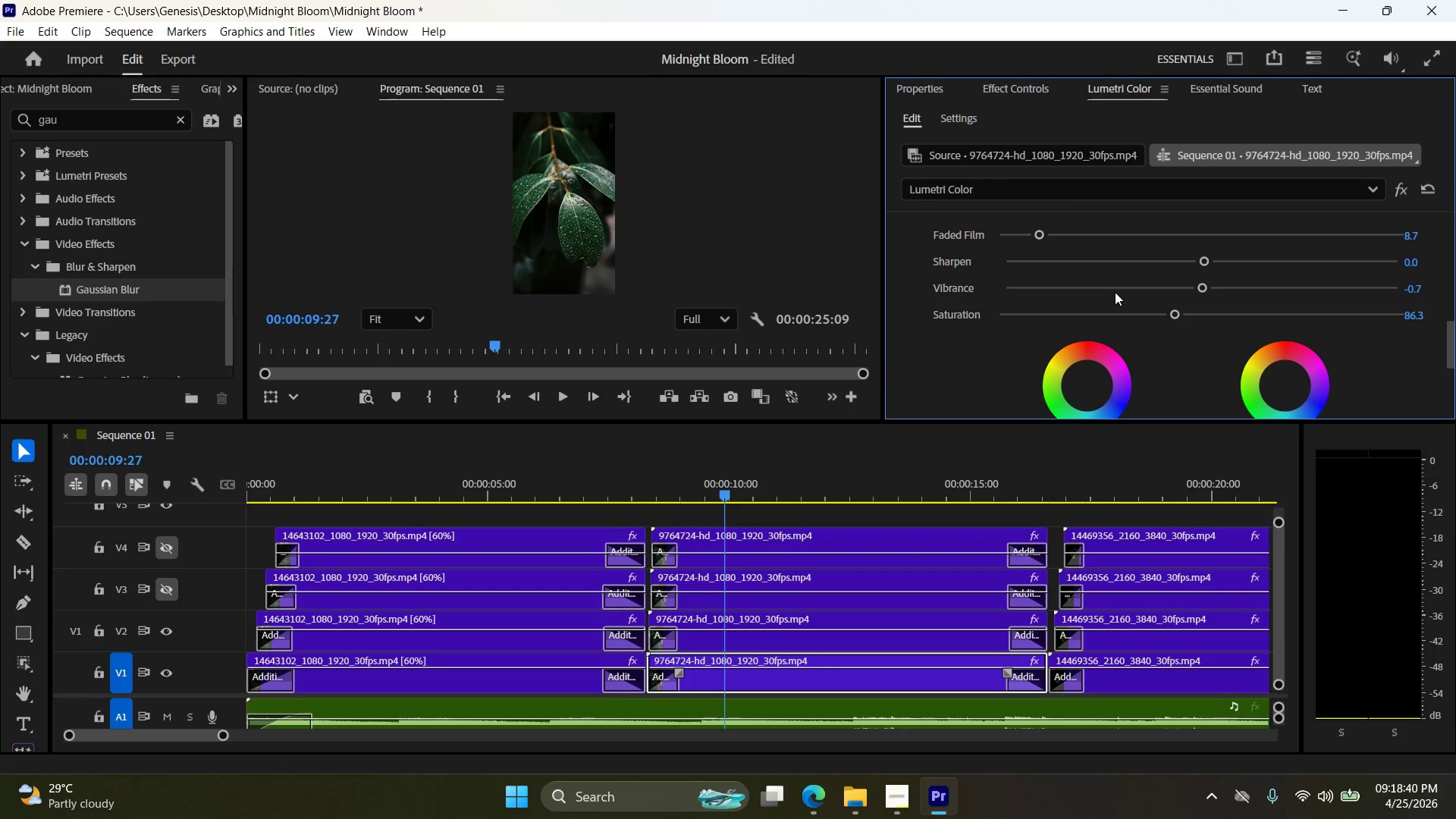 
scroll: coordinate [1116, 297], scroll_direction: down, amount: 3.0
 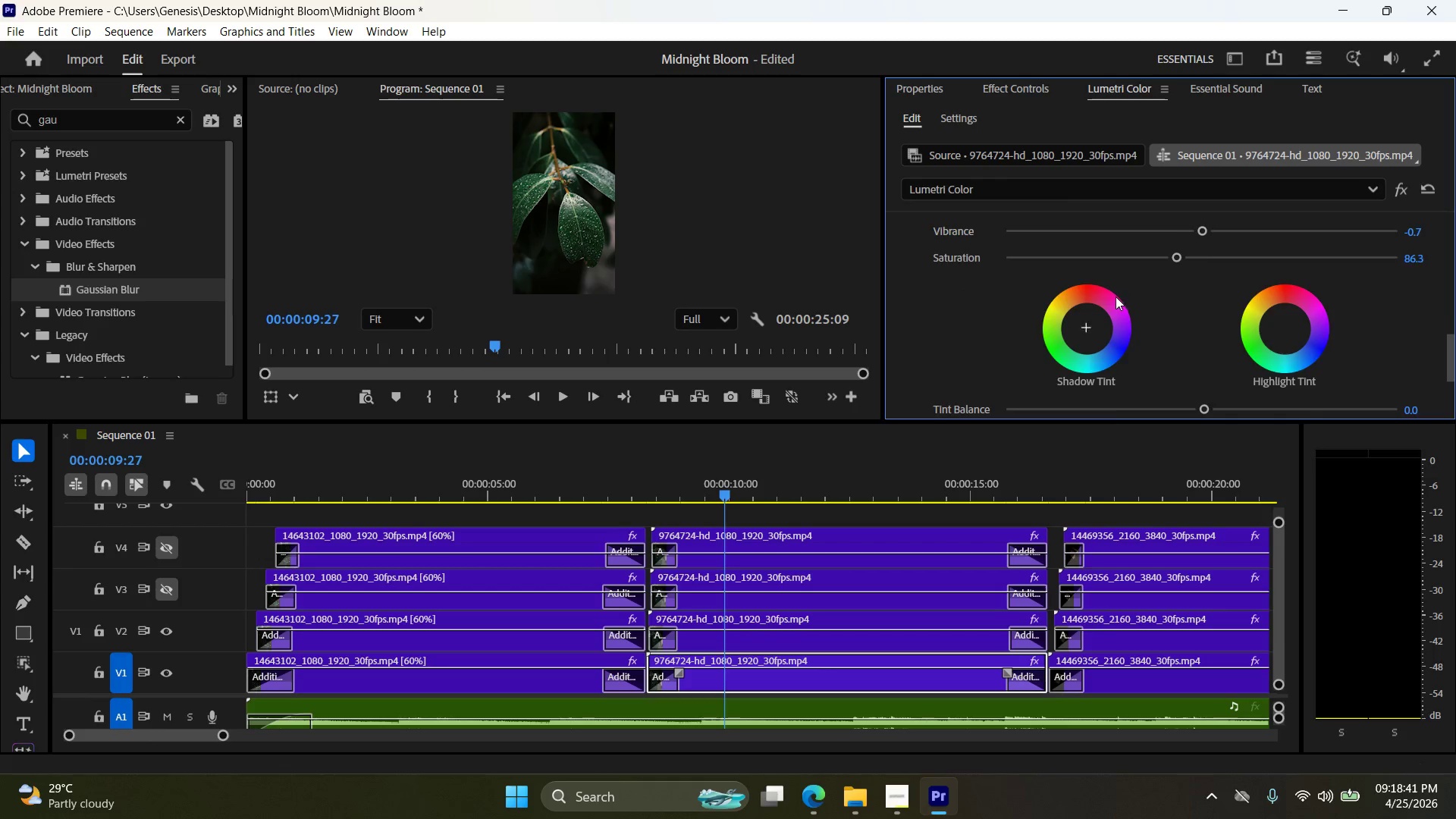 
scroll: coordinate [1116, 297], scroll_direction: up, amount: 3.0
 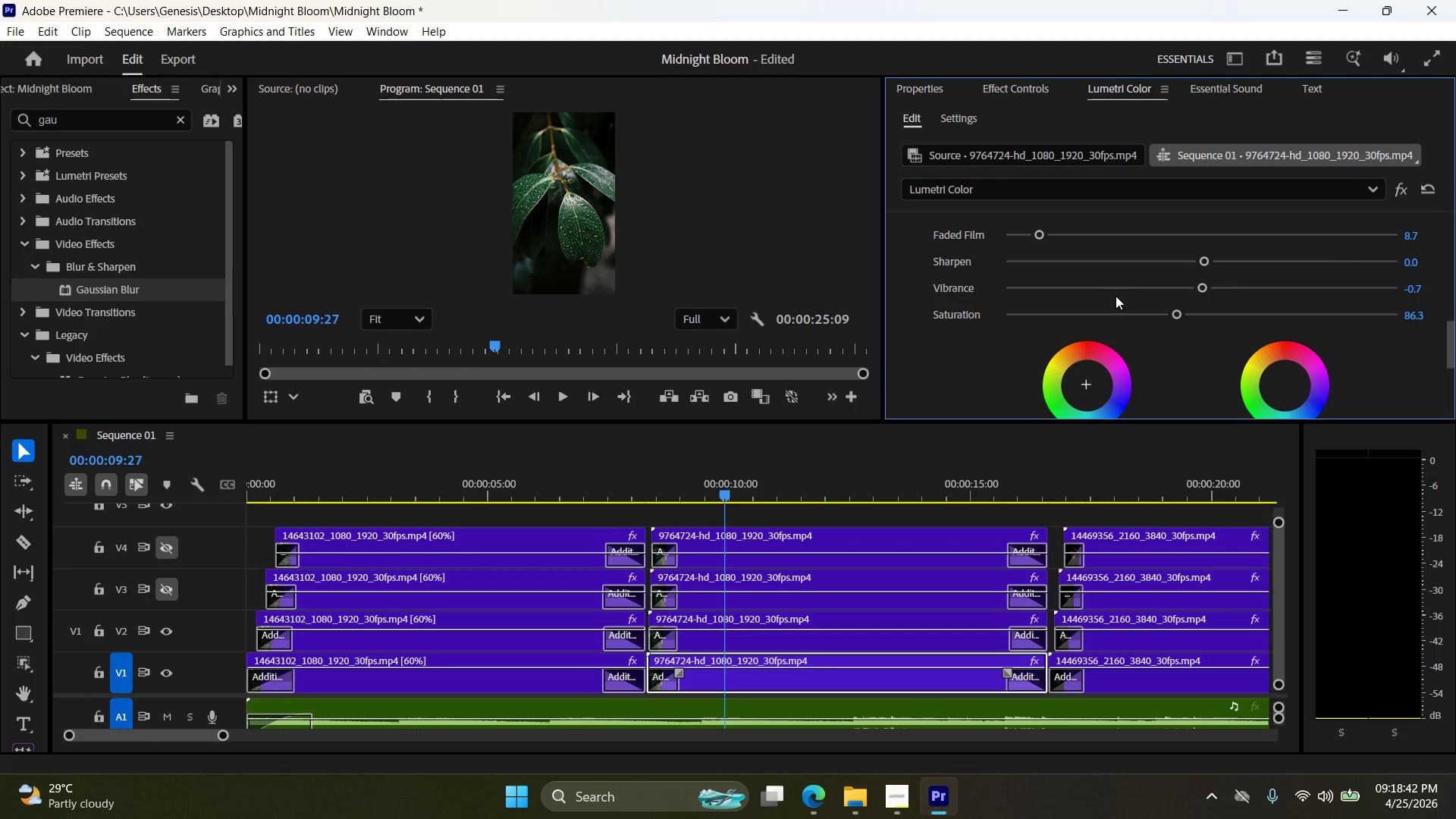 
scroll: coordinate [1118, 306], scroll_direction: down, amount: 9.0
 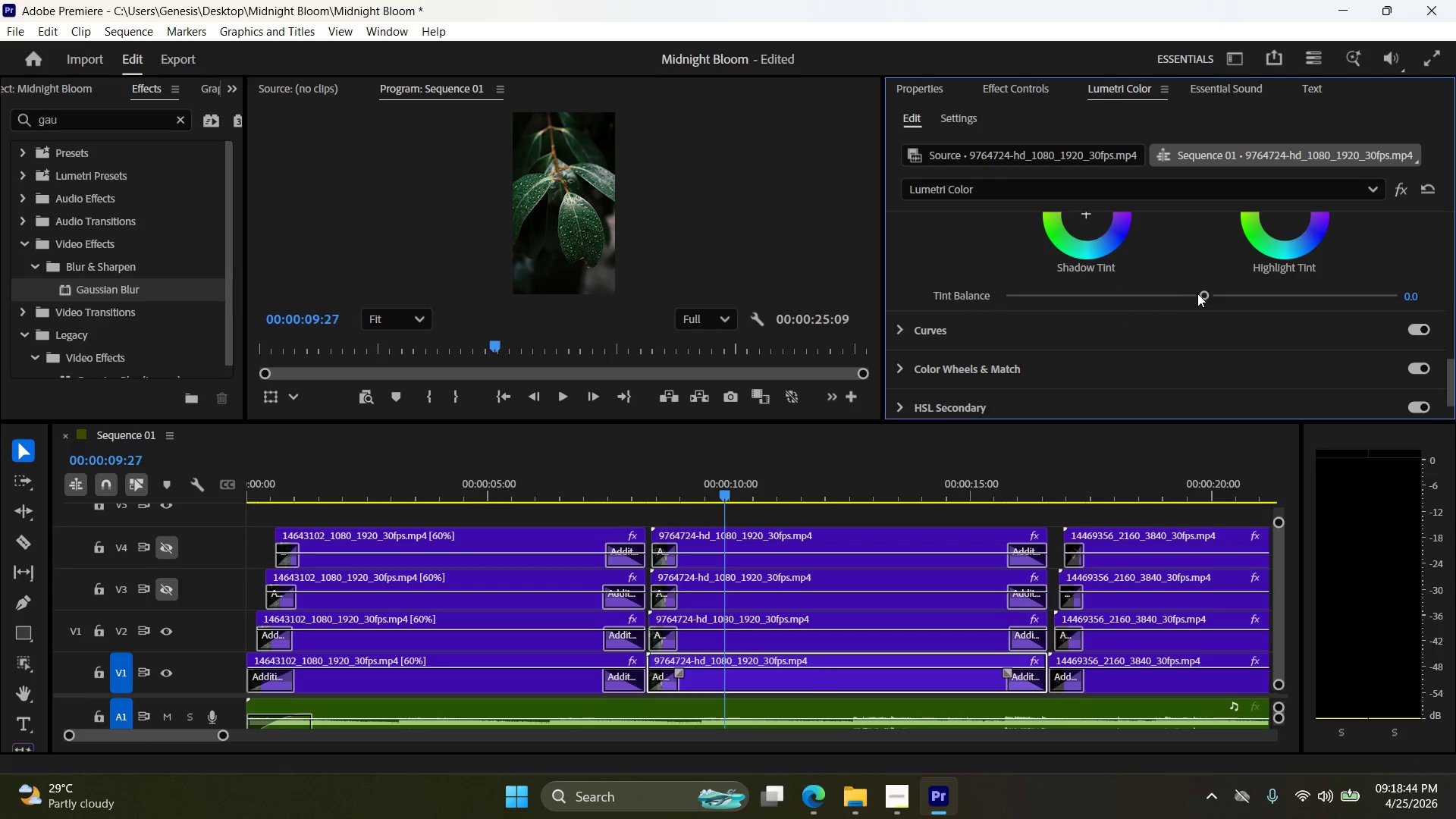 
left_click_drag(start_coordinate=[1204, 294], to_coordinate=[1191, 303])
 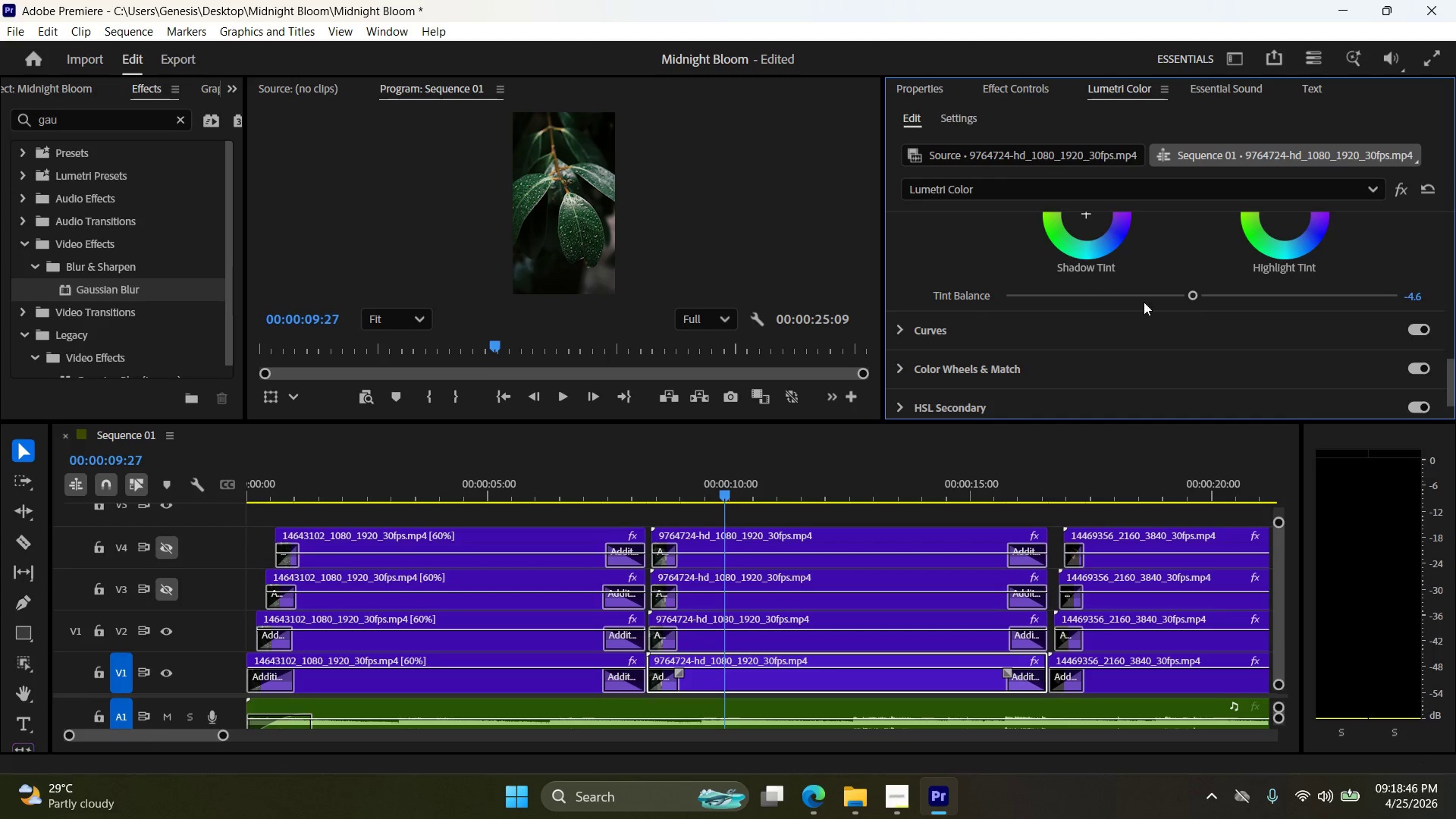 
scroll: coordinate [900, 326], scroll_direction: down, amount: 4.0
 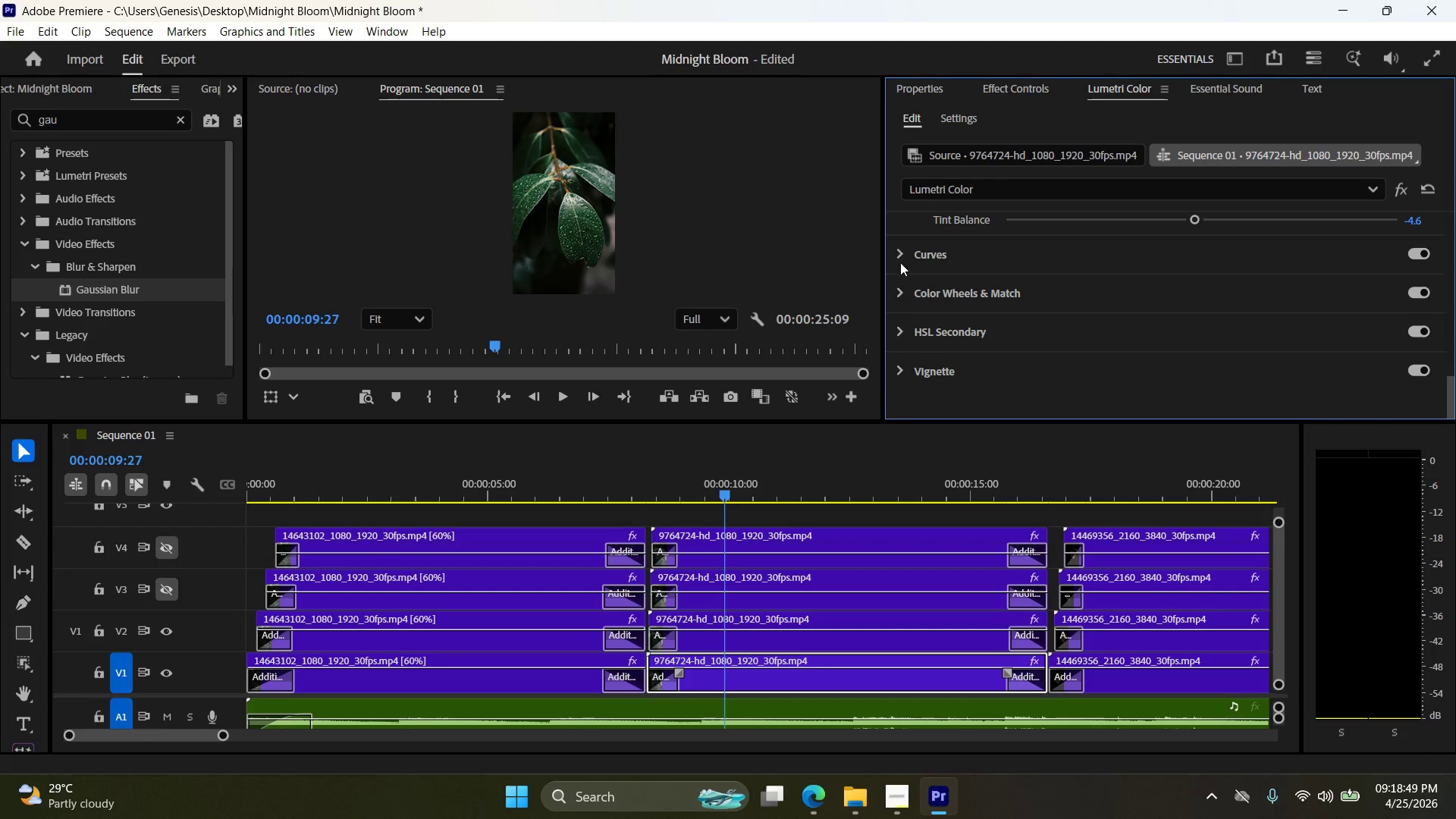 
left_click([900, 253])
 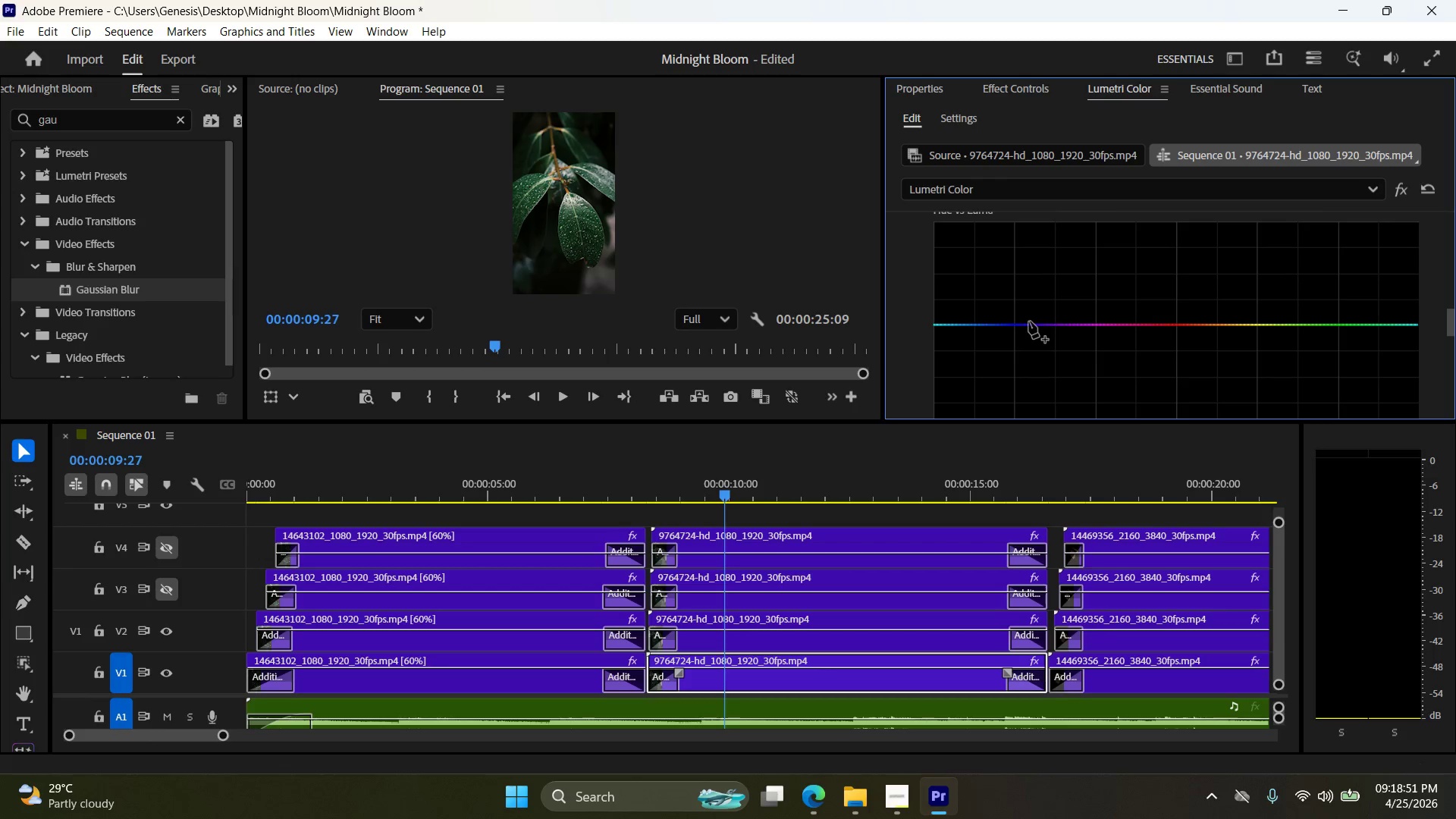 
left_click_drag(start_coordinate=[1029, 322], to_coordinate=[977, 319])
 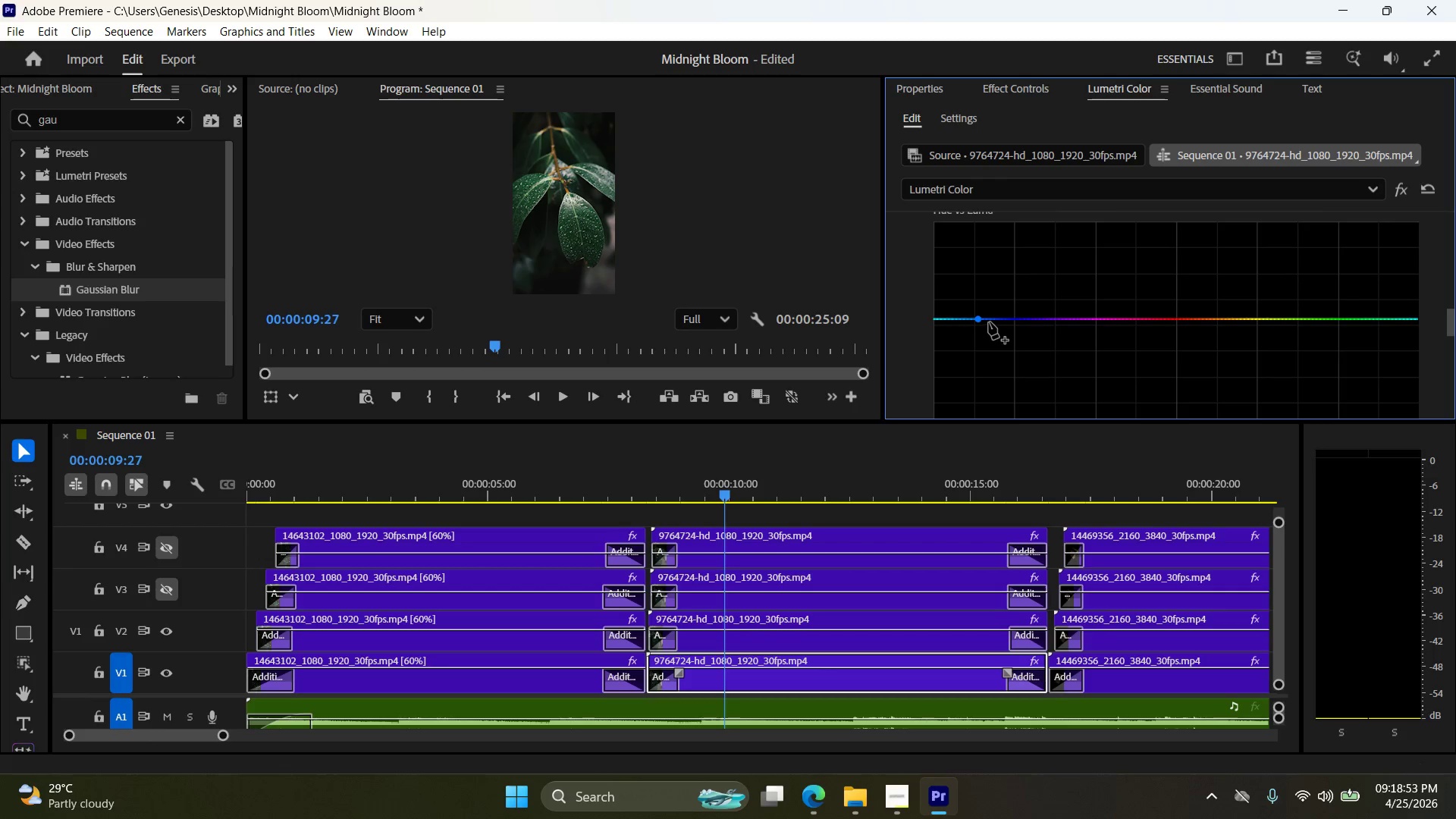 
left_click_drag(start_coordinate=[983, 321], to_coordinate=[1105, 265])
 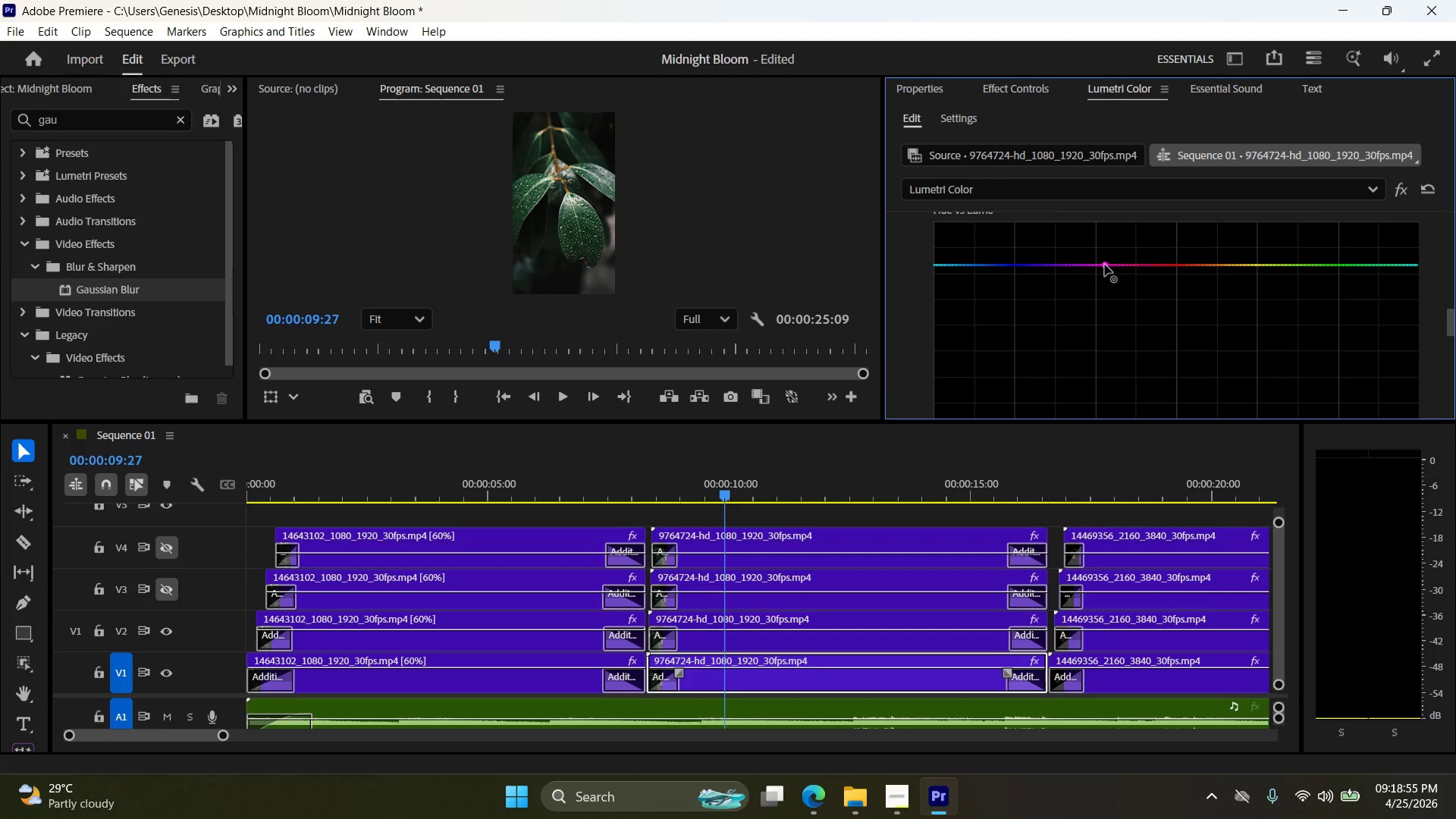 
key(Control+Z)
 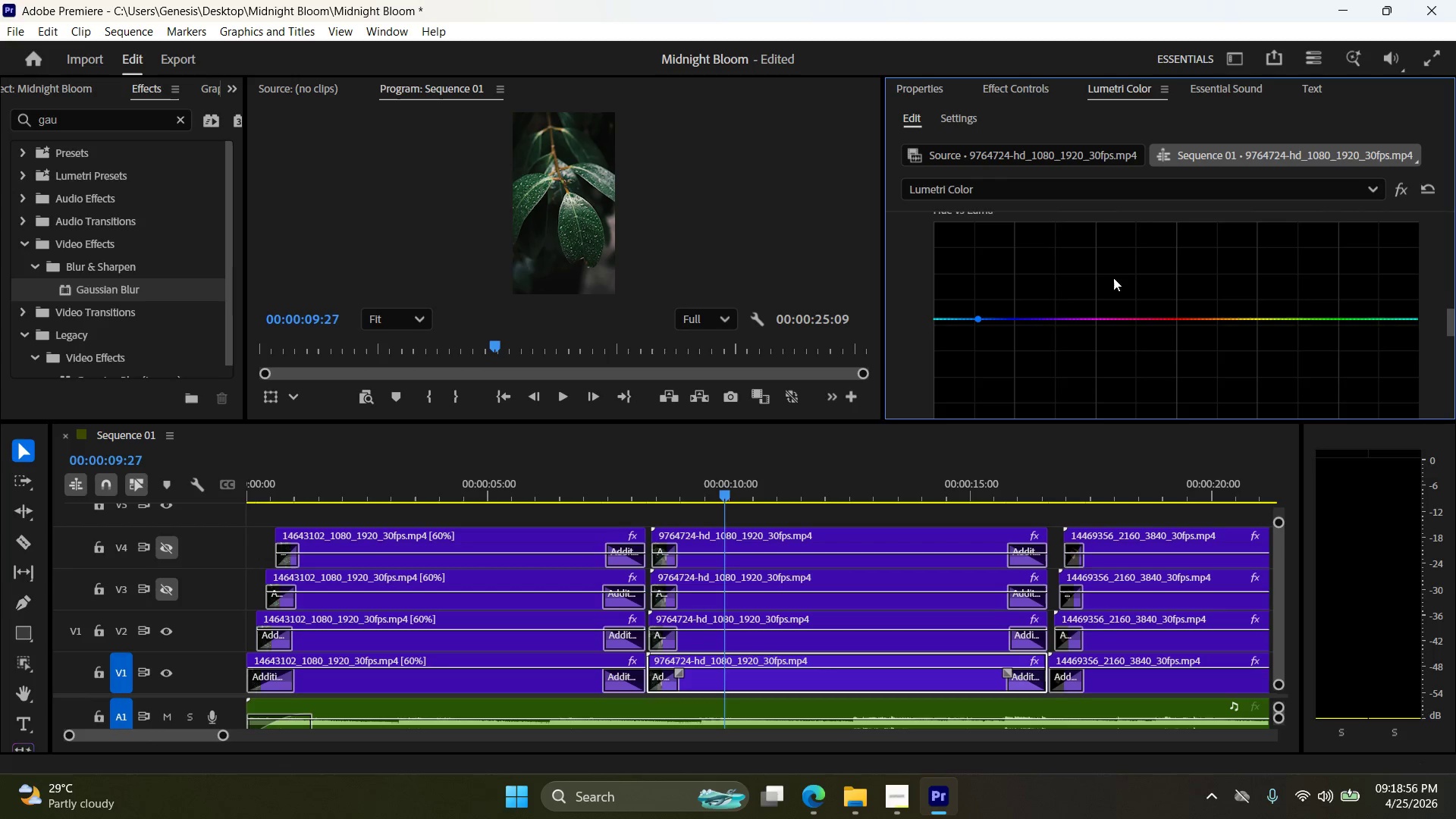 
scroll: coordinate [999, 311], scroll_direction: up, amount: 35.0
 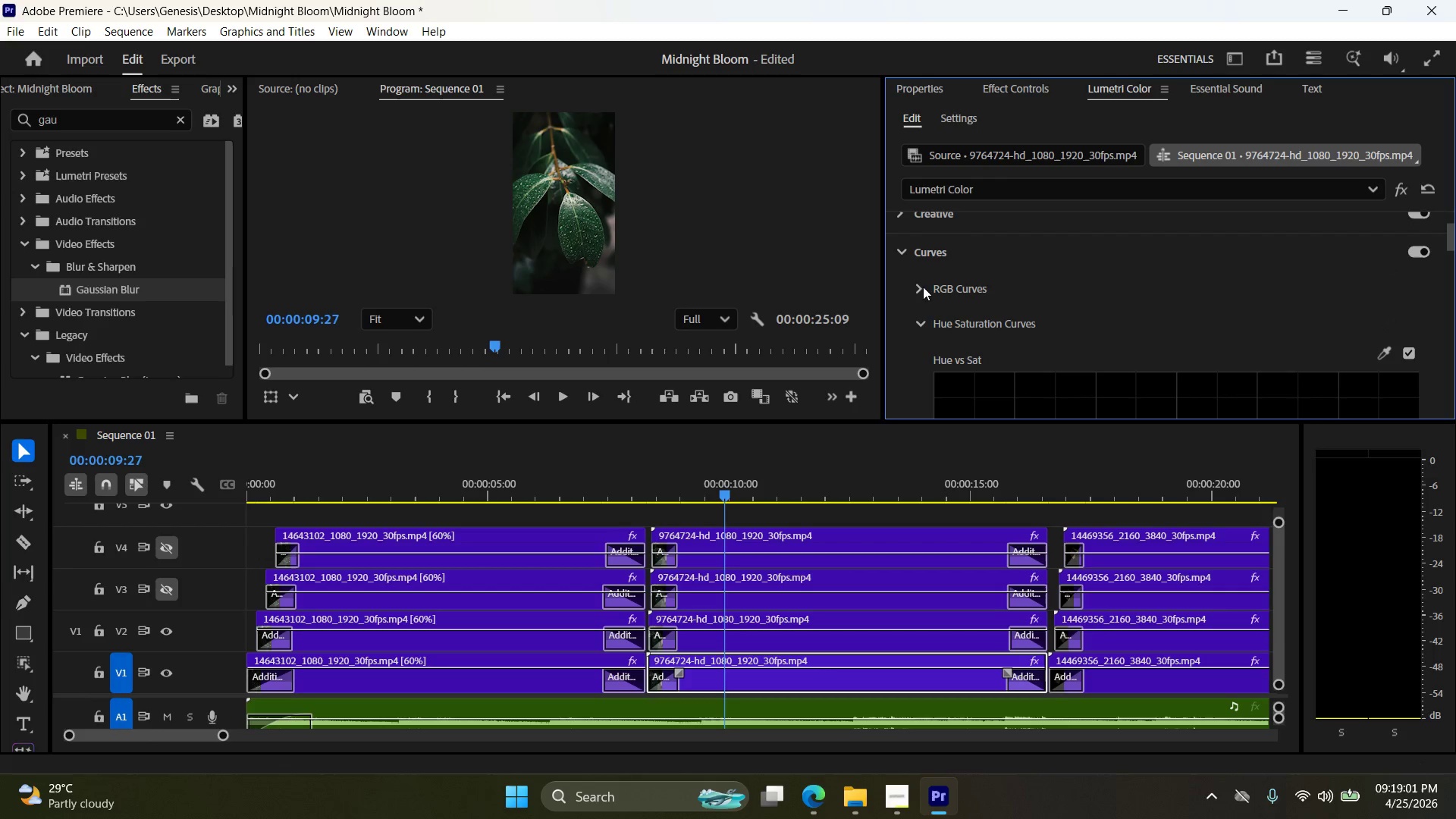 
left_click([919, 286])
 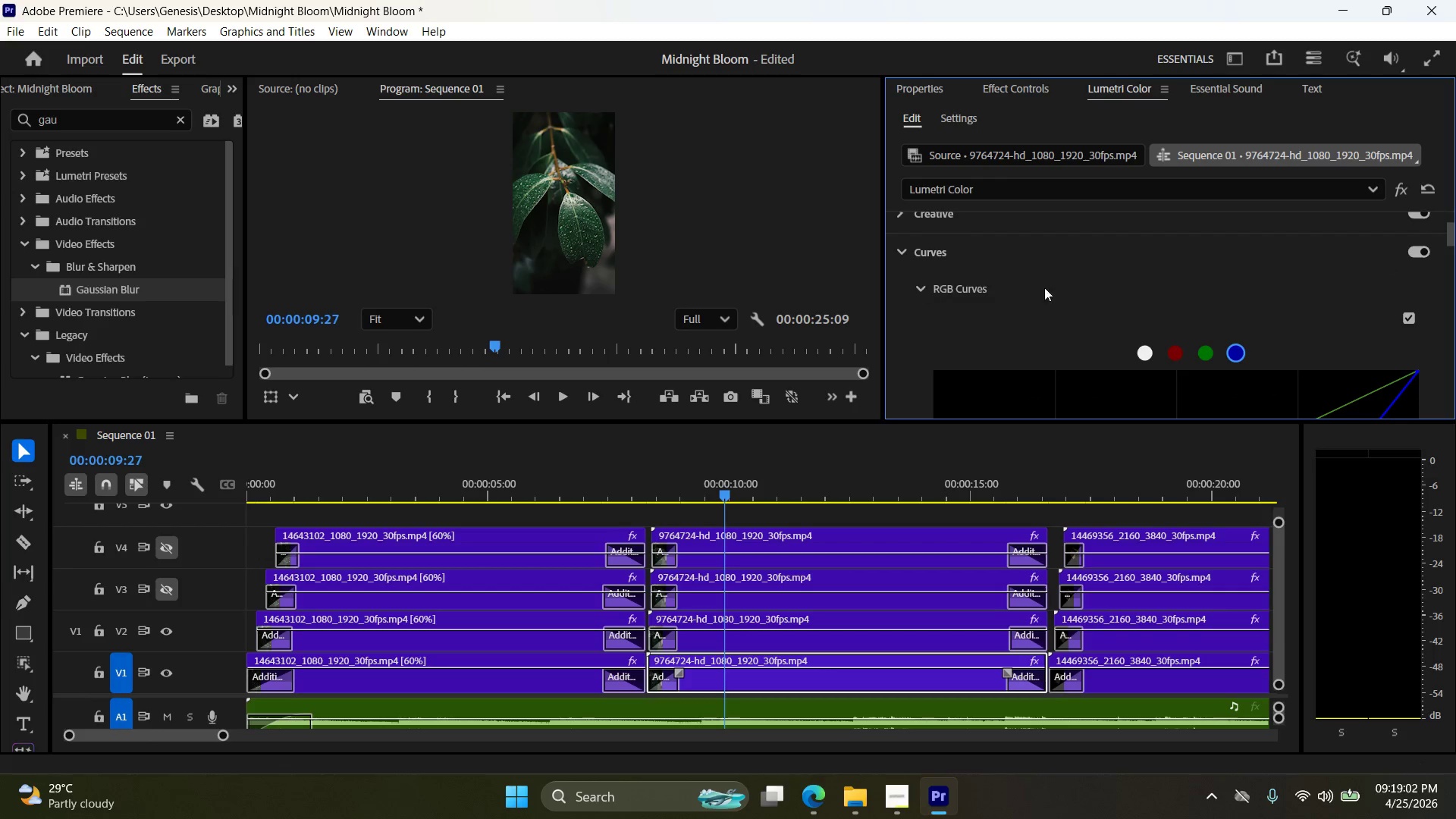 
scroll: coordinate [1199, 322], scroll_direction: down, amount: 10.0
 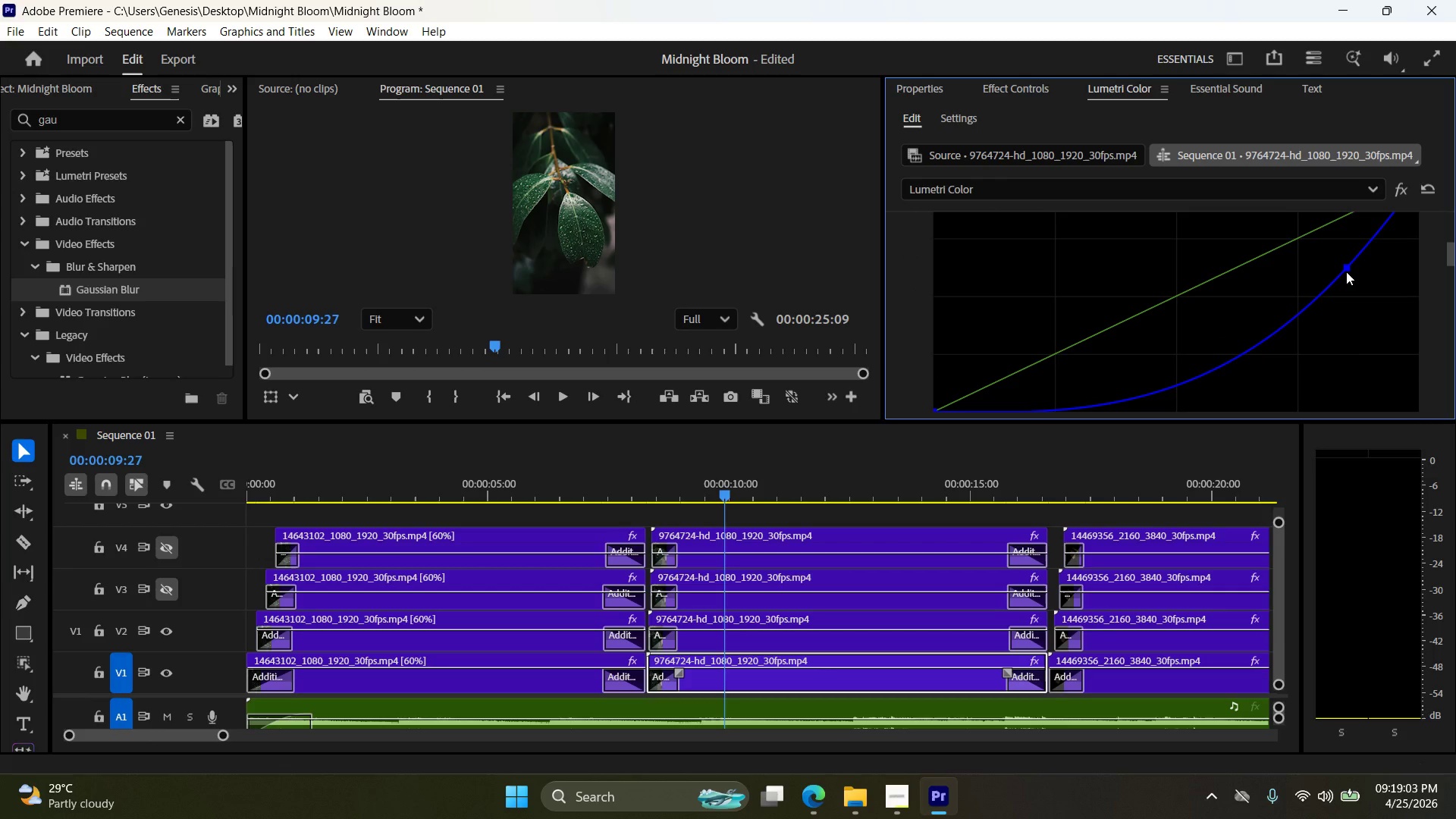 
left_click_drag(start_coordinate=[1346, 271], to_coordinate=[1174, 298])
 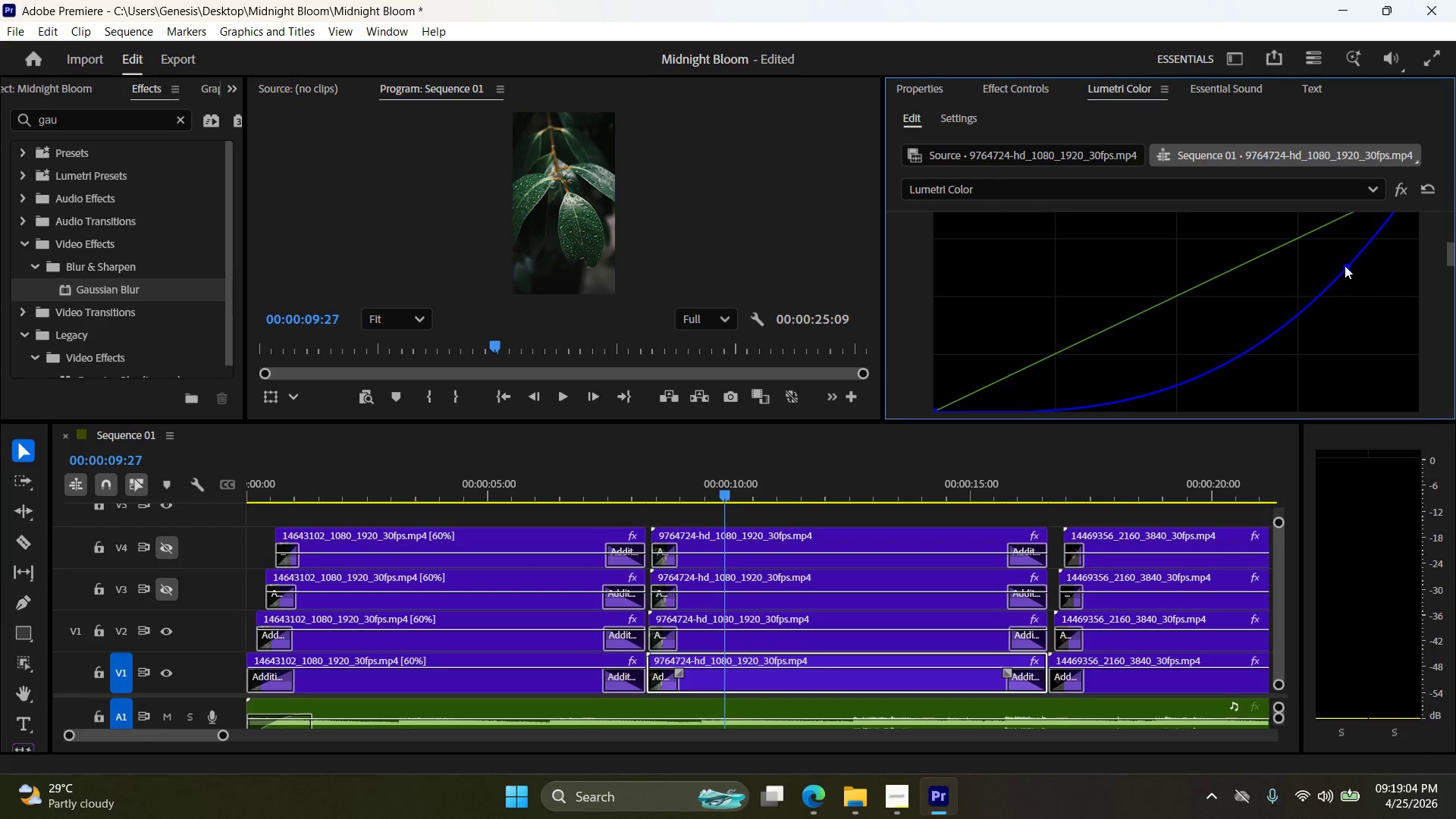 
left_click_drag(start_coordinate=[1348, 265], to_coordinate=[1305, 313])
 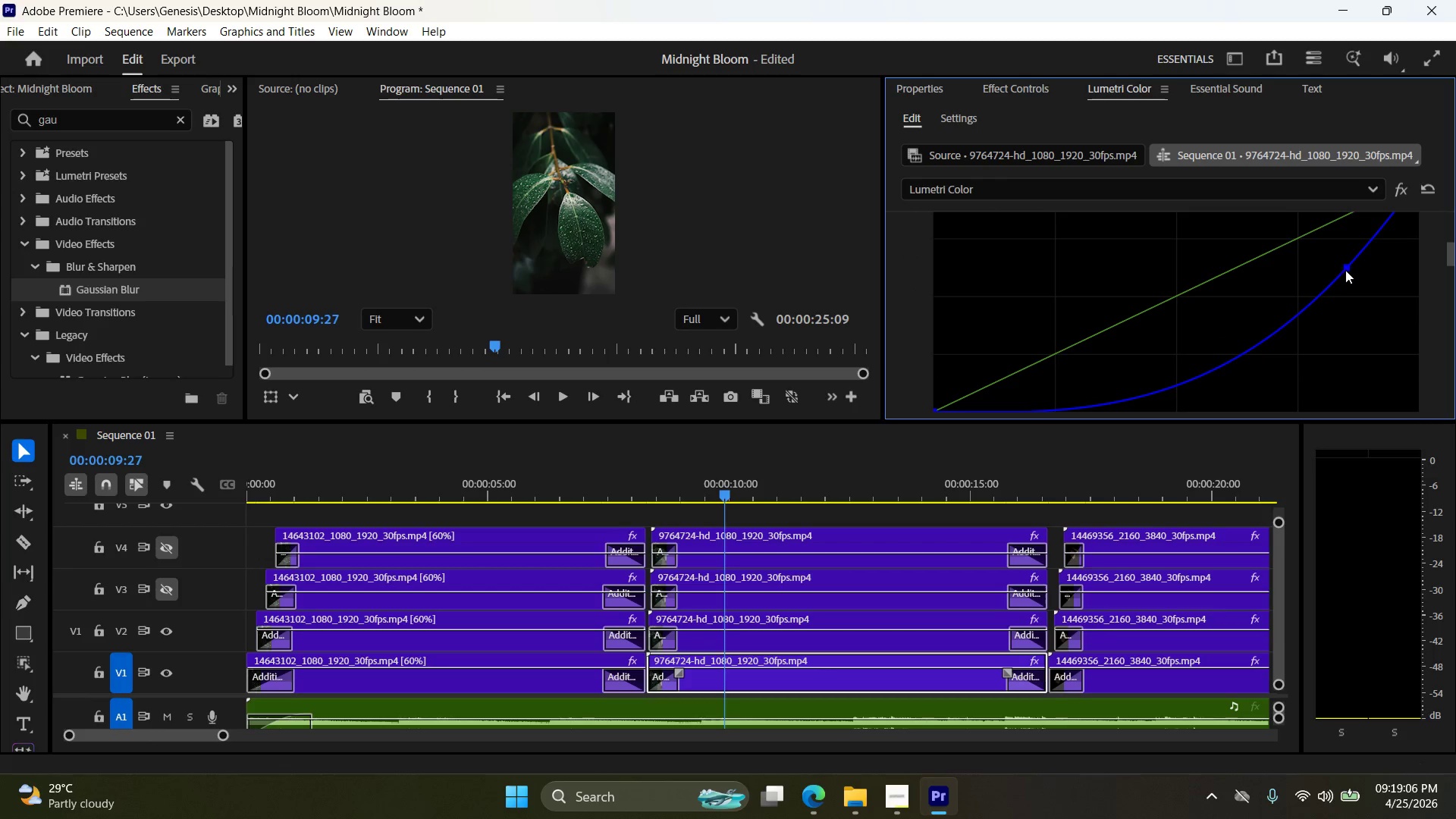 
left_click_drag(start_coordinate=[1347, 268], to_coordinate=[1358, 289])
 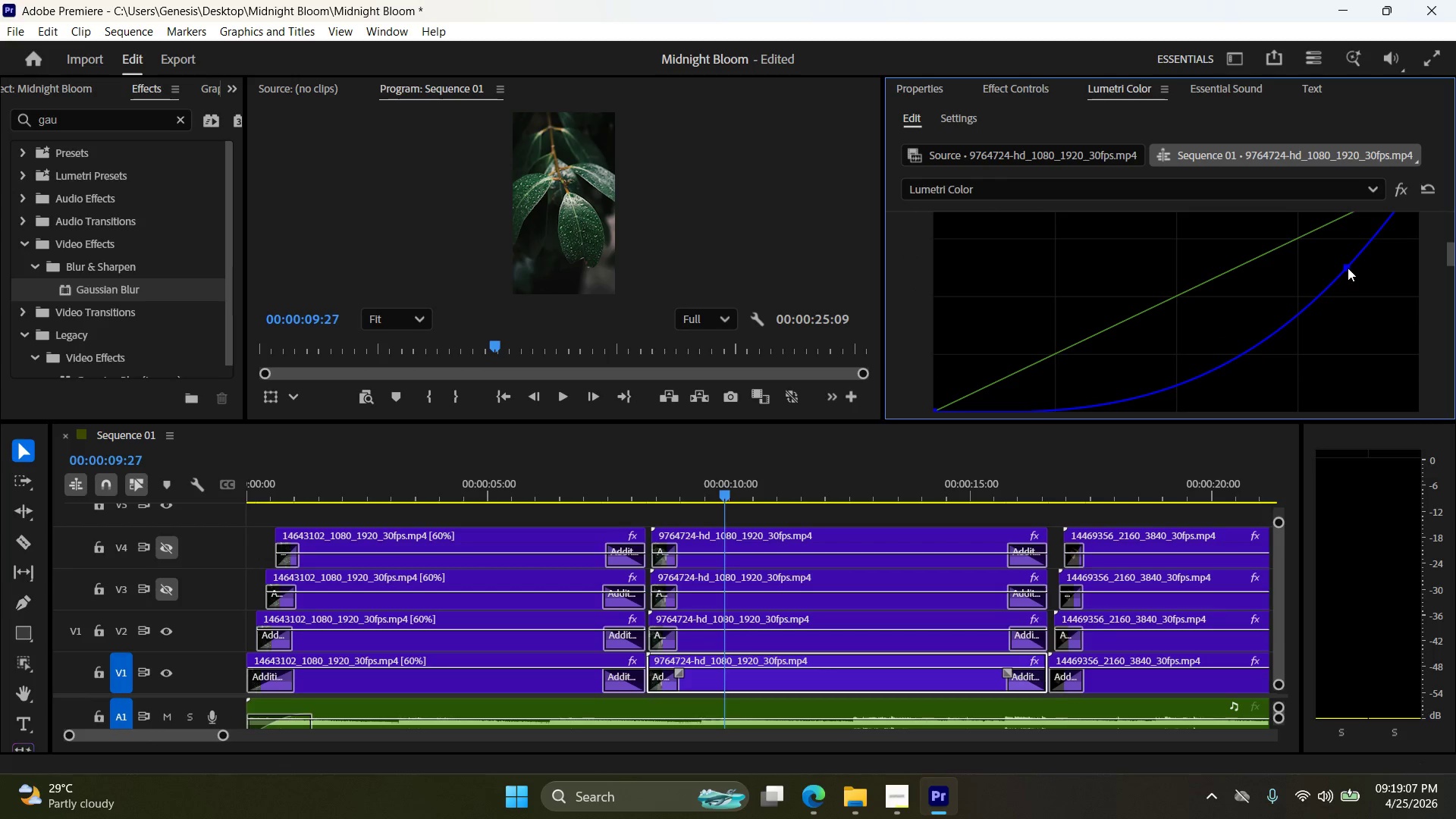 
left_click_drag(start_coordinate=[1348, 268], to_coordinate=[1308, 238])
 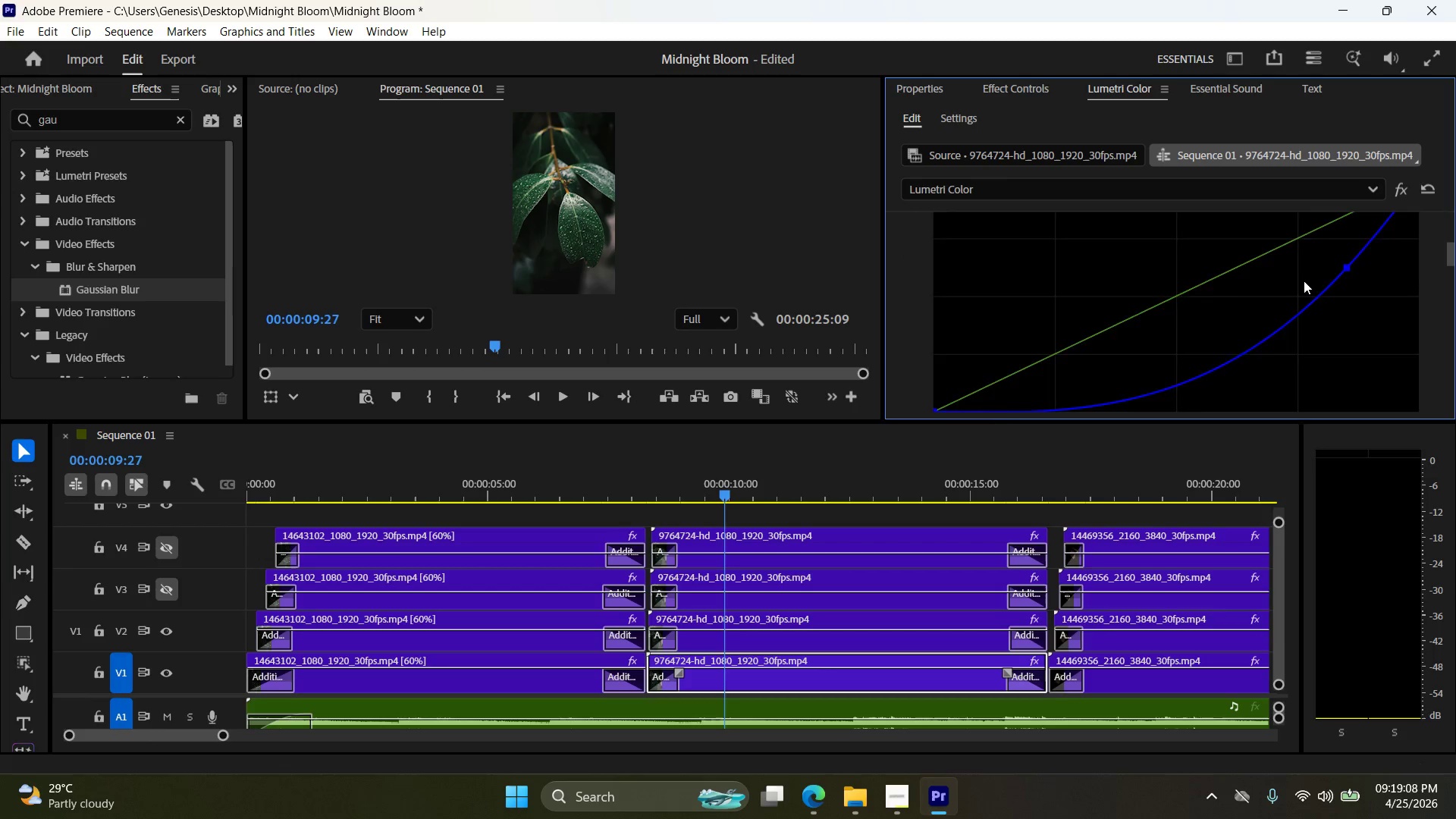 
scroll: coordinate [1280, 285], scroll_direction: up, amount: 7.0
 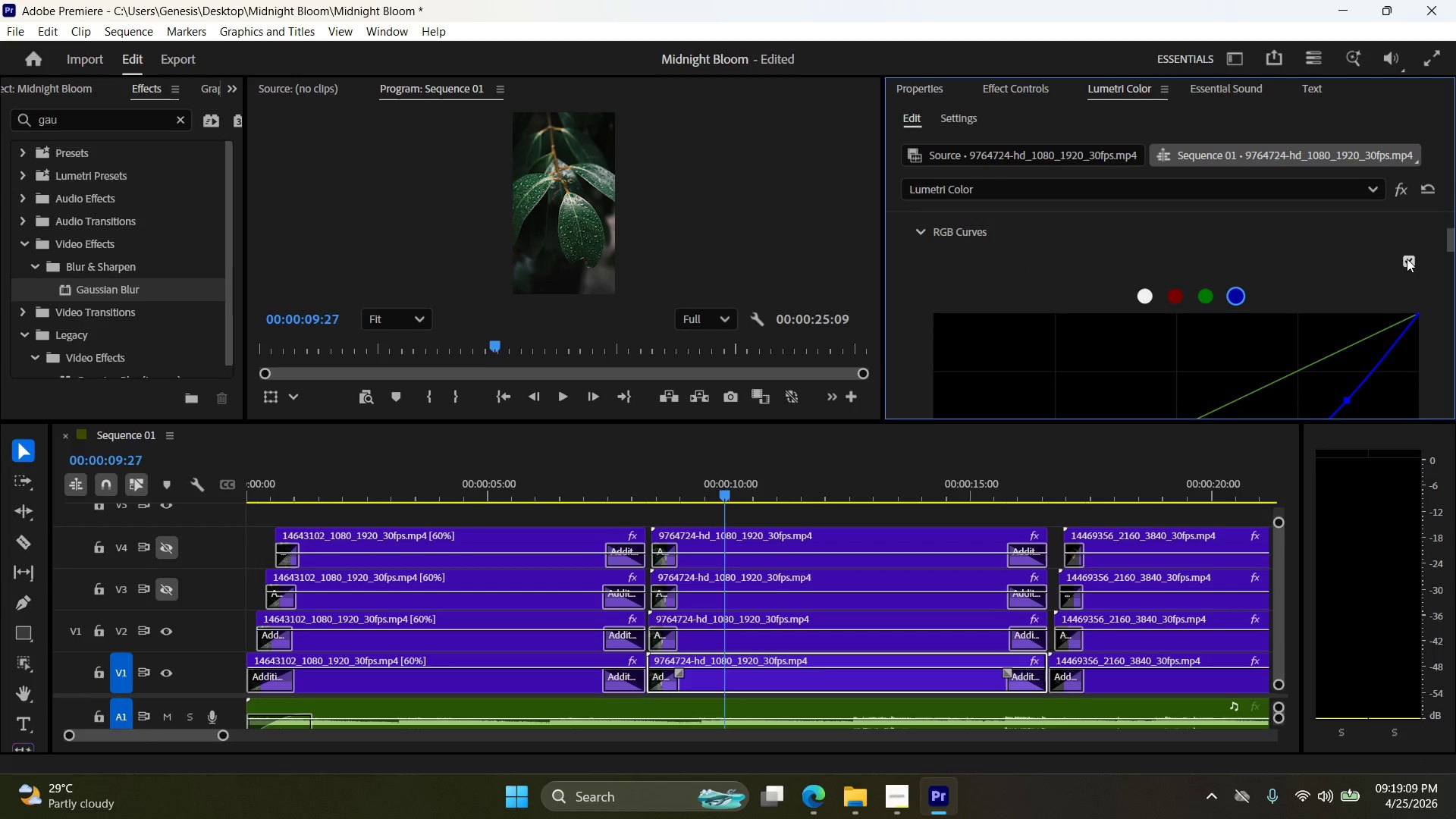 
left_click([1408, 262])
 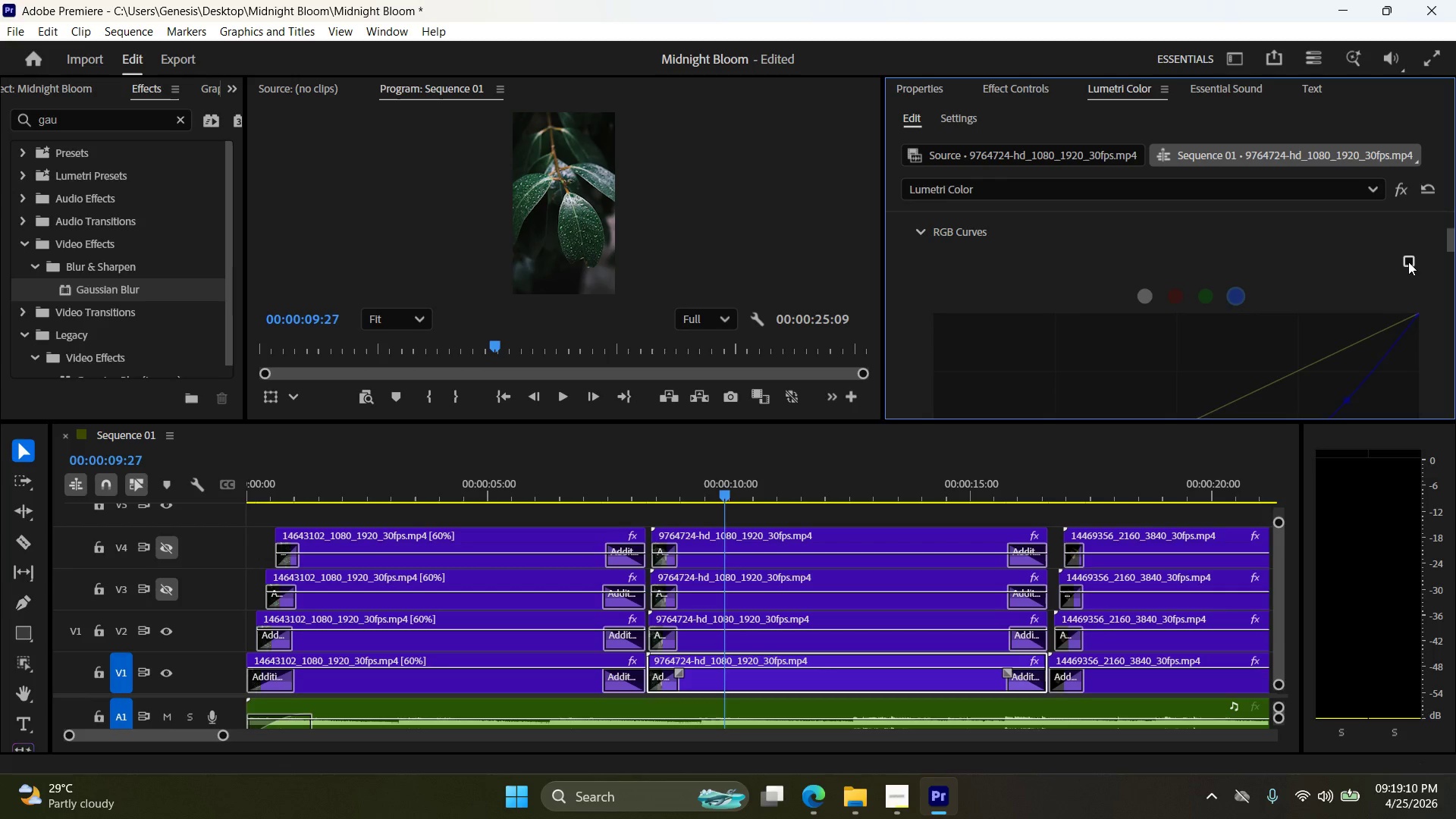 
left_click([1408, 262])
 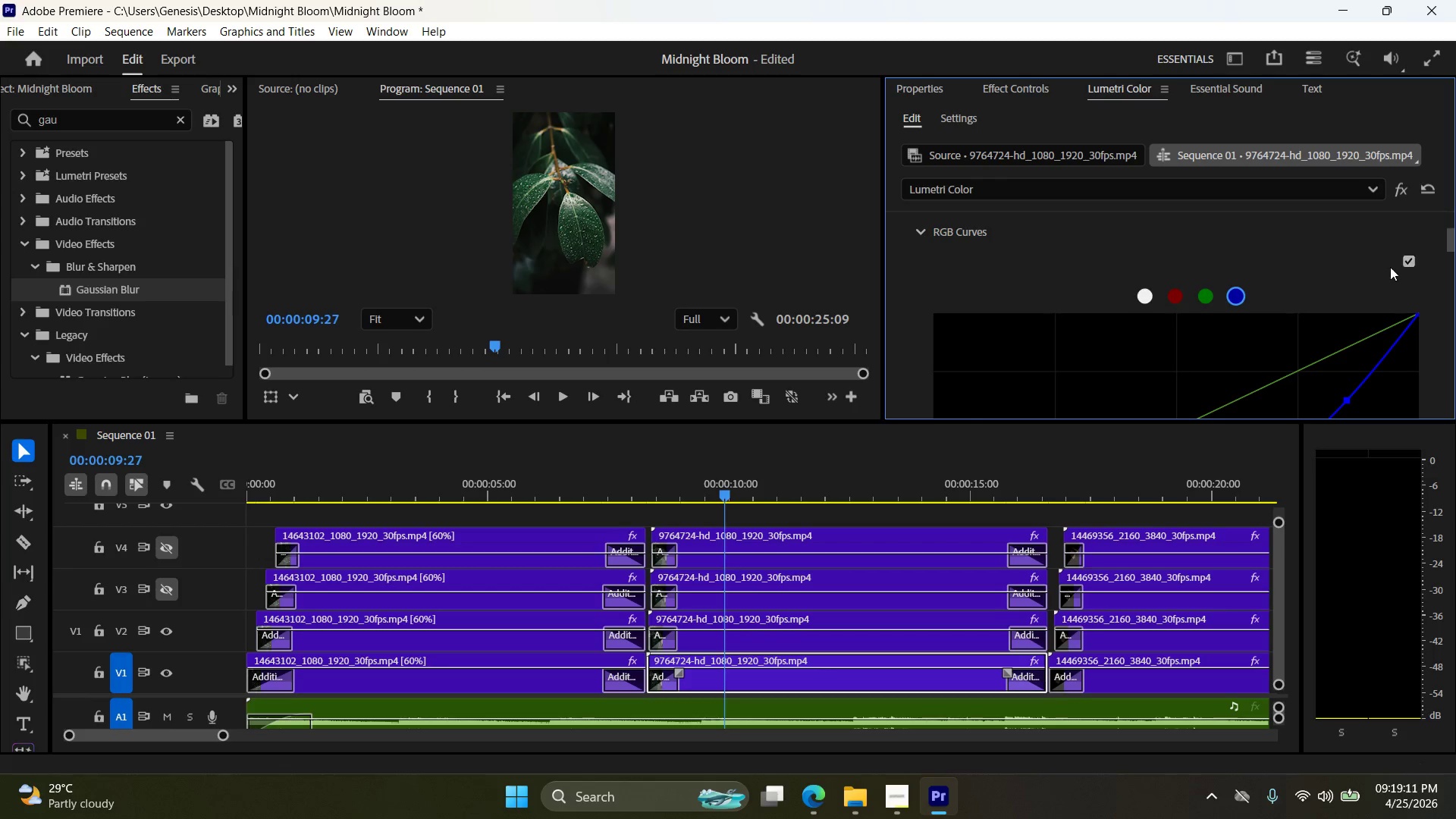 
scroll: coordinate [1367, 271], scroll_direction: down, amount: 6.0
 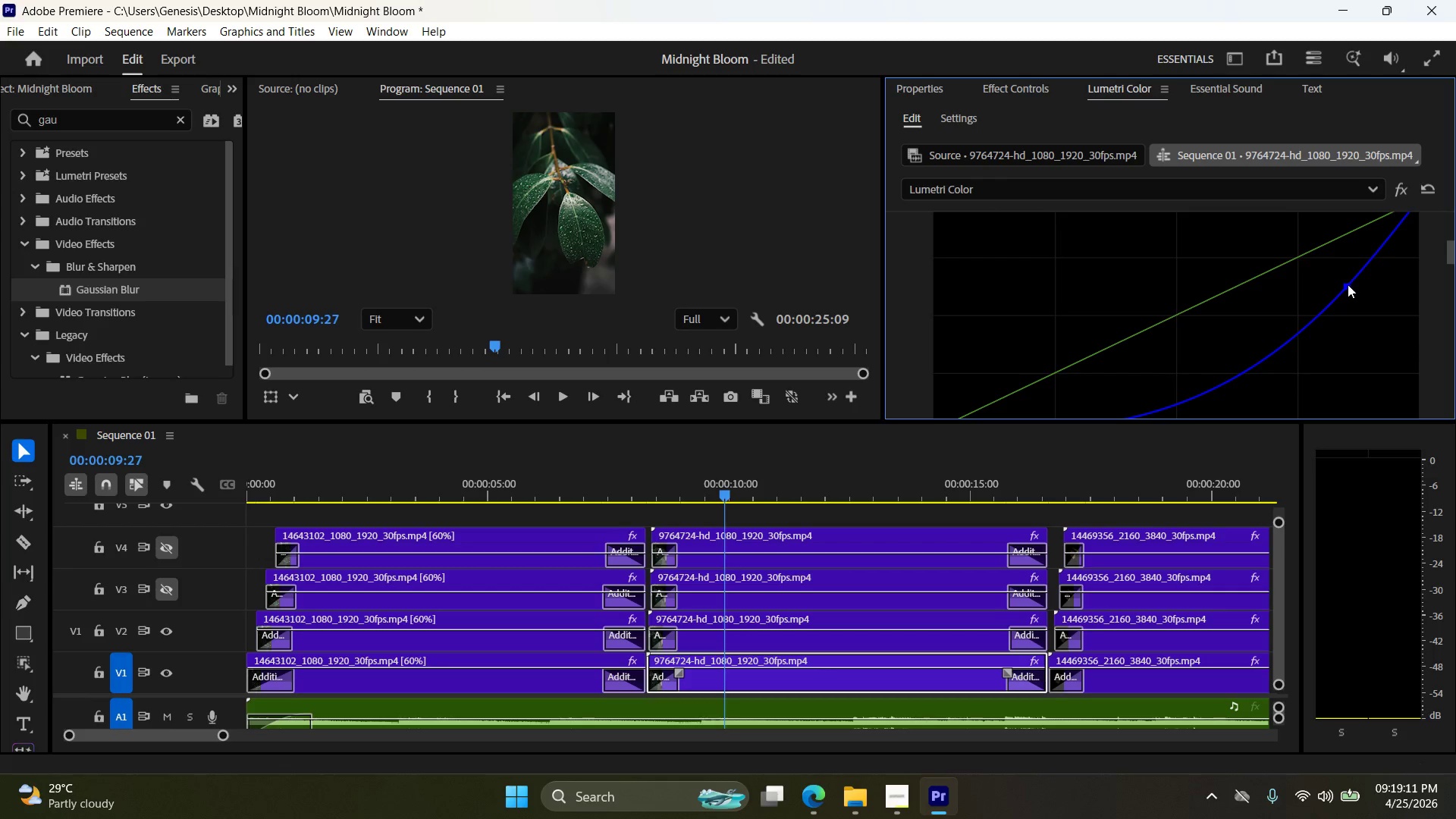 
left_click_drag(start_coordinate=[1348, 284], to_coordinate=[1321, 271])
 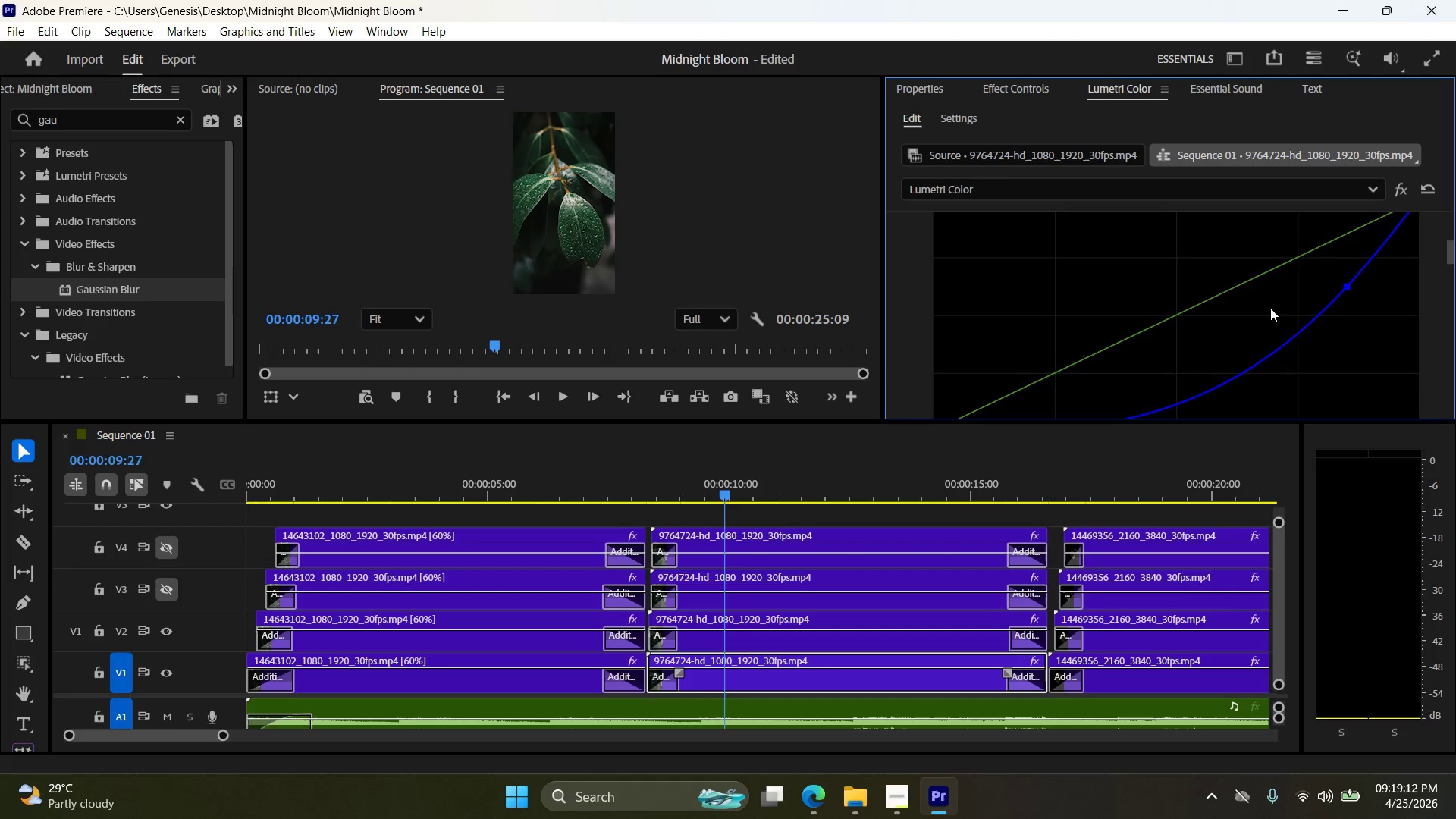 
scroll: coordinate [1265, 293], scroll_direction: down, amount: 6.0
 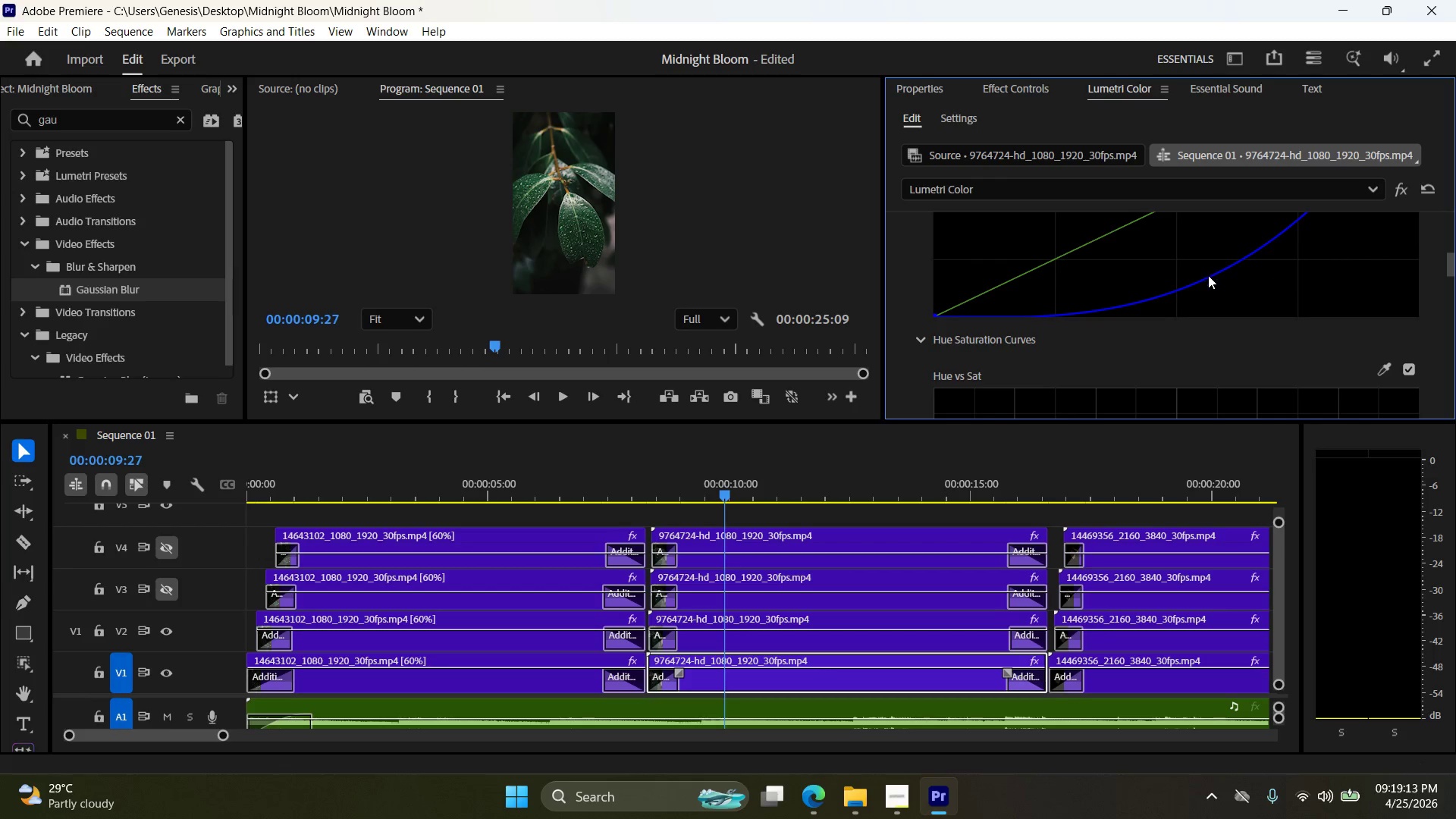 
left_click_drag(start_coordinate=[1210, 276], to_coordinate=[1197, 257])
 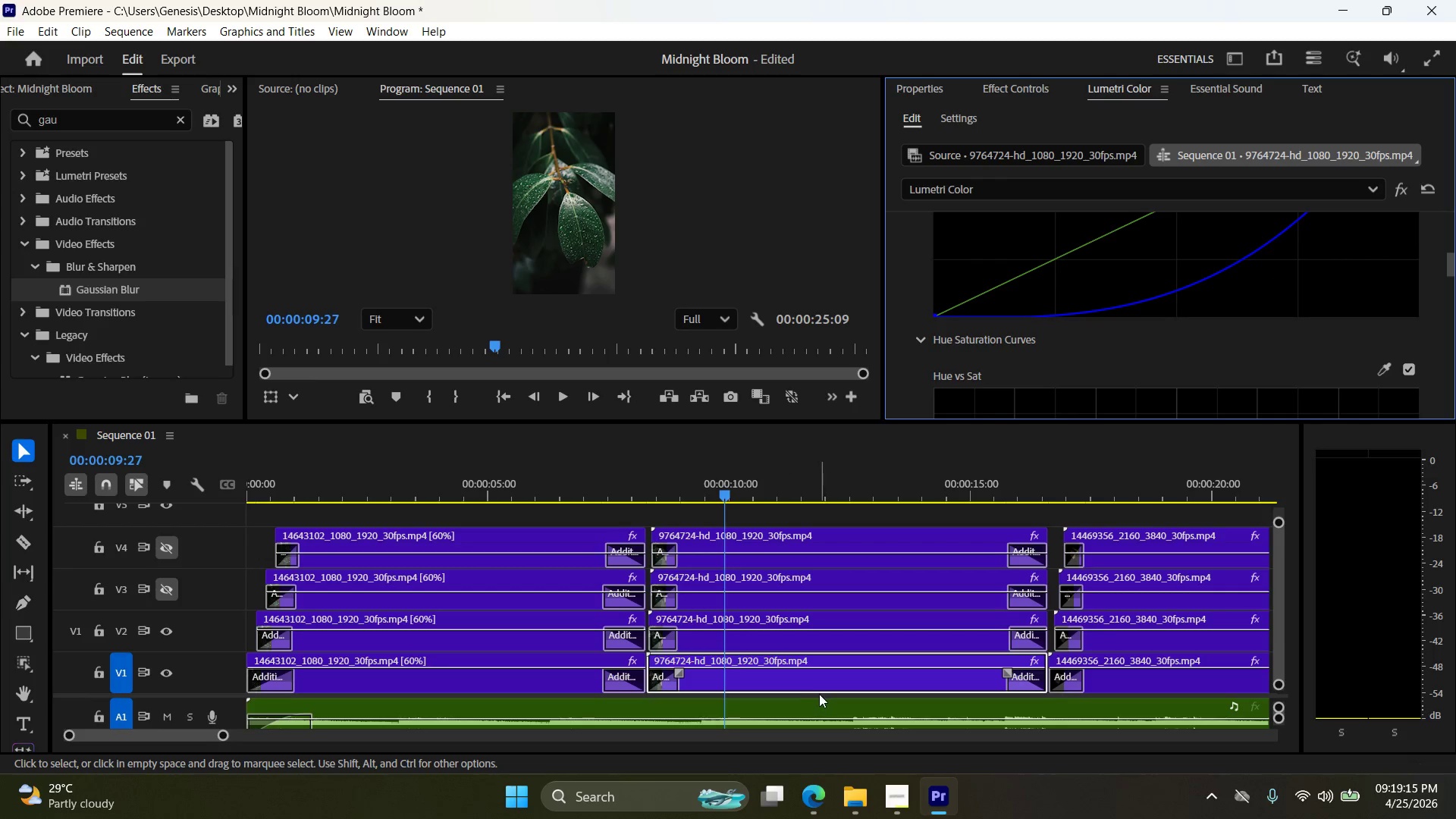 
double_click([827, 675])
 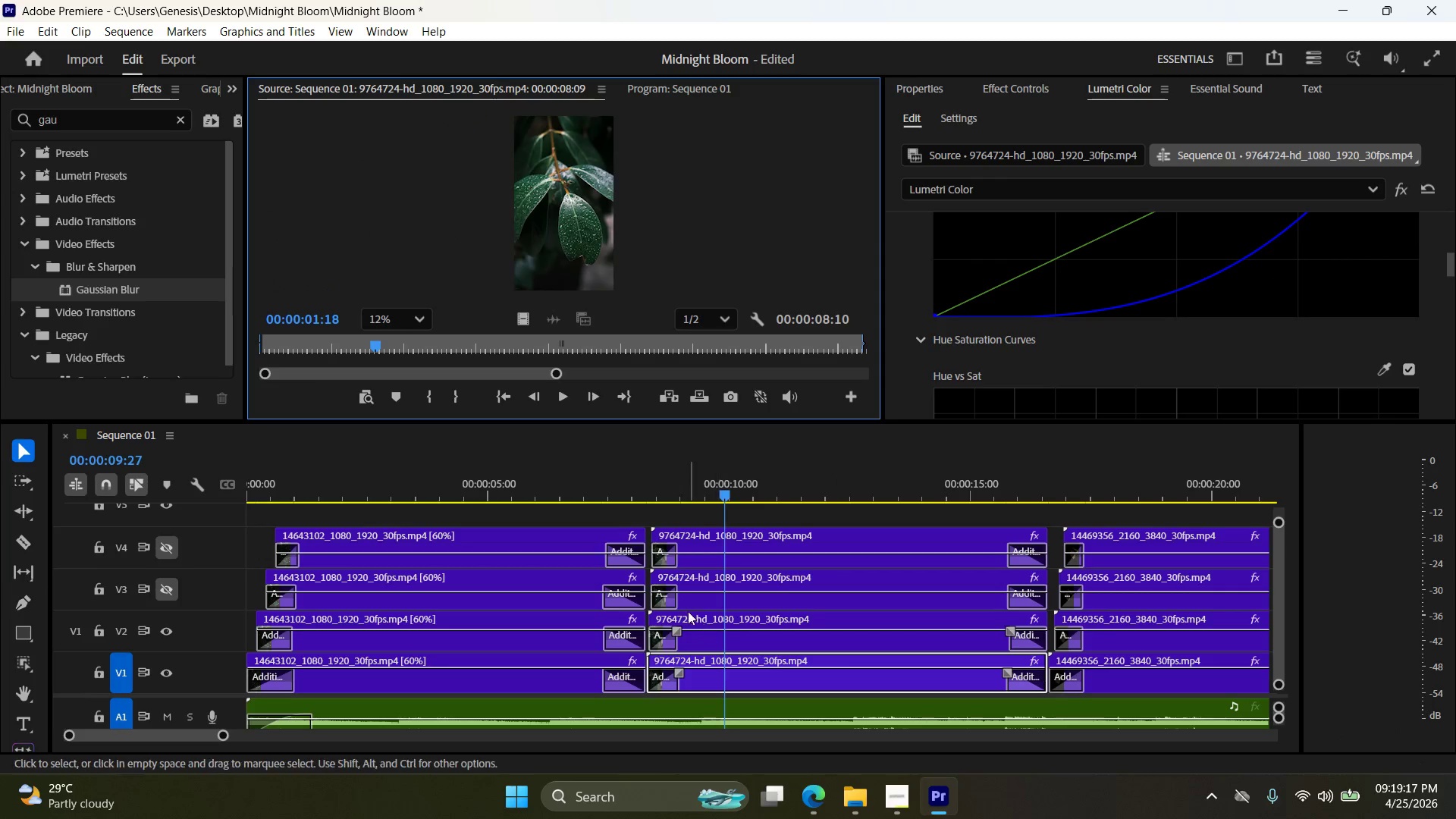 
triple_click([701, 610])
 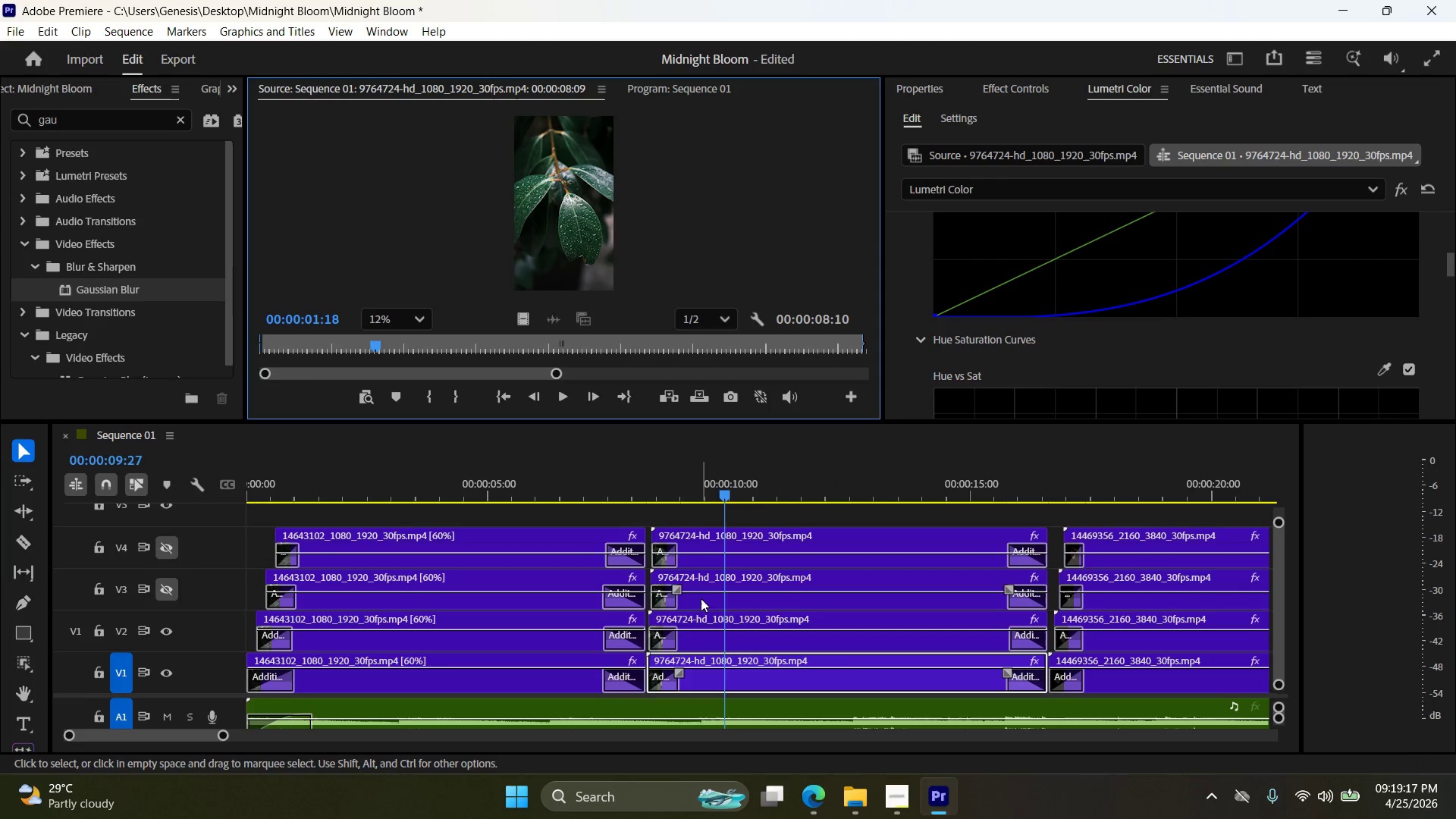 
triple_click([701, 597])
 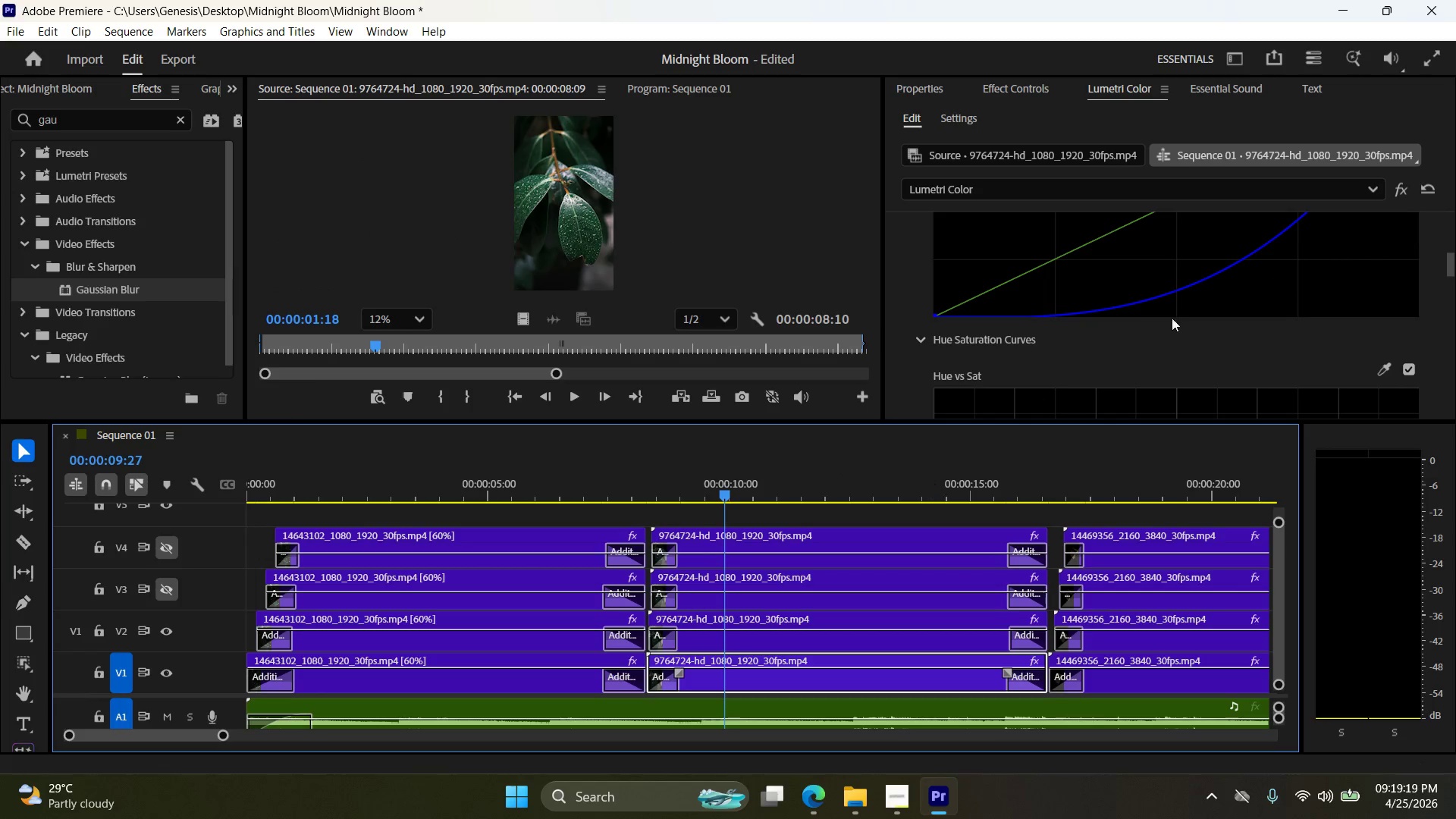 
scroll: coordinate [1225, 302], scroll_direction: up, amount: 5.0
 